 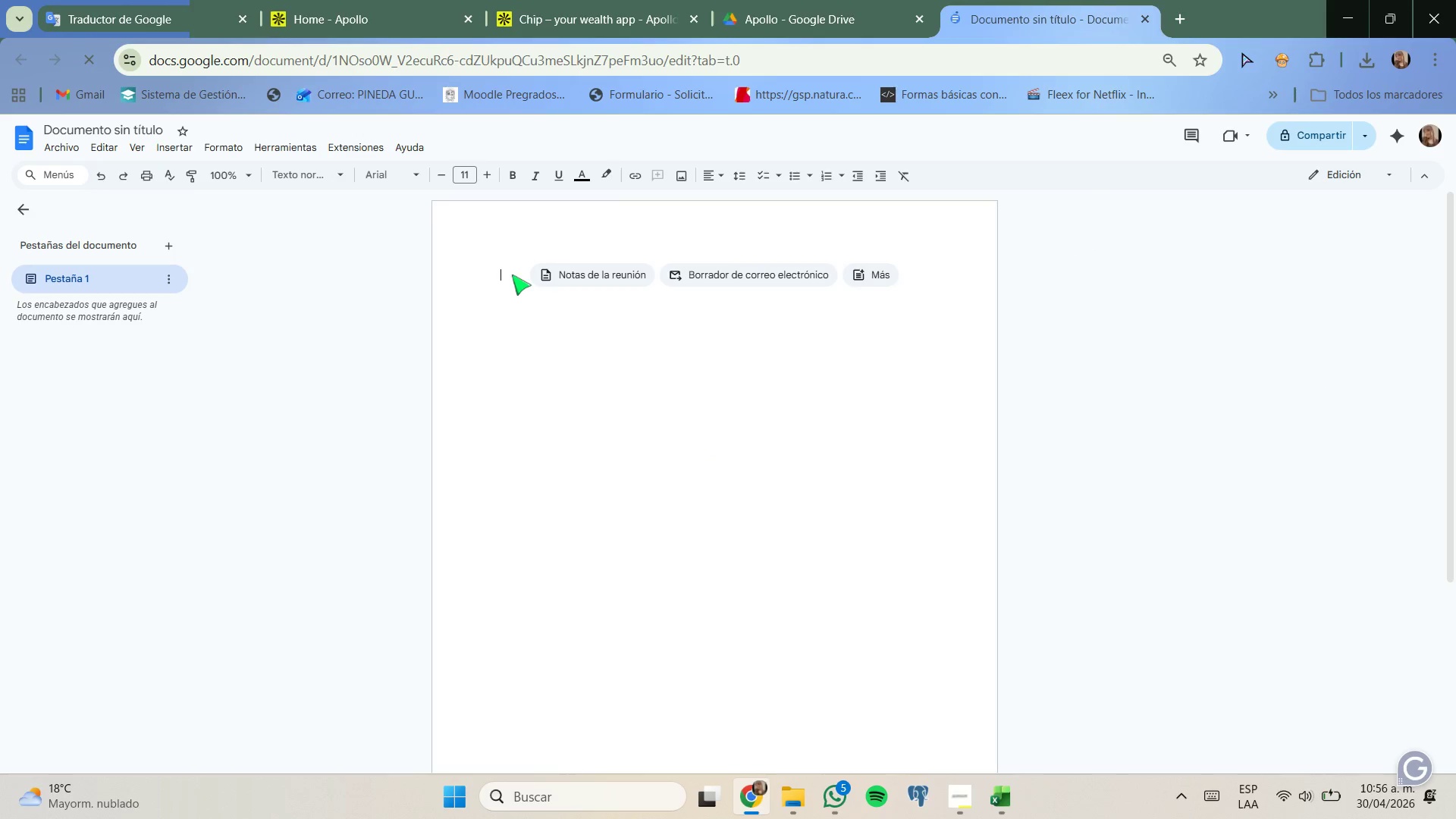 
hold_key(key=ControlLeft, duration=3.67)
left_click([726, 722])
 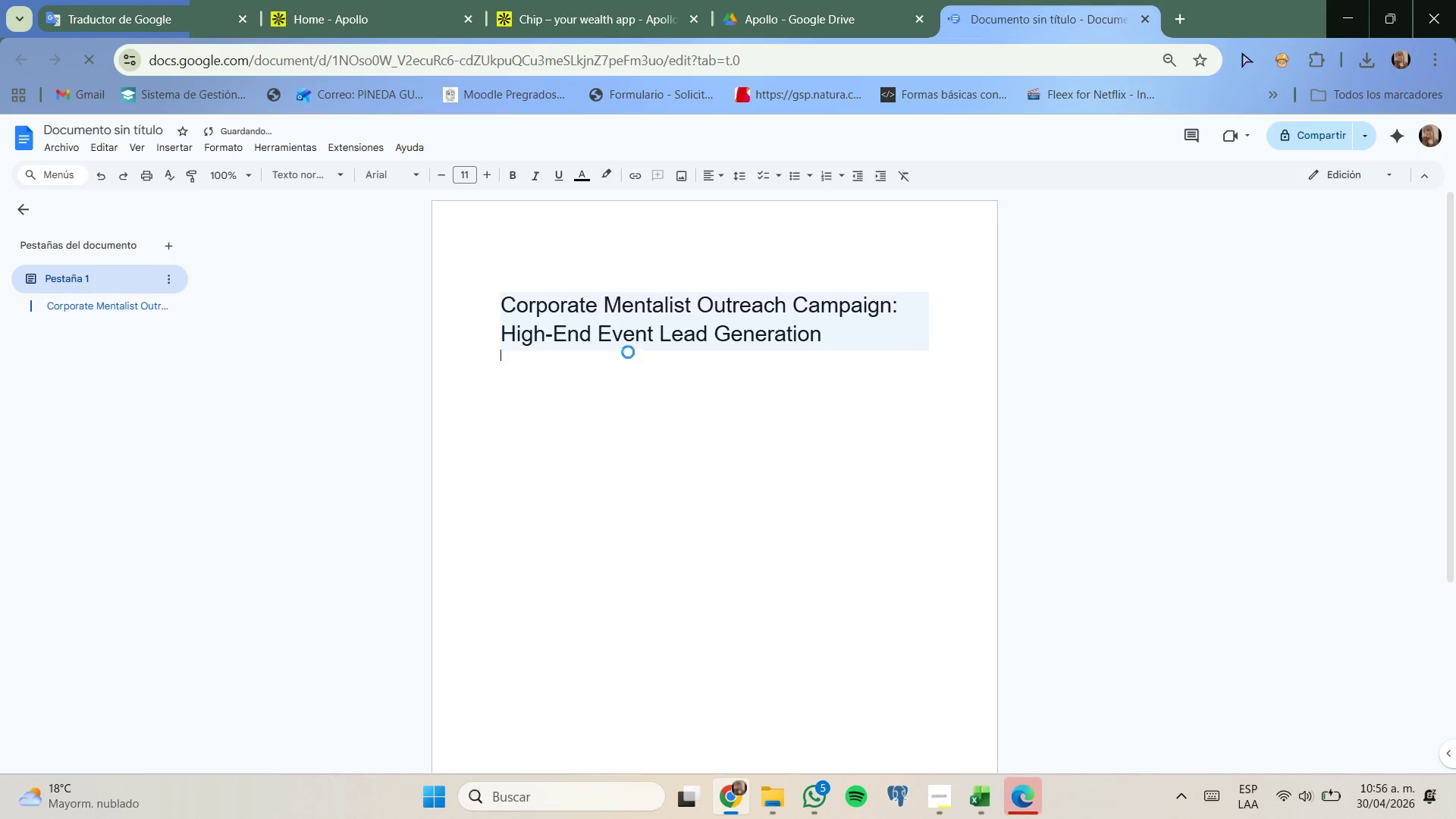 
key(Control+Z)
 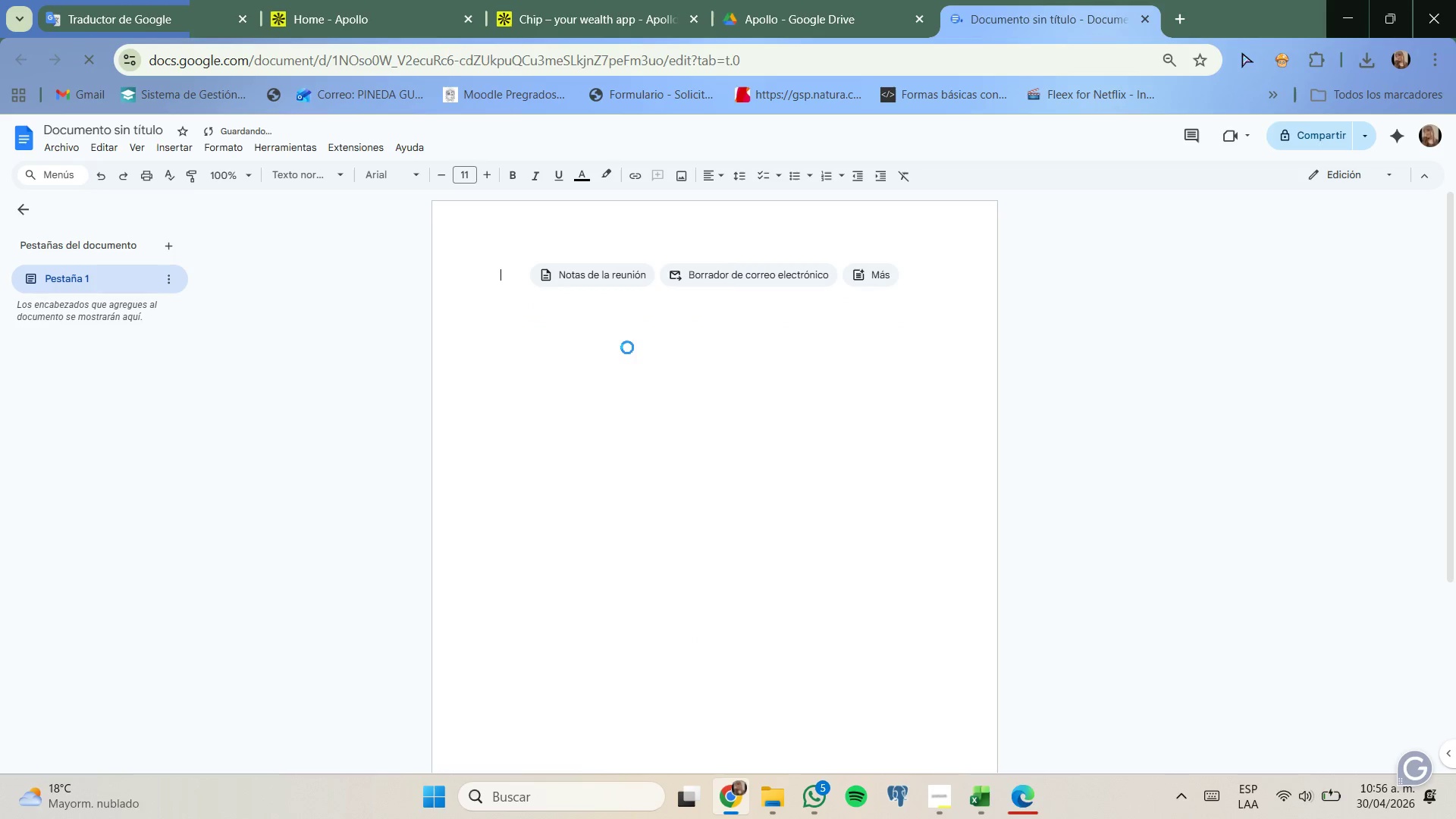 
key(Control+Shift+ControlLeft)
 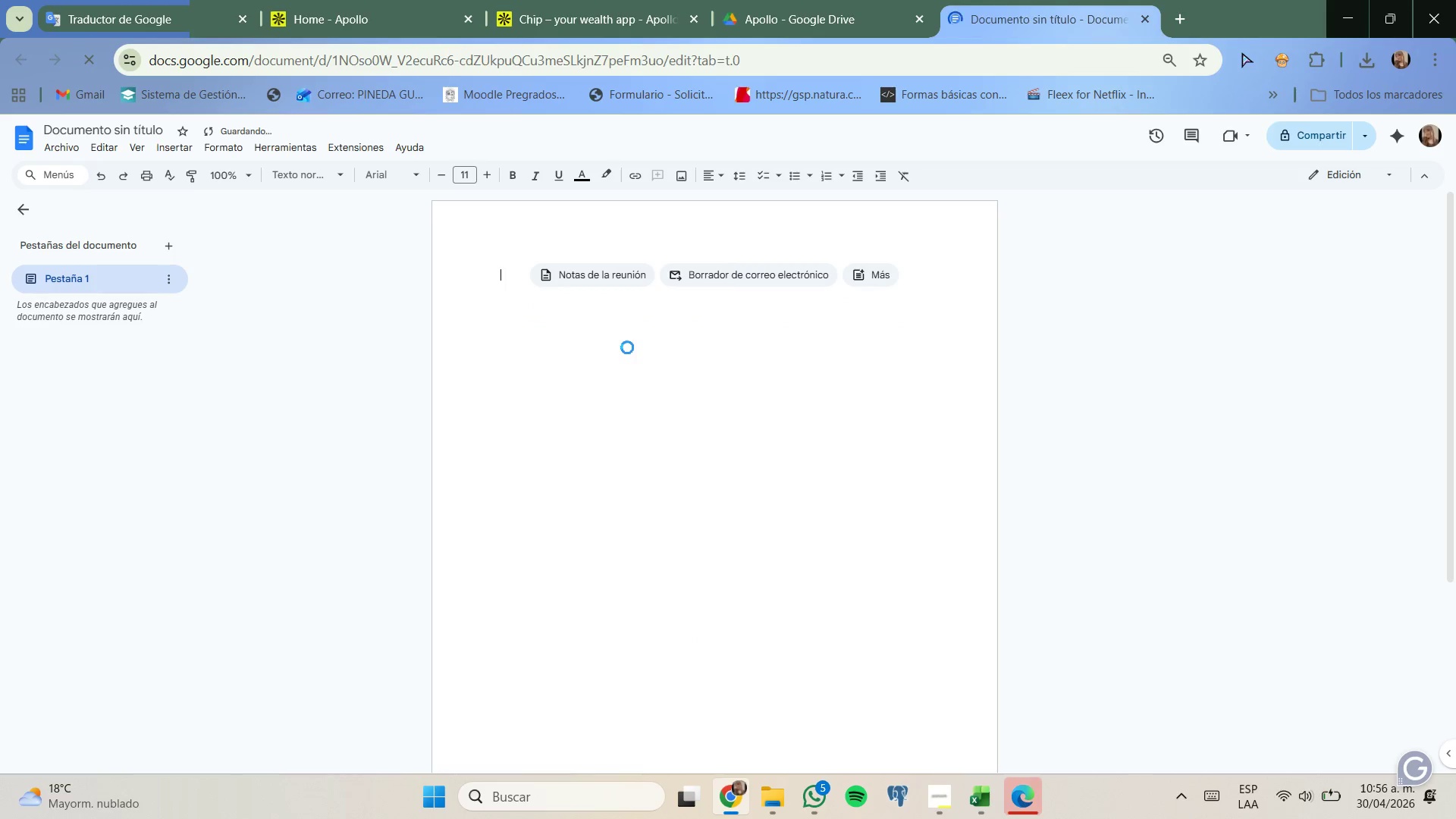 
key(Control+Shift+V)
 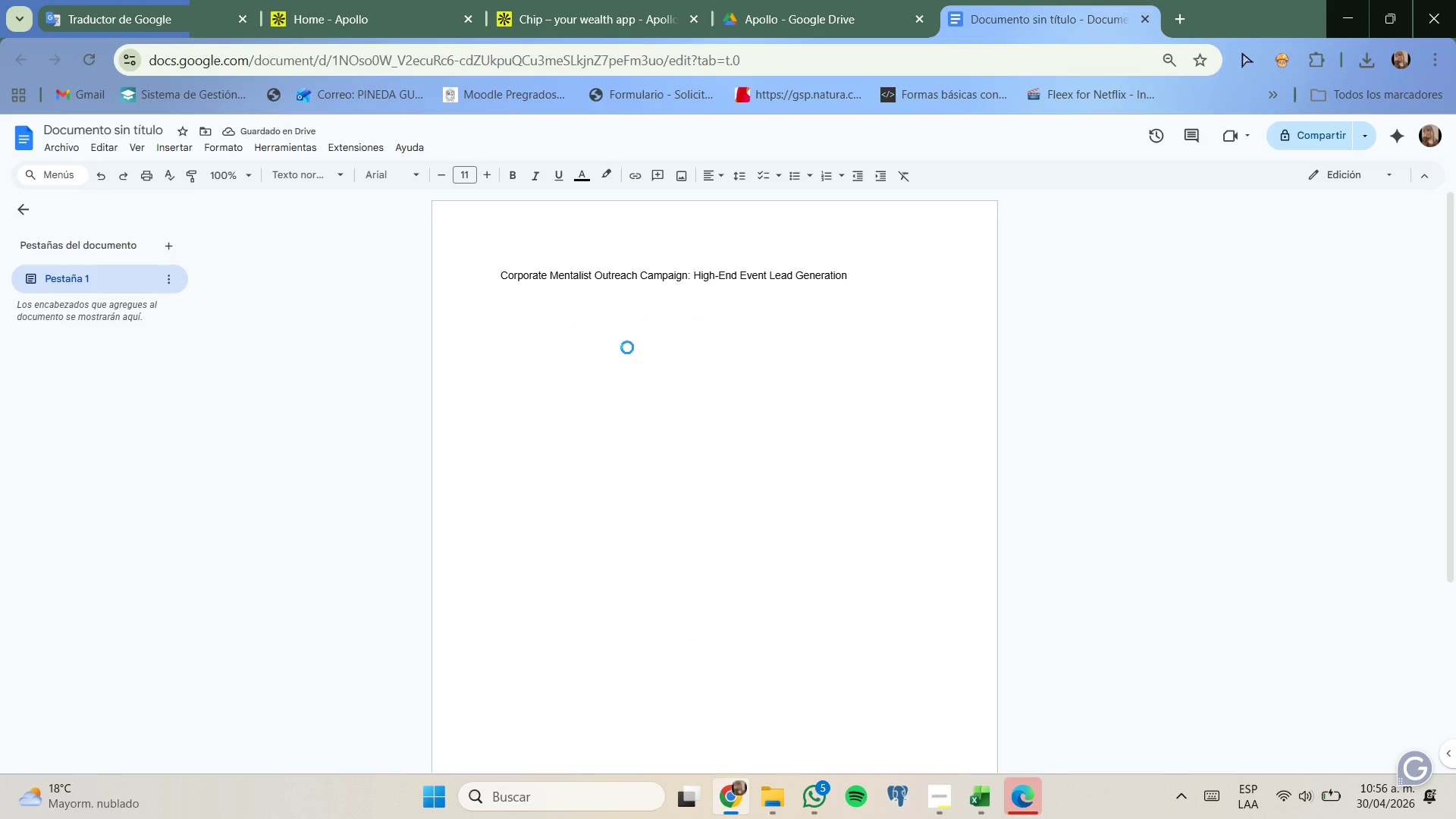 
wait(6.28)
 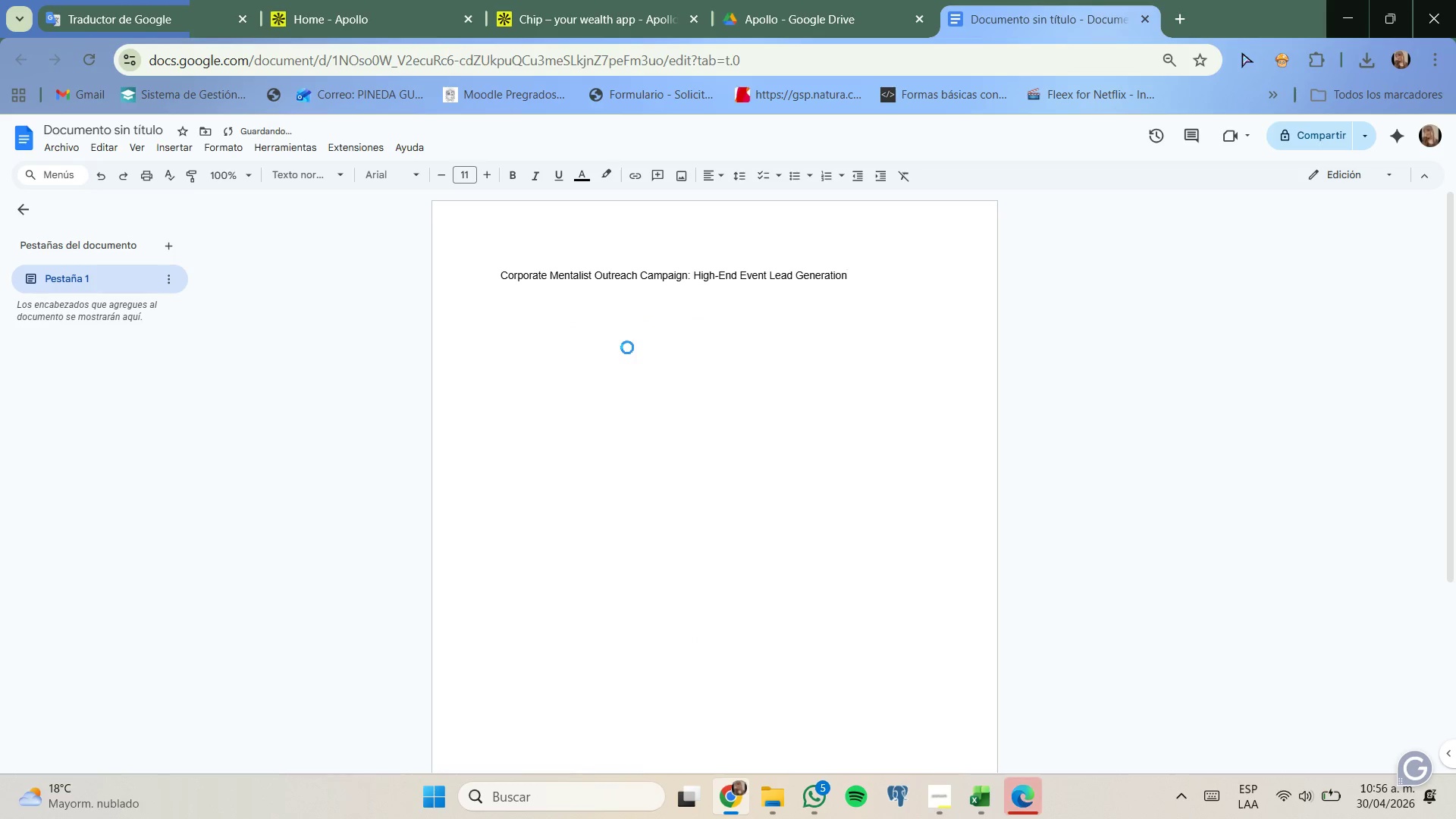 
key(Enter)
 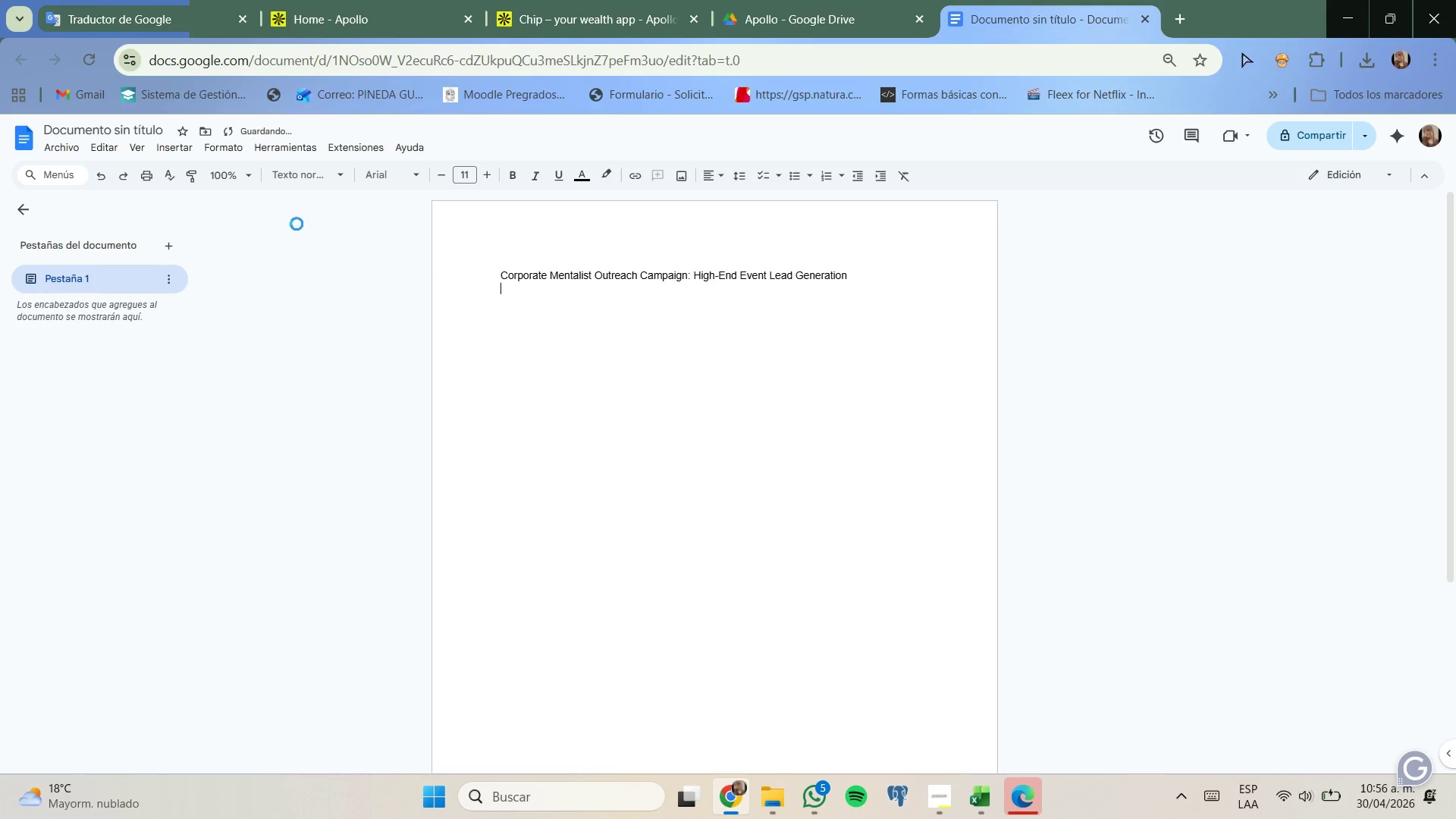 
left_click([61, 154])
 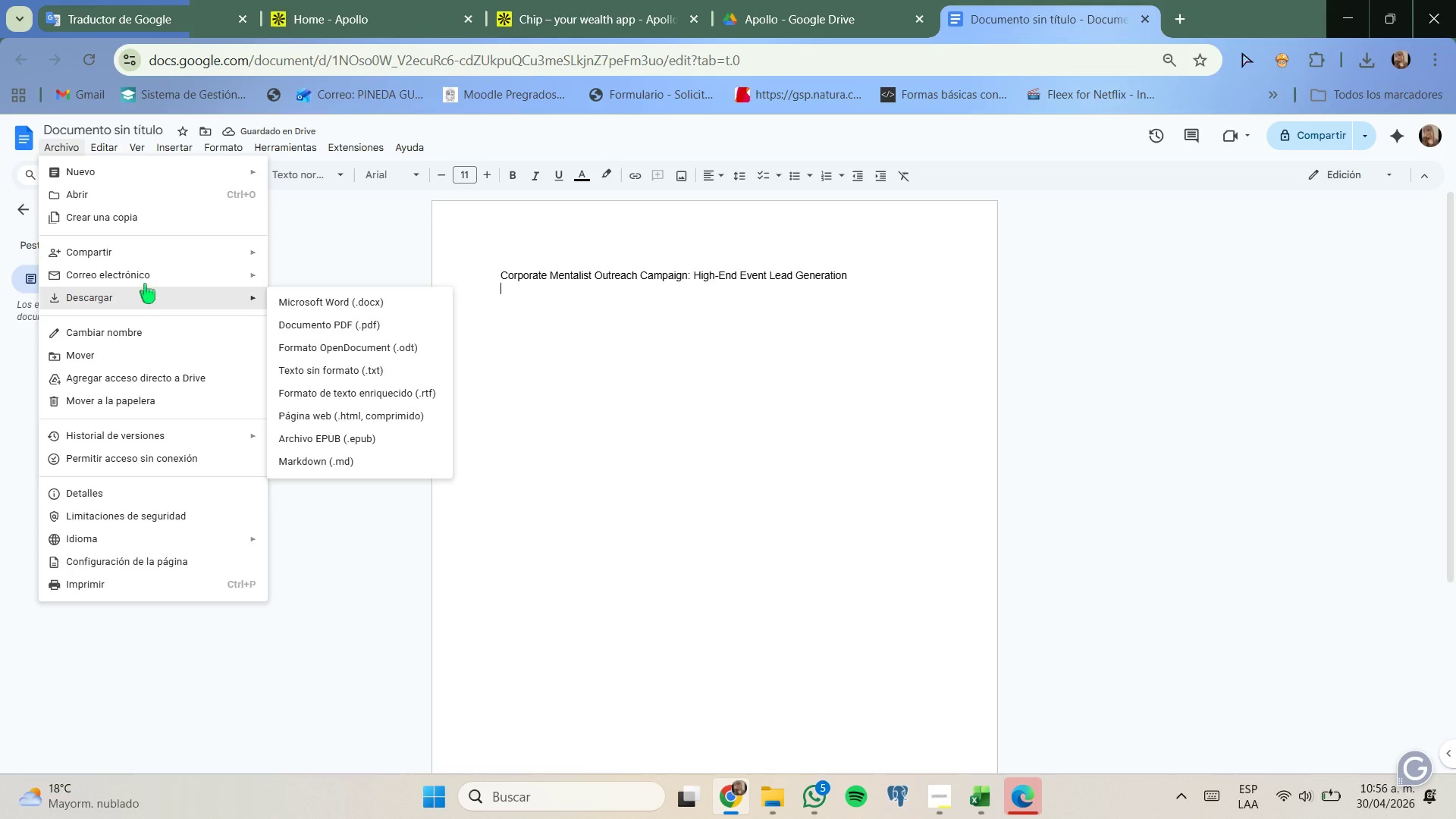 
left_click([314, 223])
 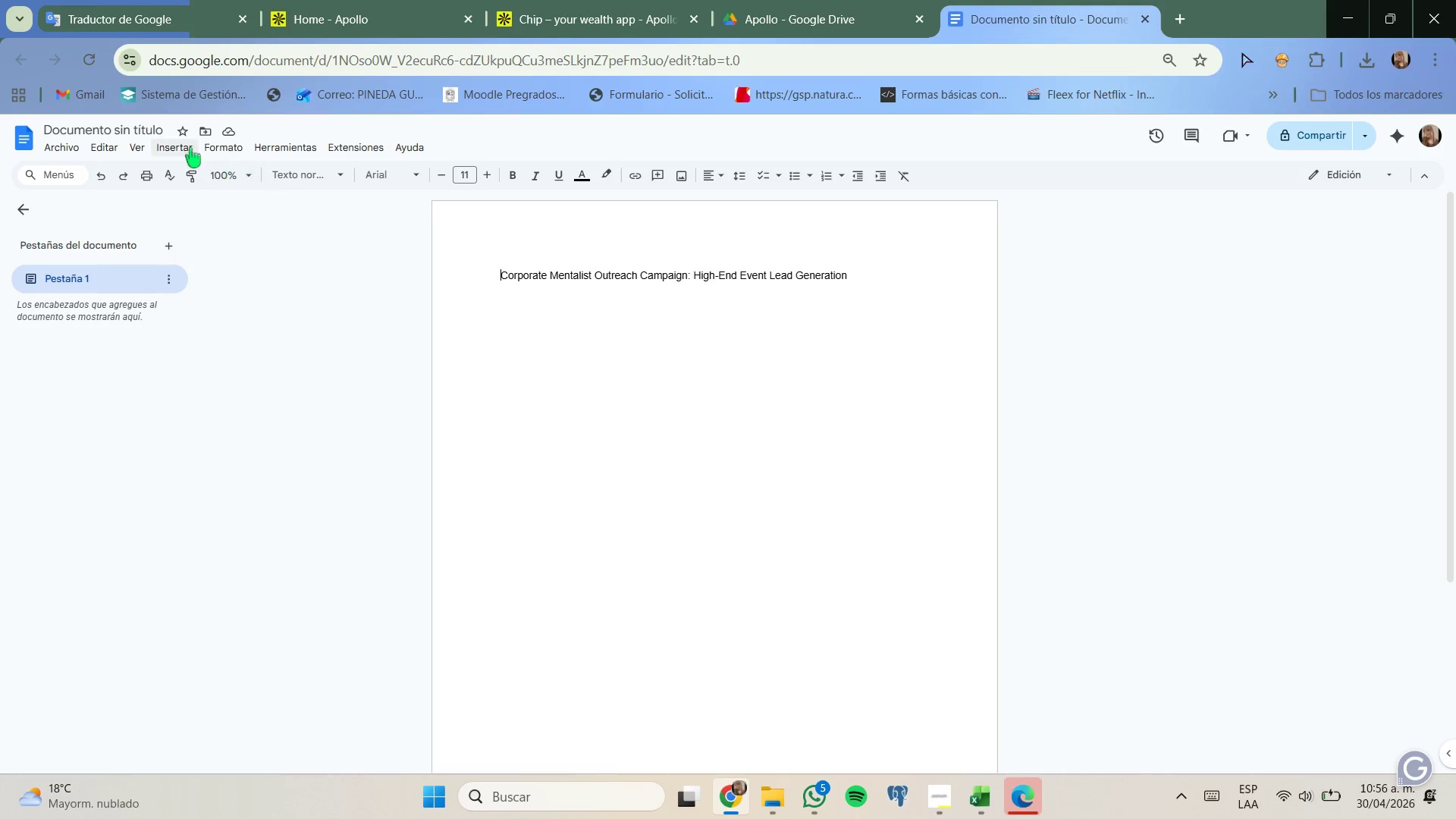 
left_click([158, 133])
 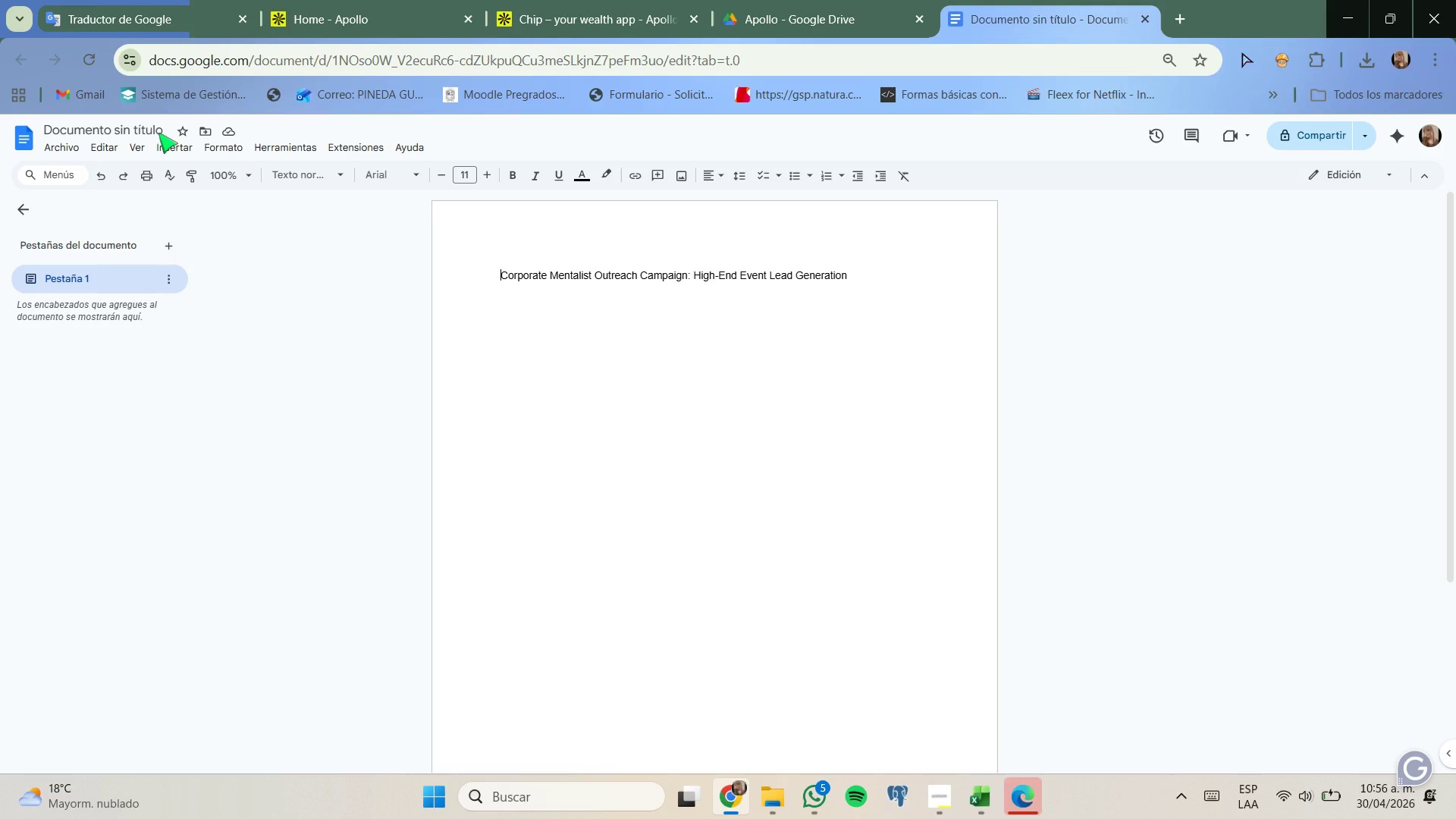 
double_click([158, 133])
 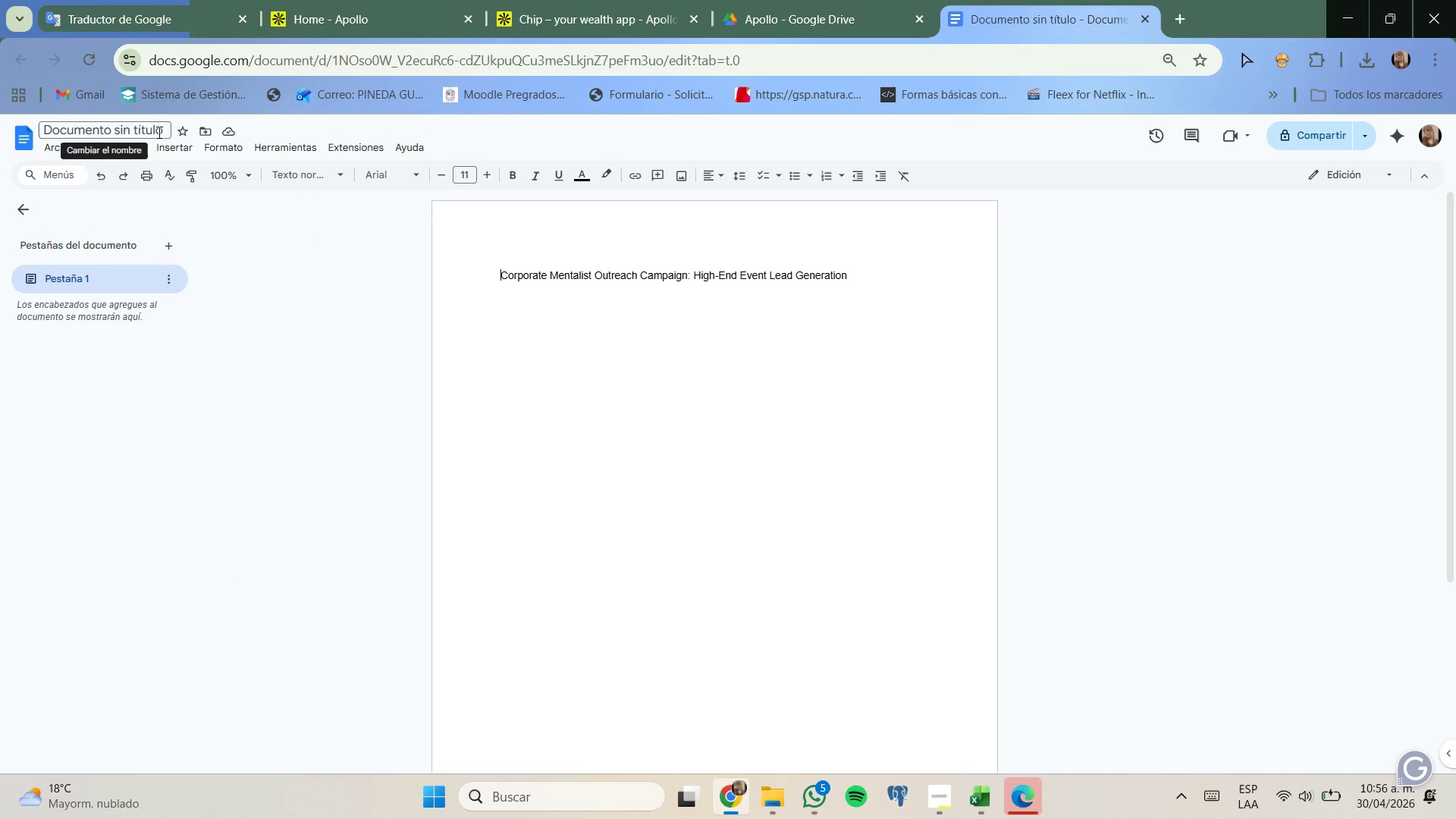 
left_click([158, 132])
 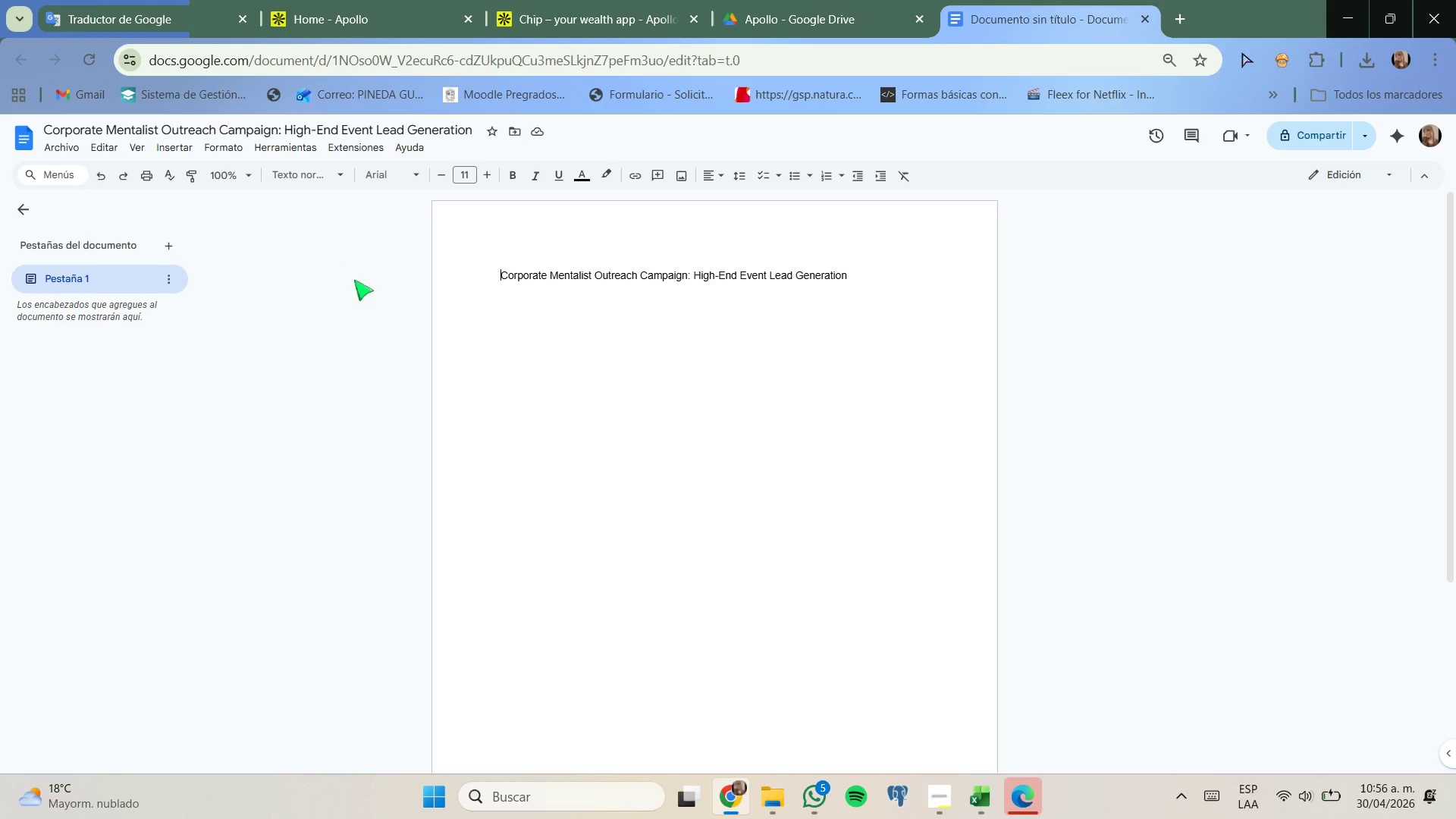 
left_click([580, 372])
 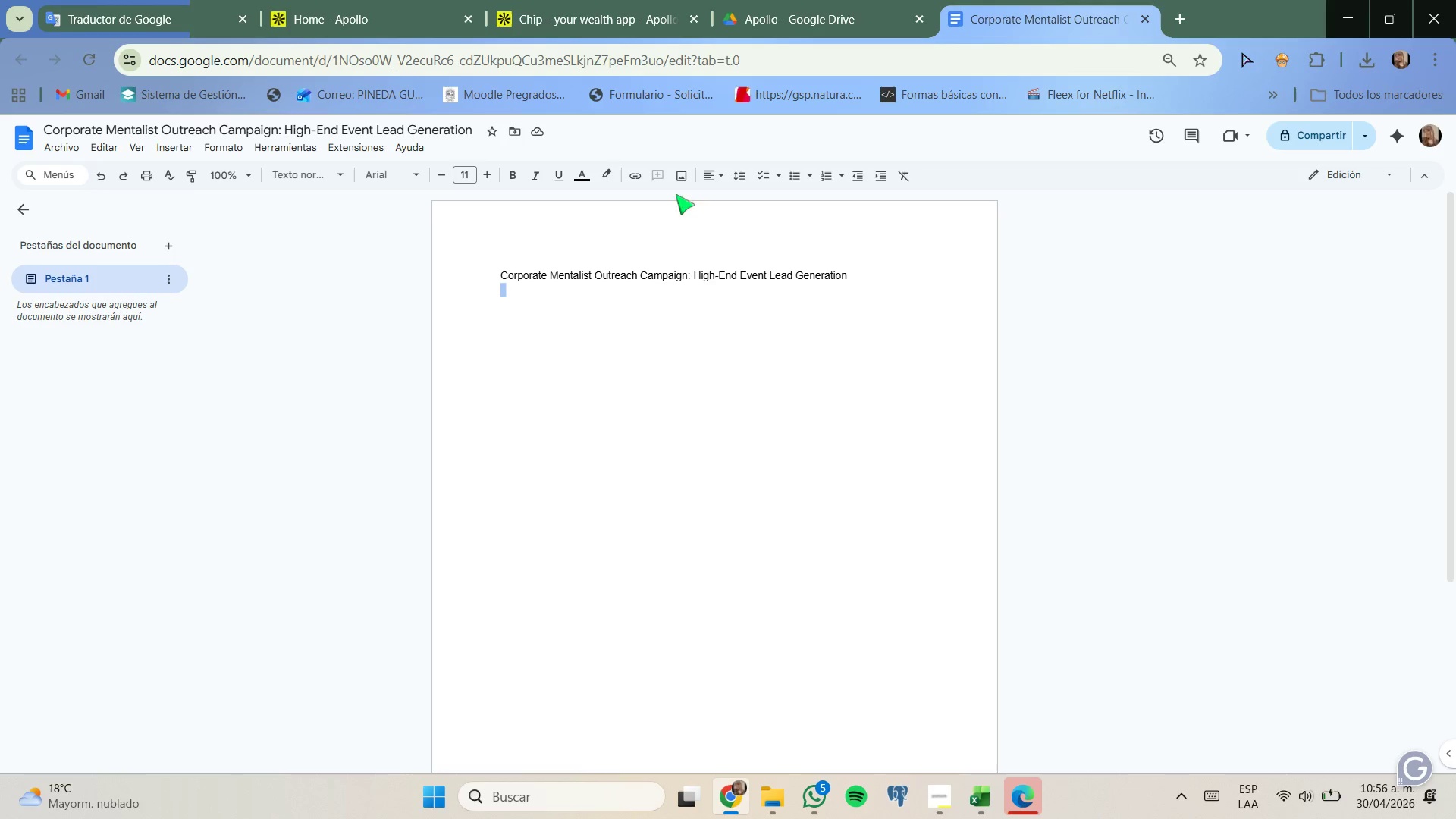 
left_click([787, 0])
 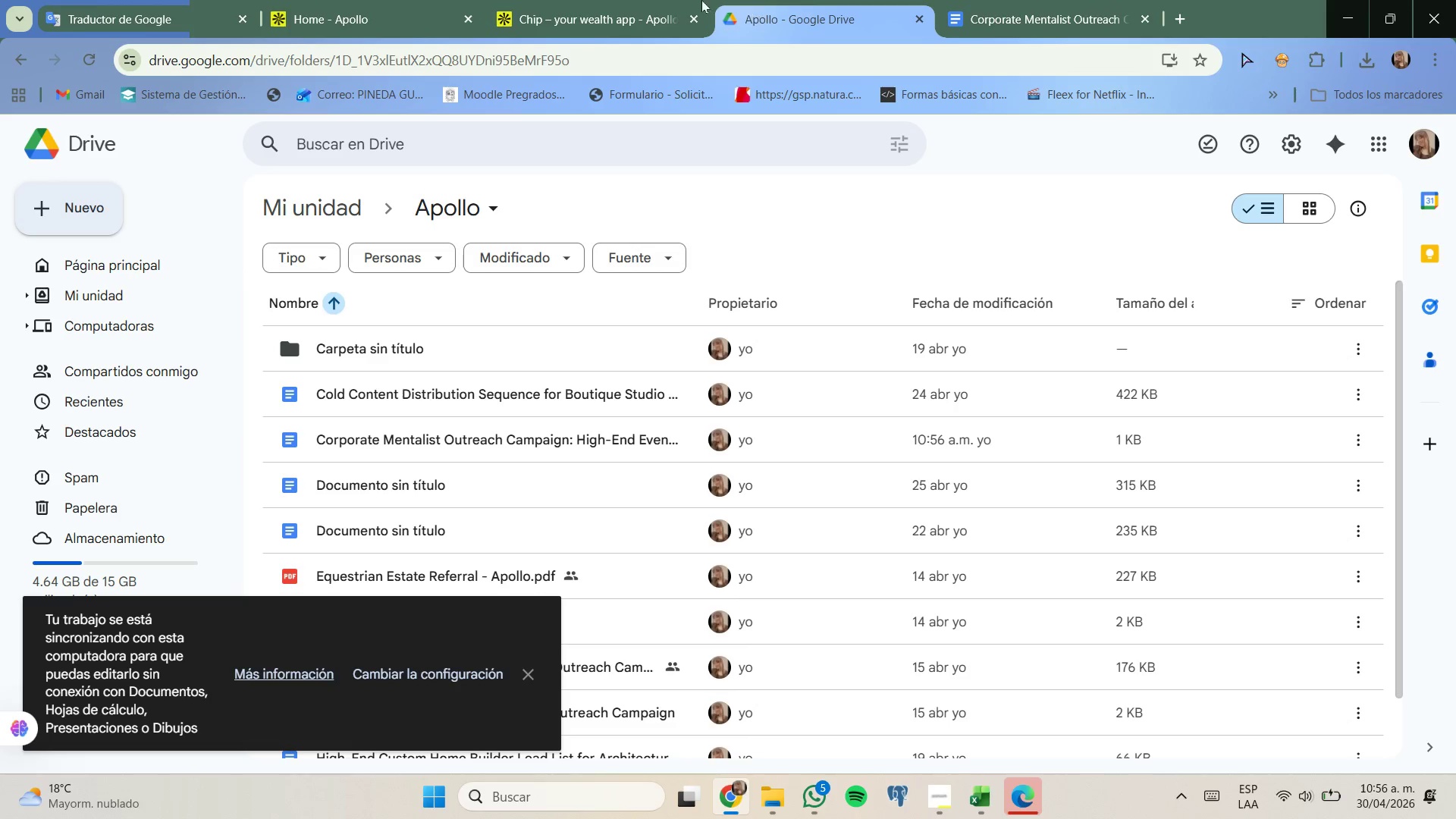 
left_click([680, 0])
 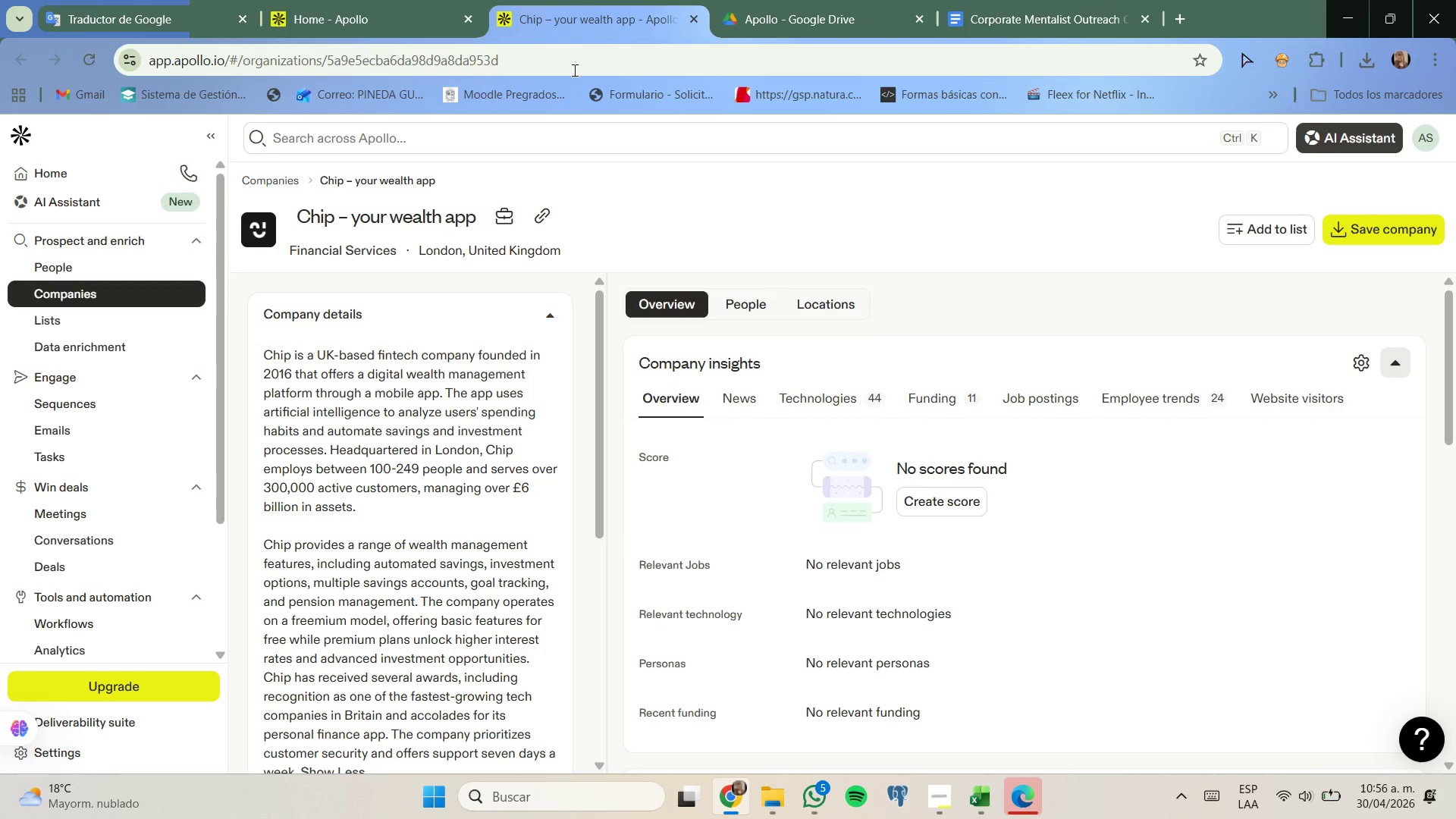 
left_click([326, 0])
 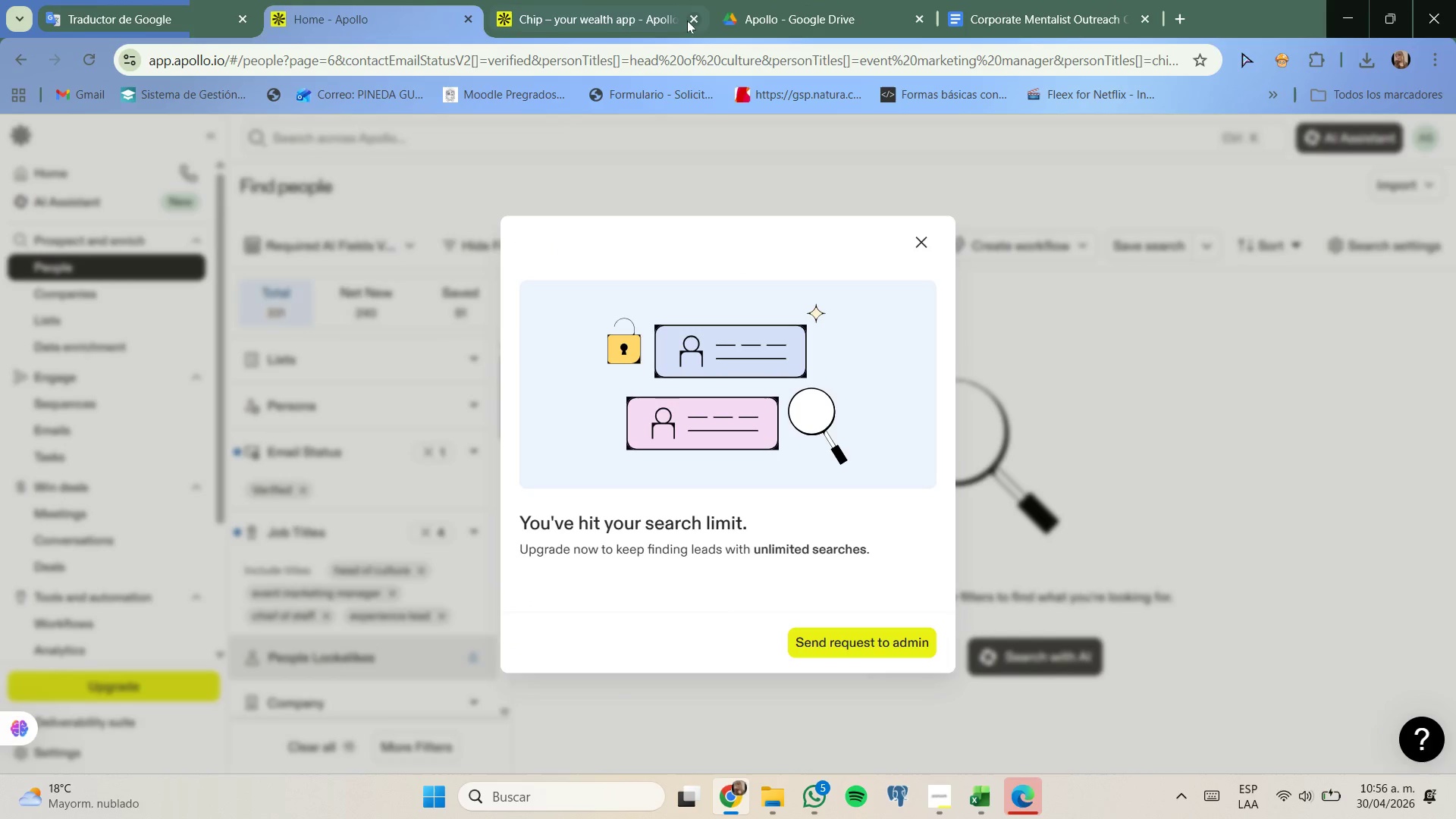 
left_click([696, 18])
 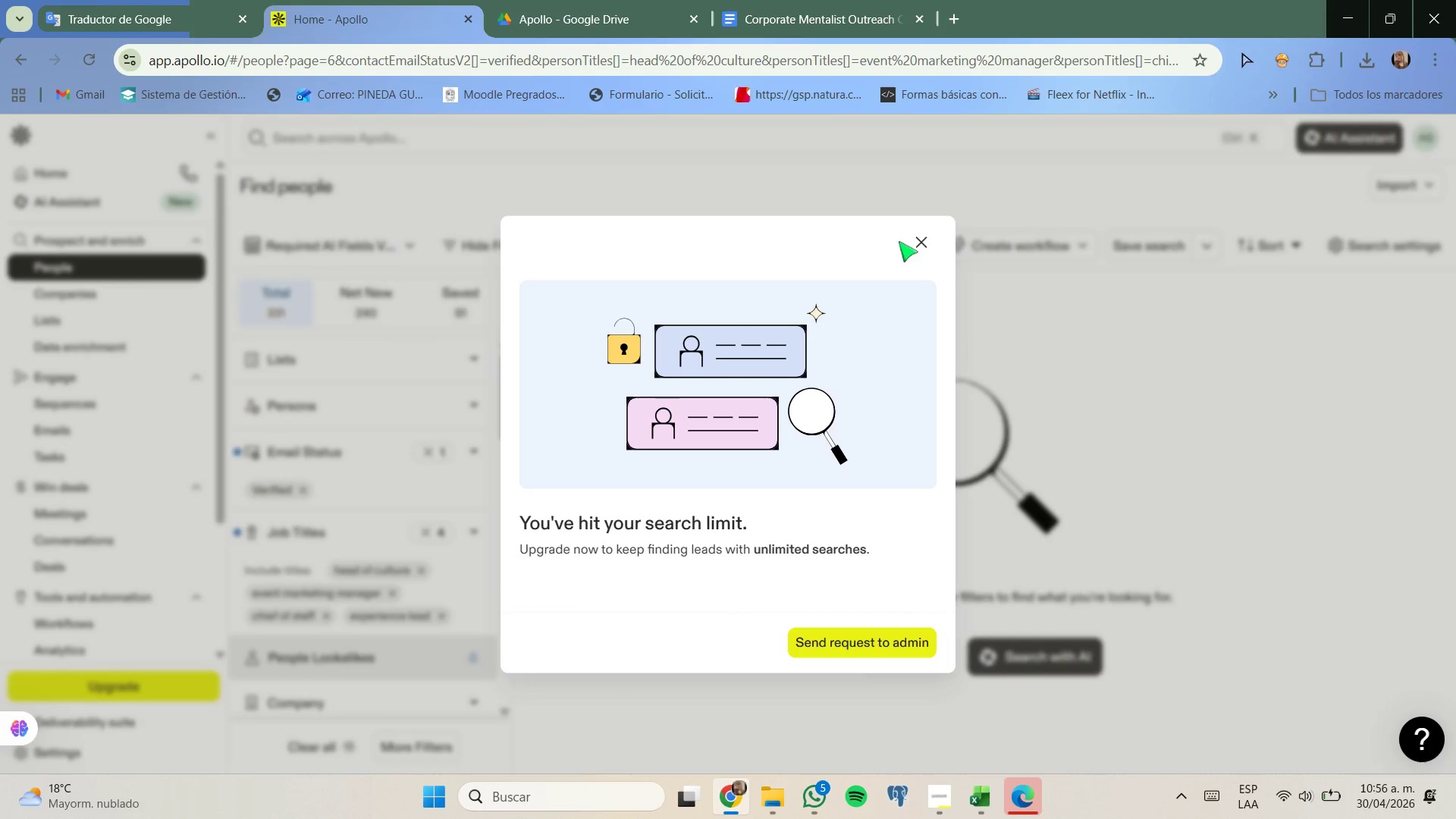 
left_click([930, 241])
 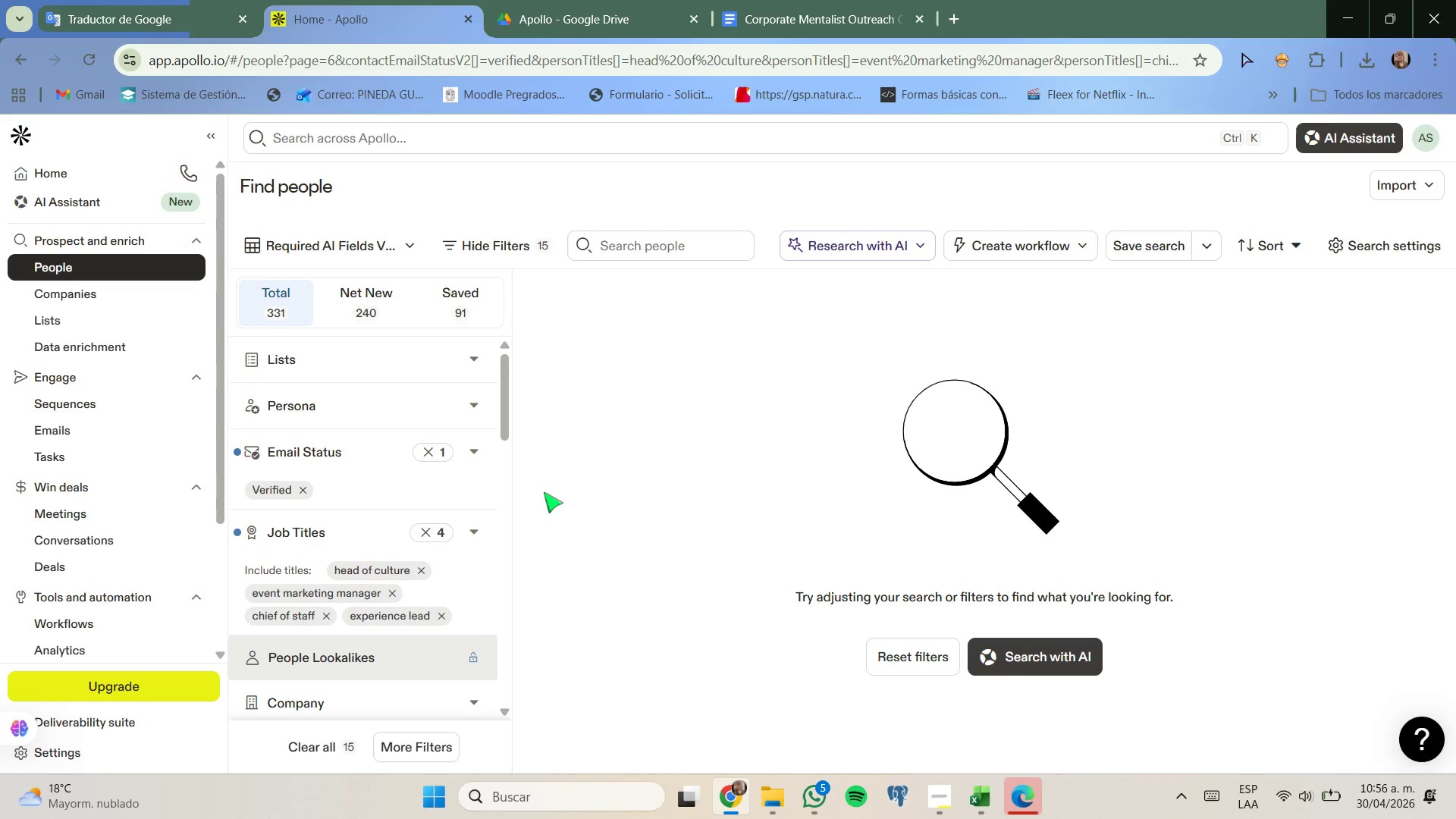 
wait(5.05)
 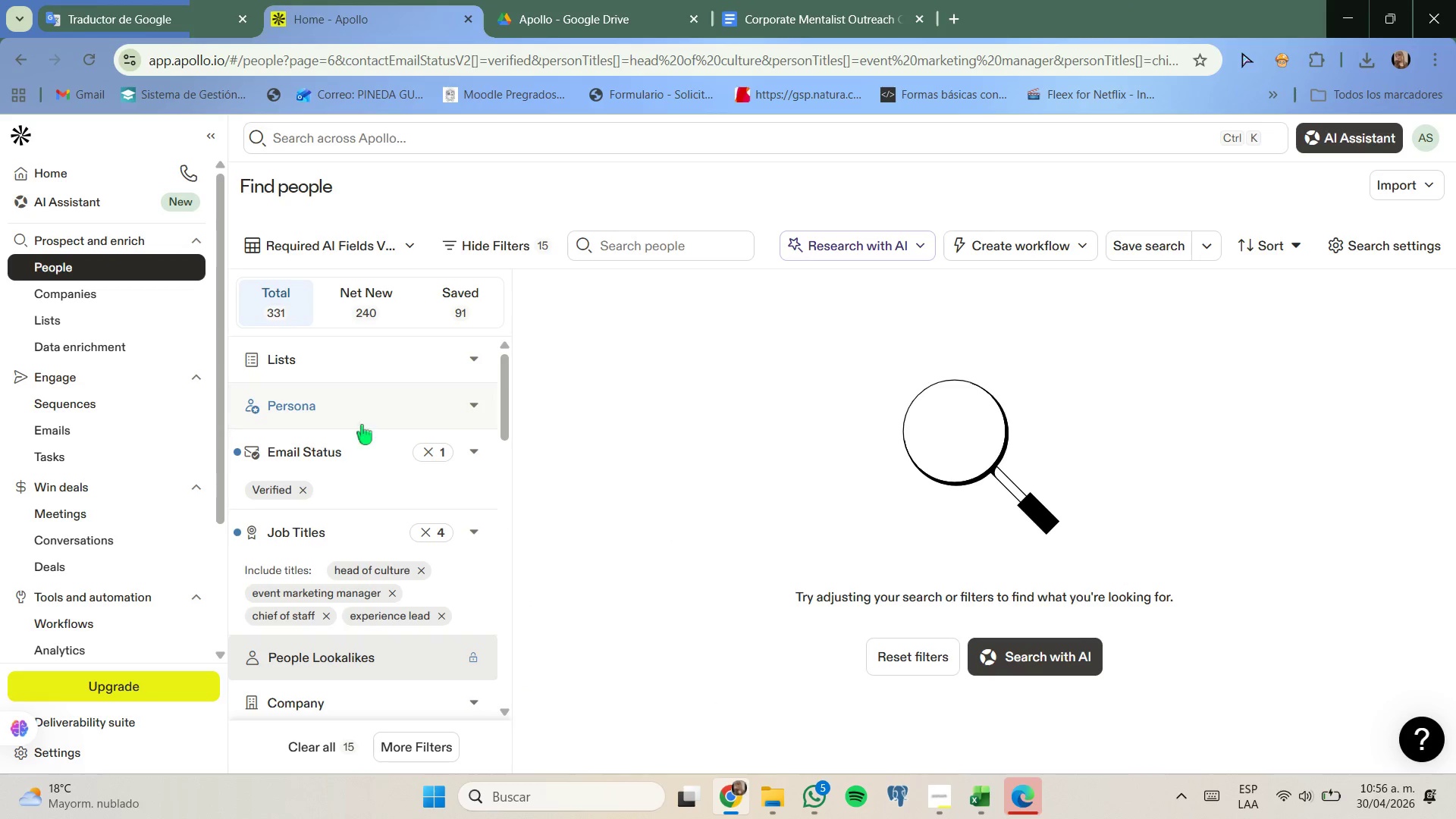 
left_click([282, 294])
 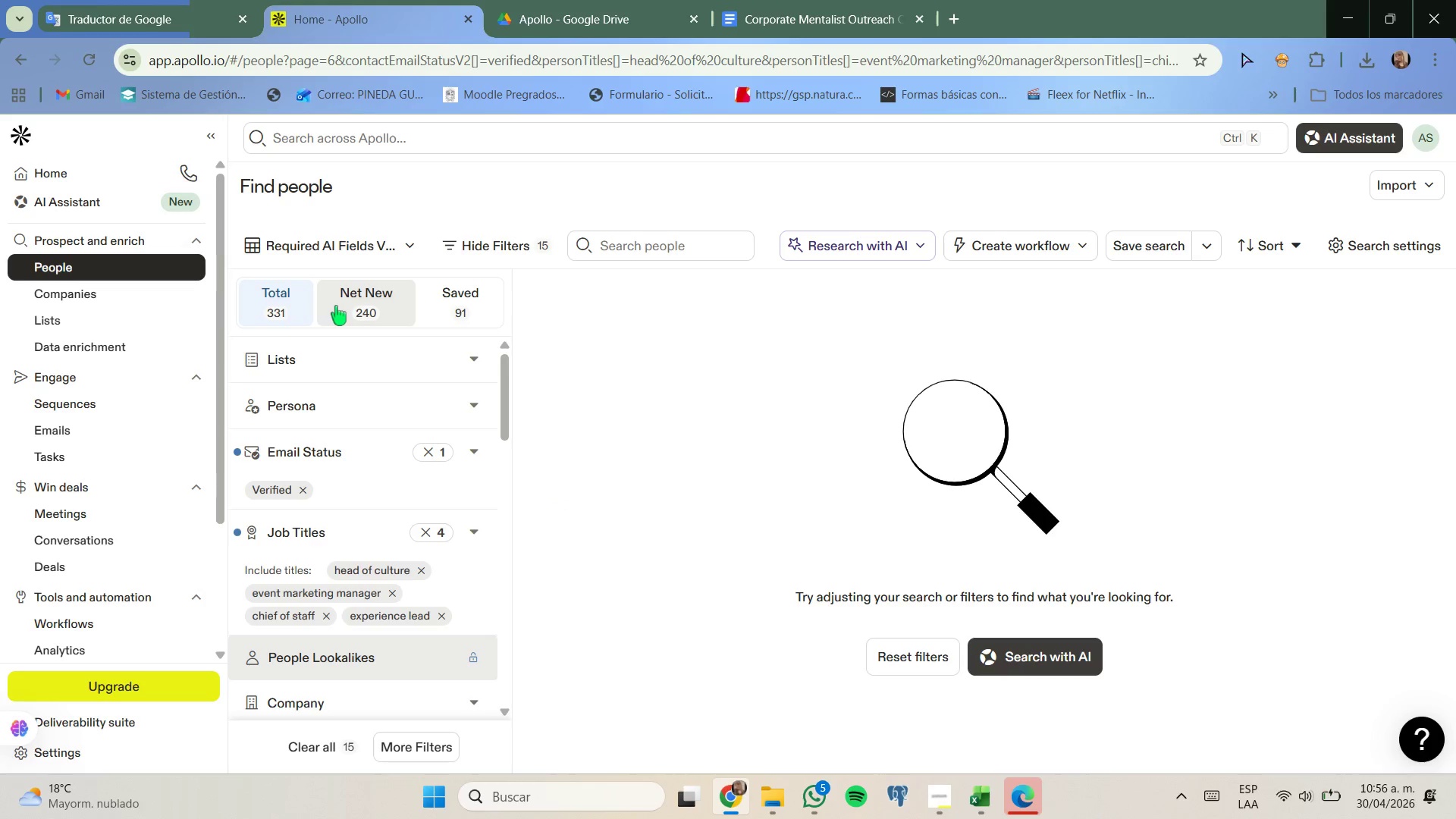 
left_click([336, 306])
 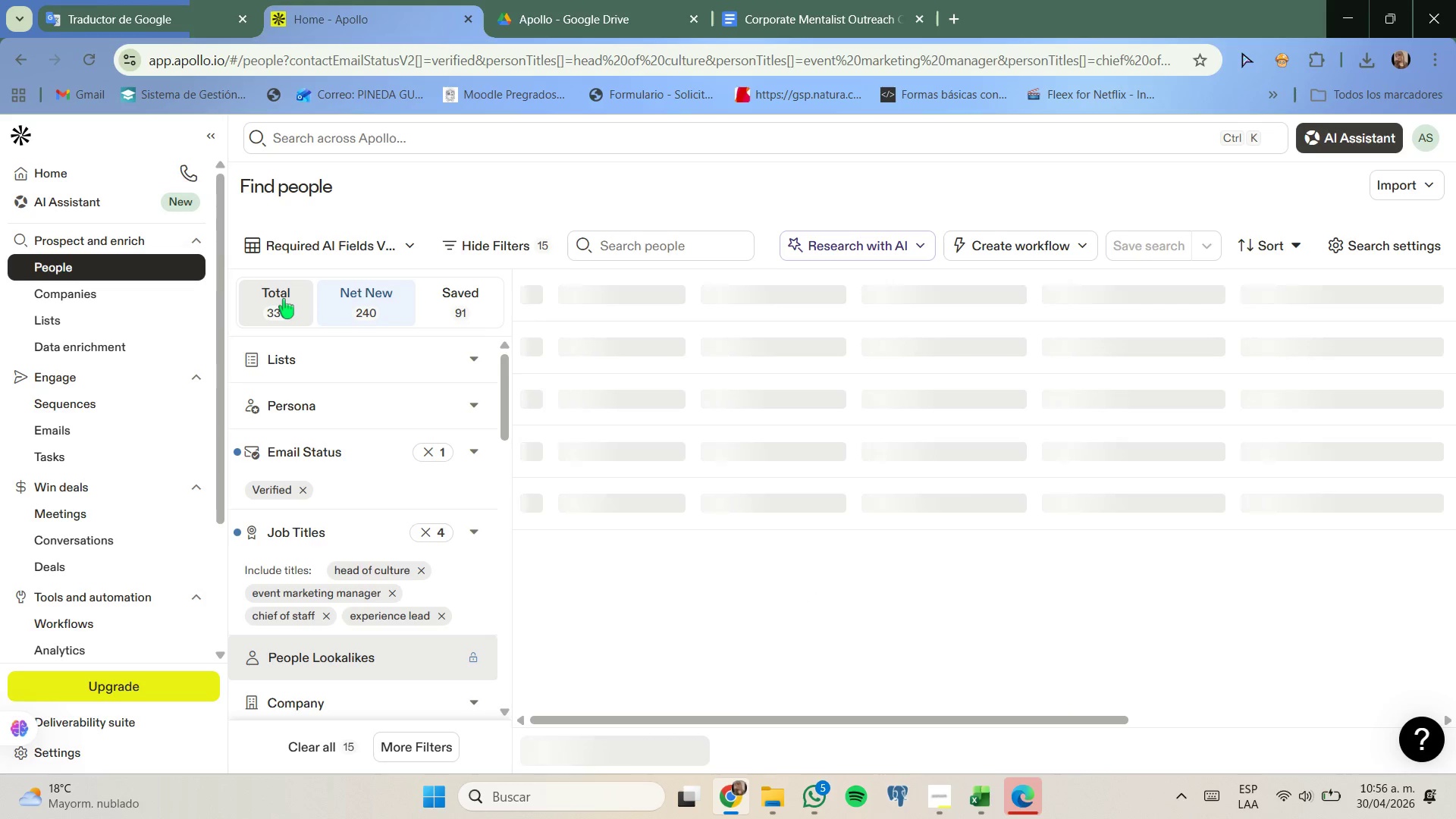 
left_click([284, 299])
 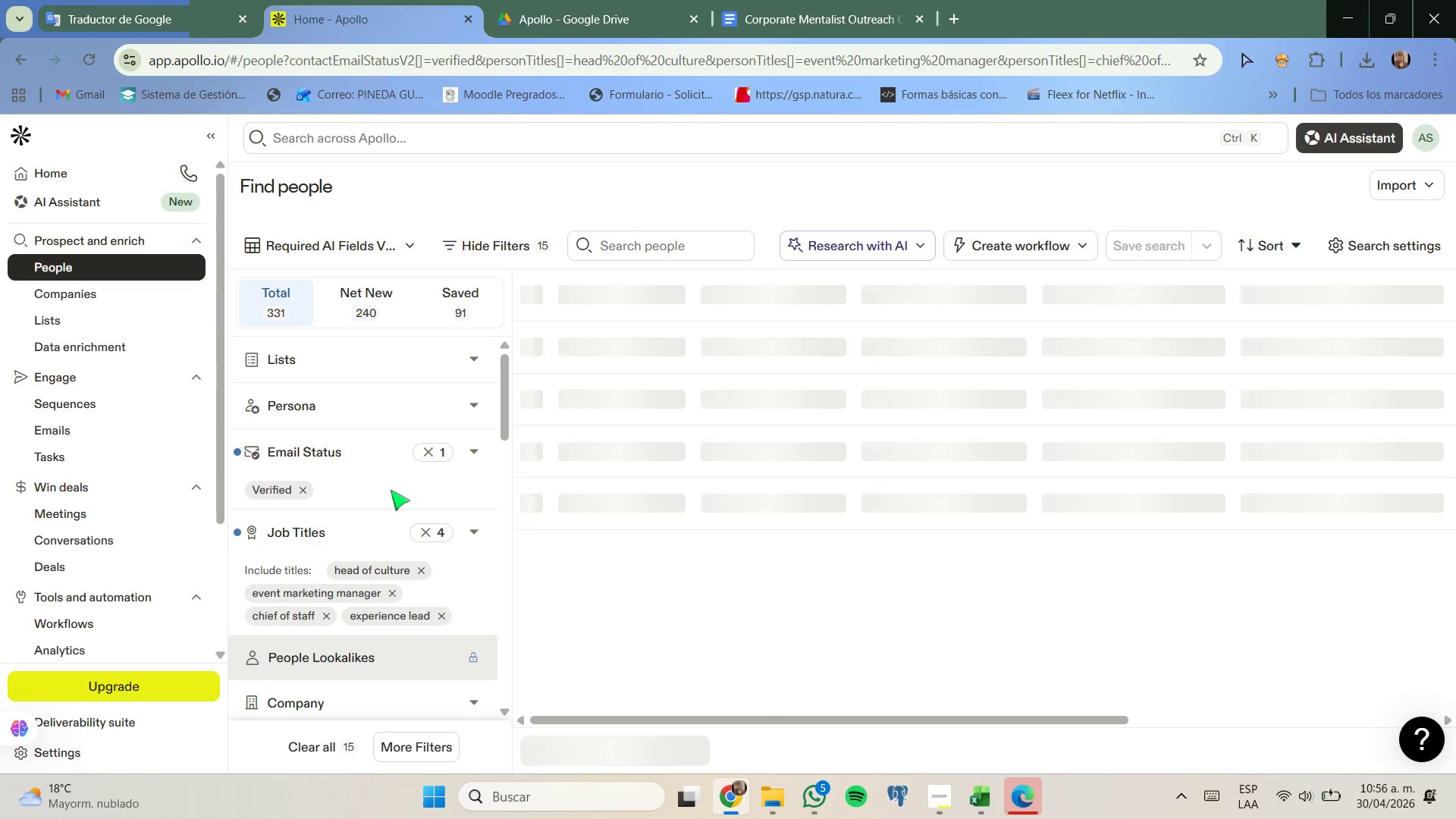 
scroll: coordinate [391, 490], scroll_direction: down, amount: 1.0
 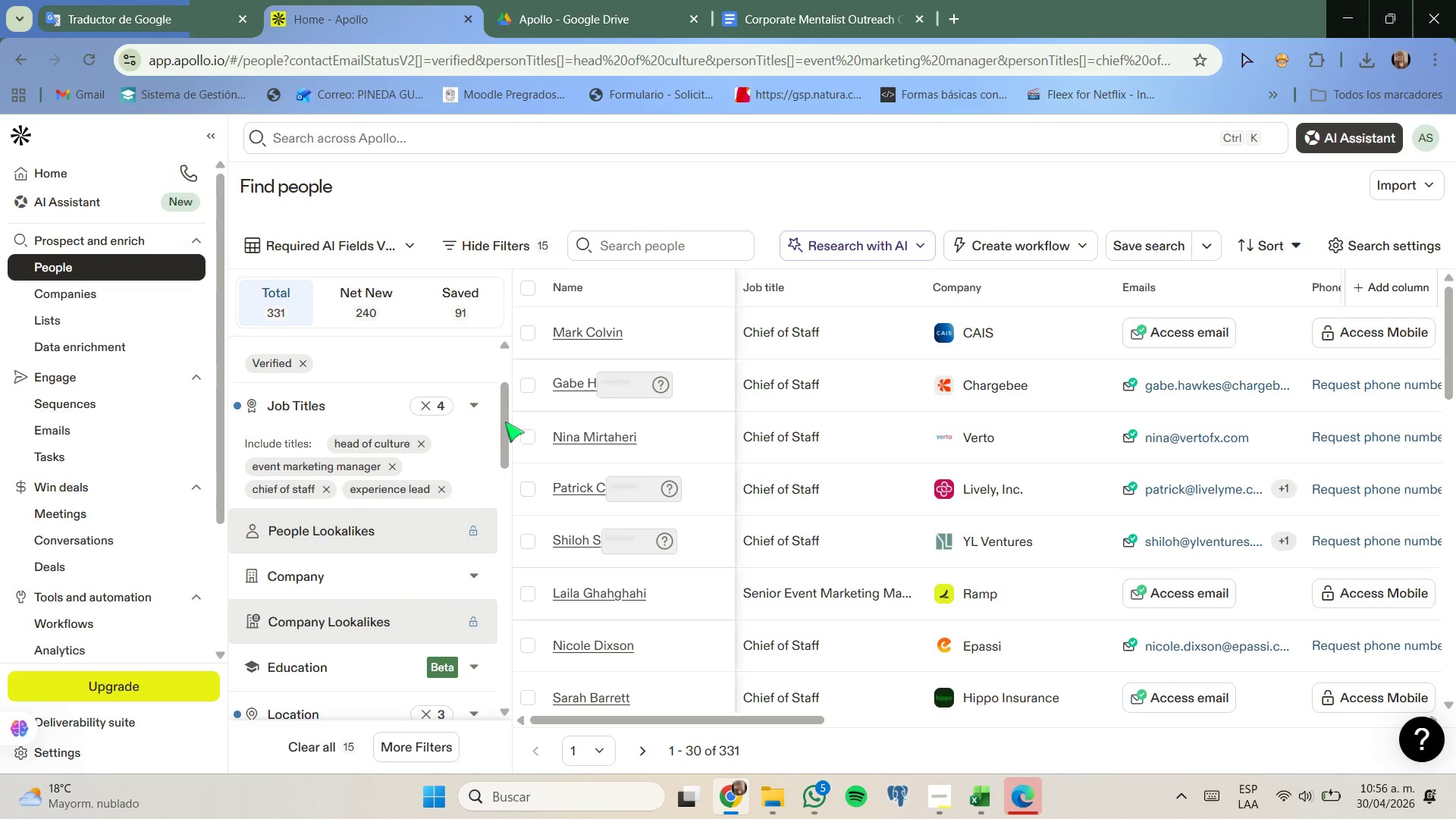 
left_click_drag(start_coordinate=[509, 423], to_coordinate=[507, 415])
 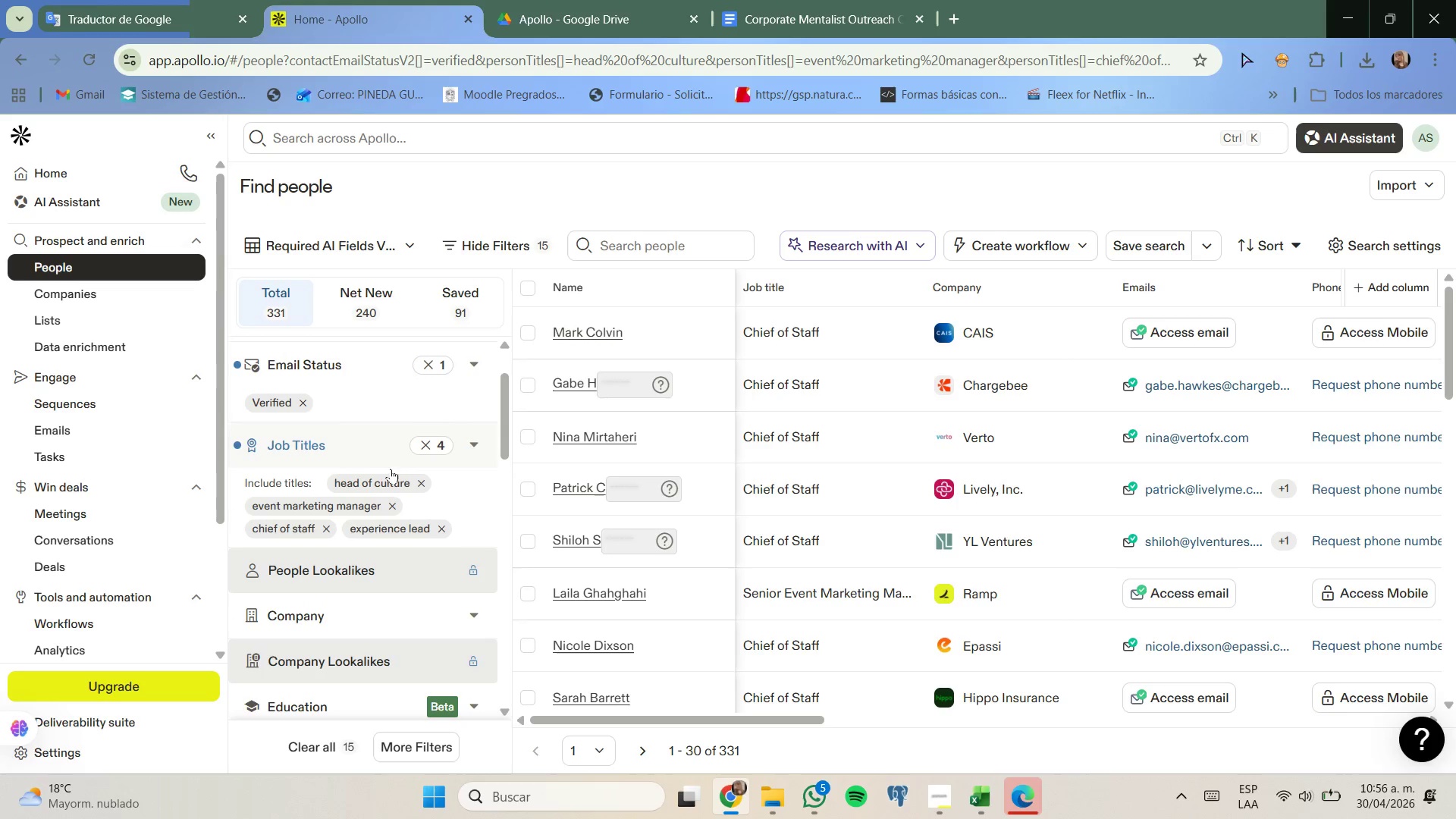 
key(Meta+Shift+ShiftLeft)
 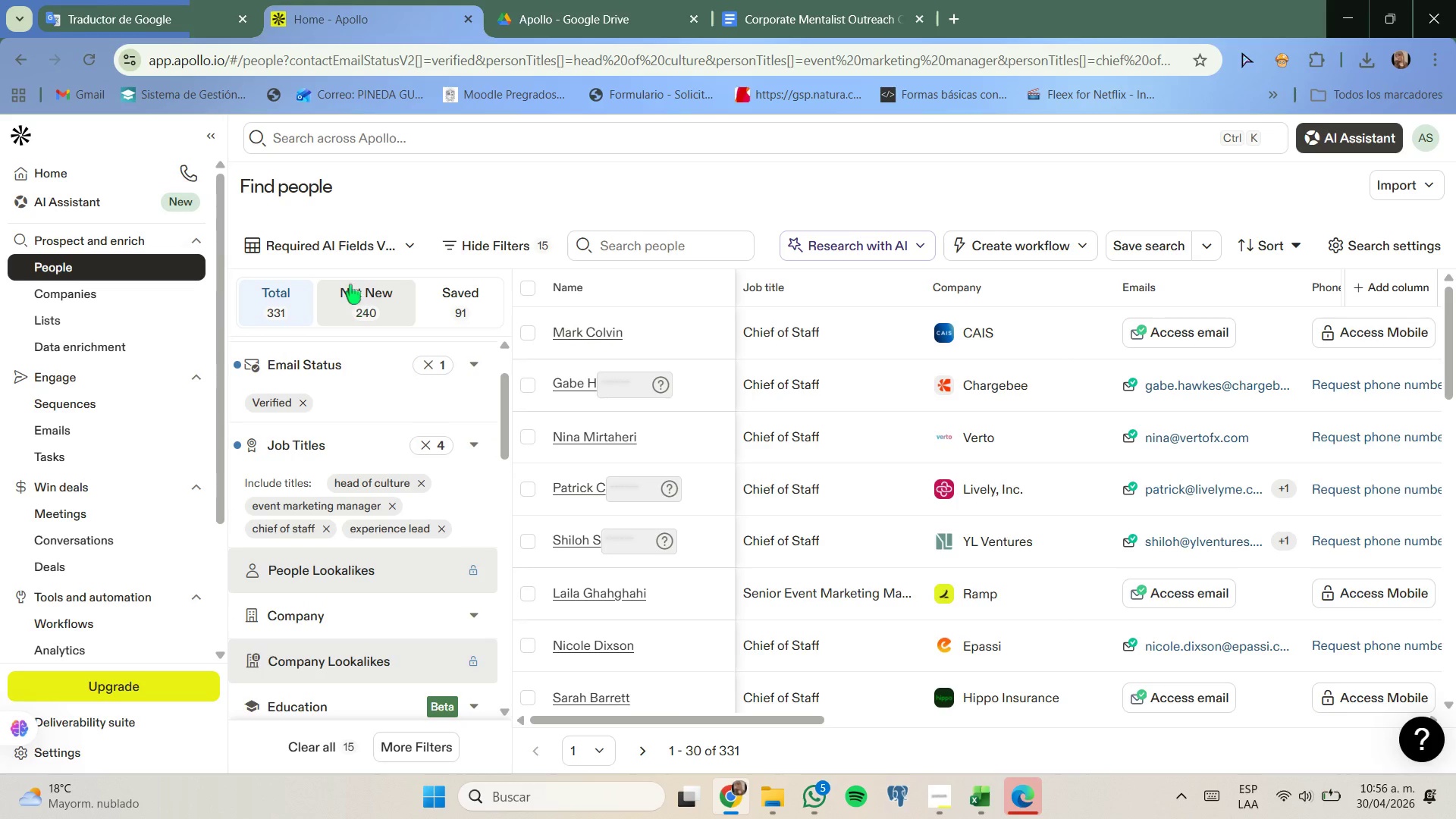 
key(Meta+MetaLeft)
 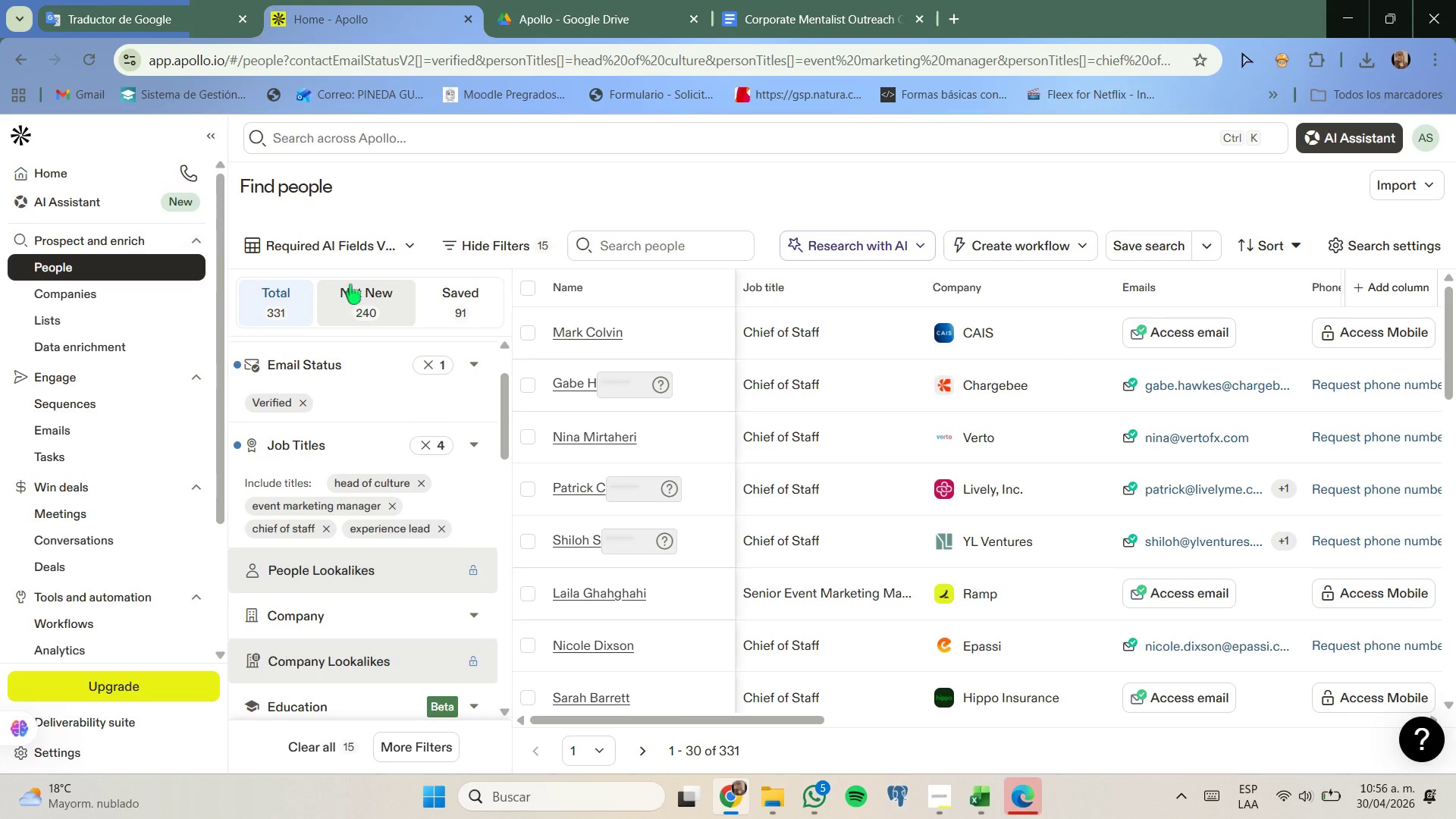 
key(Meta+Shift+S)
 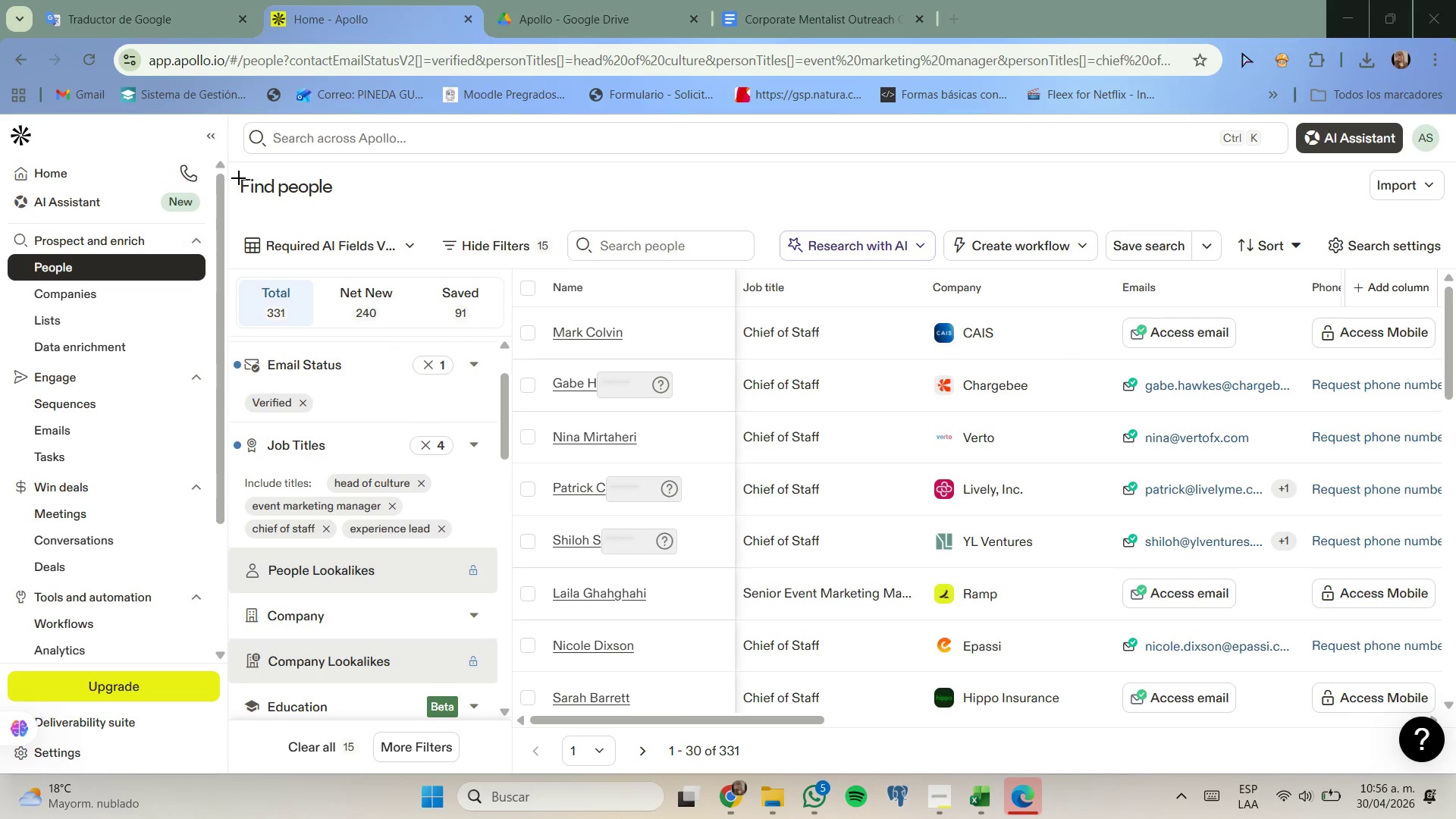 
left_click_drag(start_coordinate=[235, 161], to_coordinate=[1455, 774])
 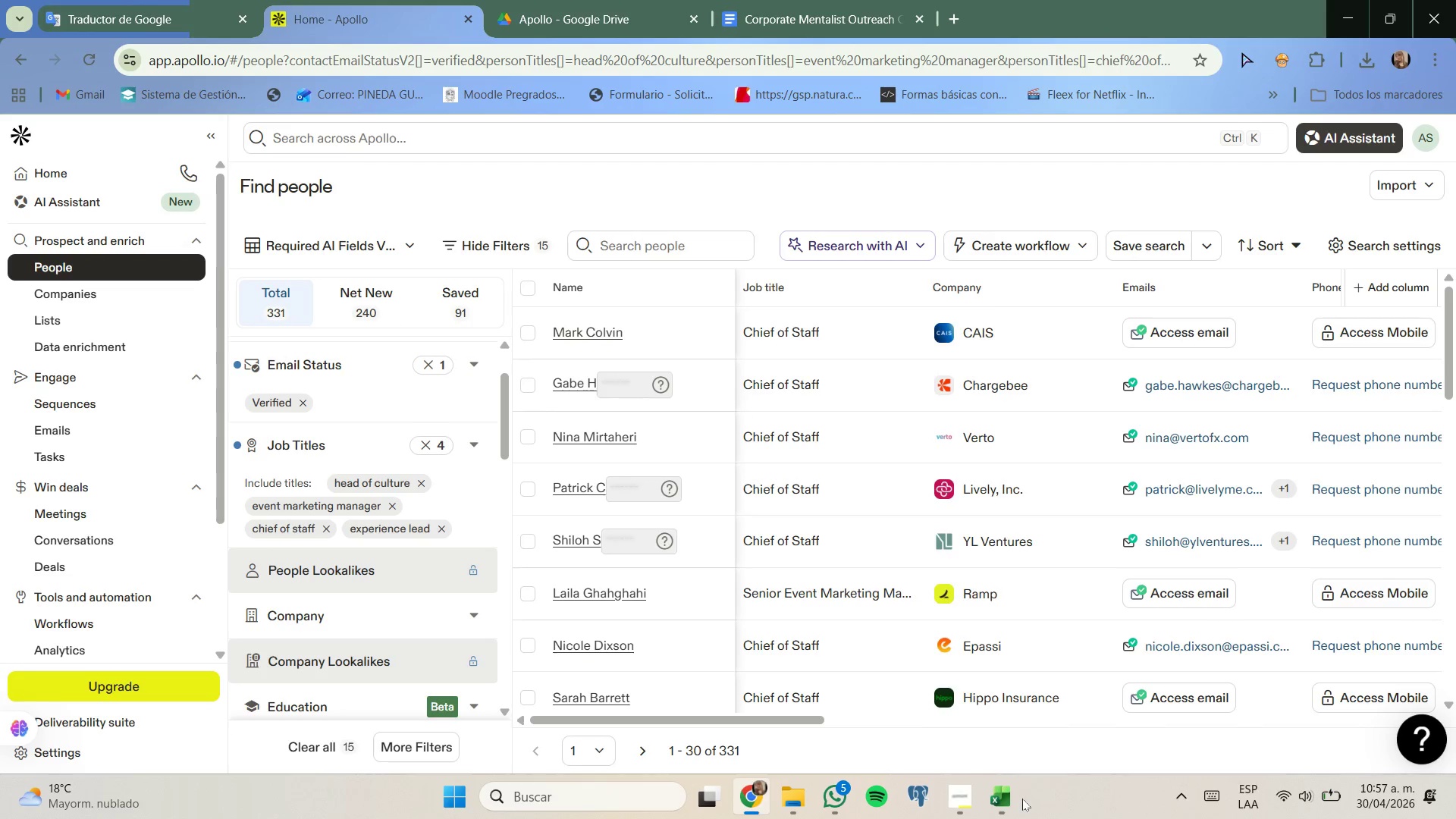 
left_click([1009, 795])
 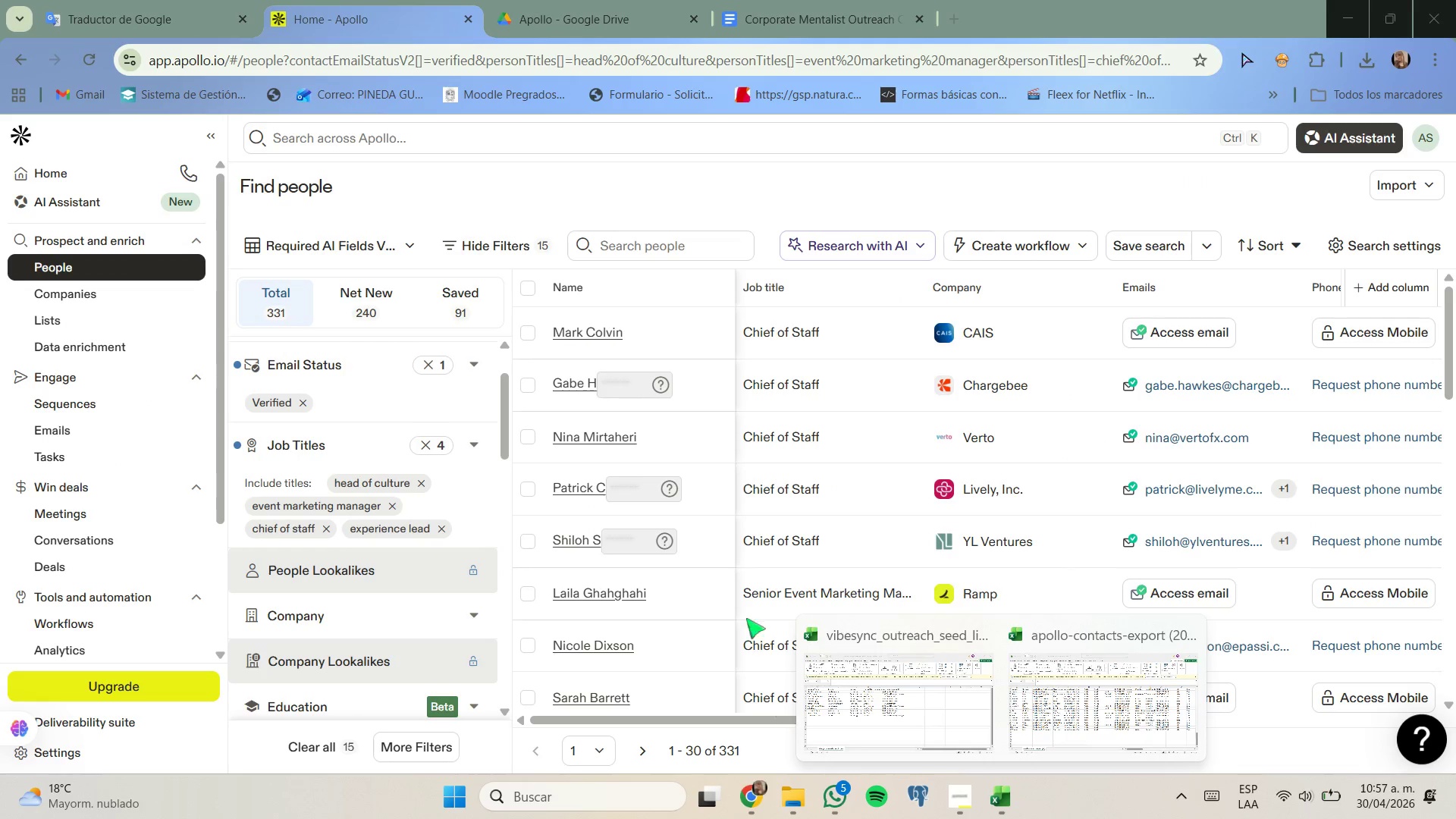 
left_click([730, 0])
 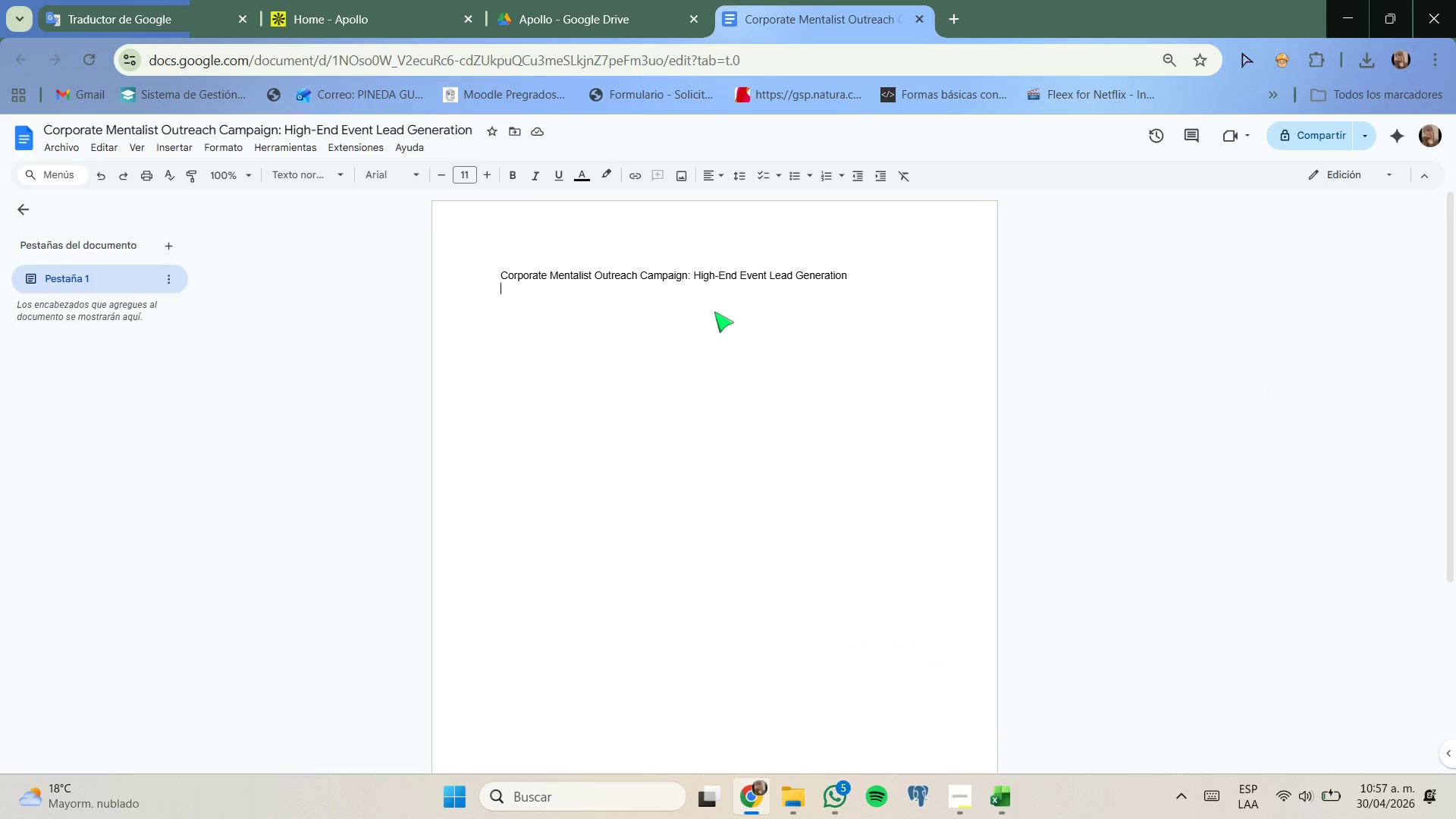 
key(Control+V)
 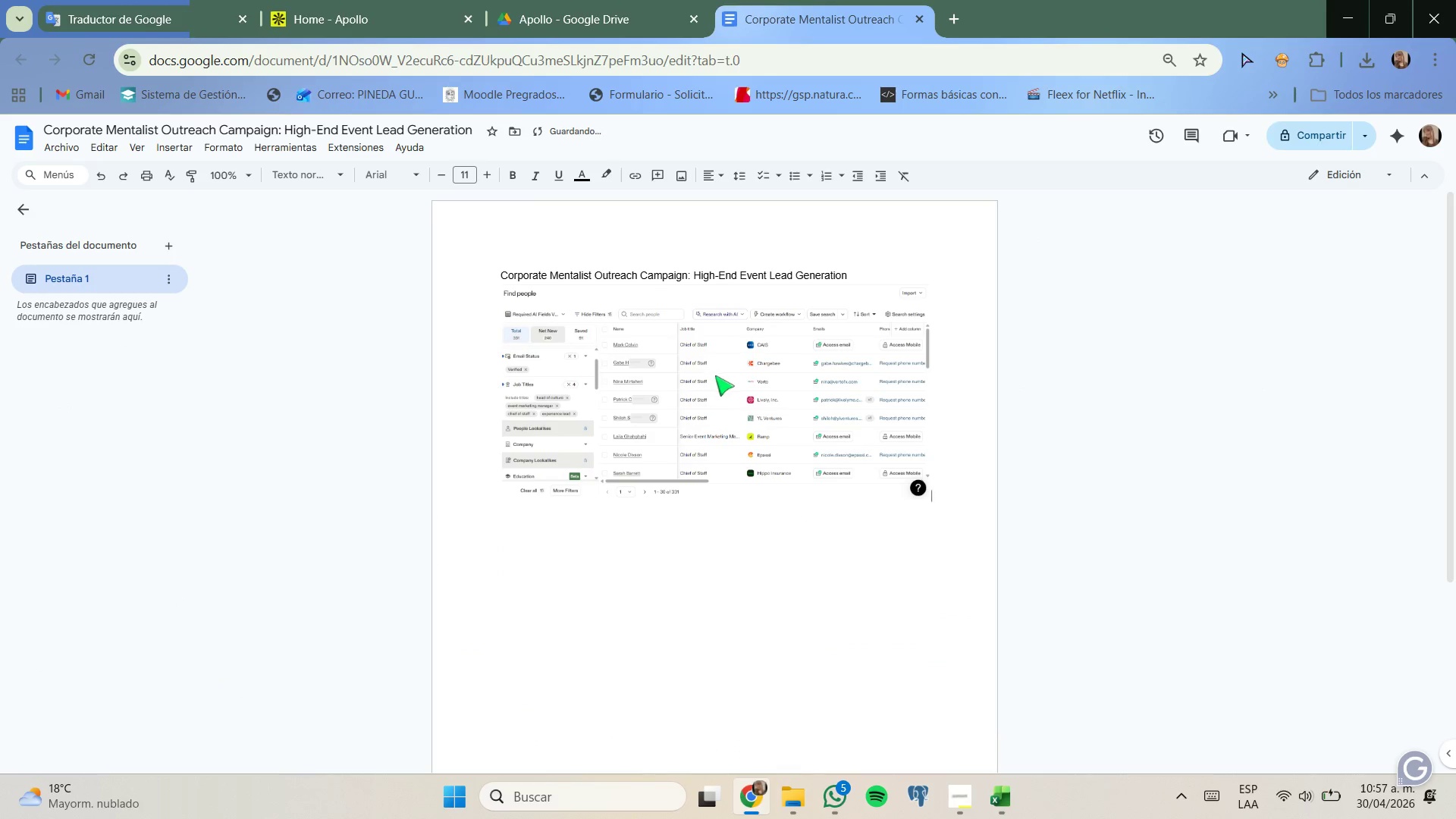 
left_click([733, 419])
 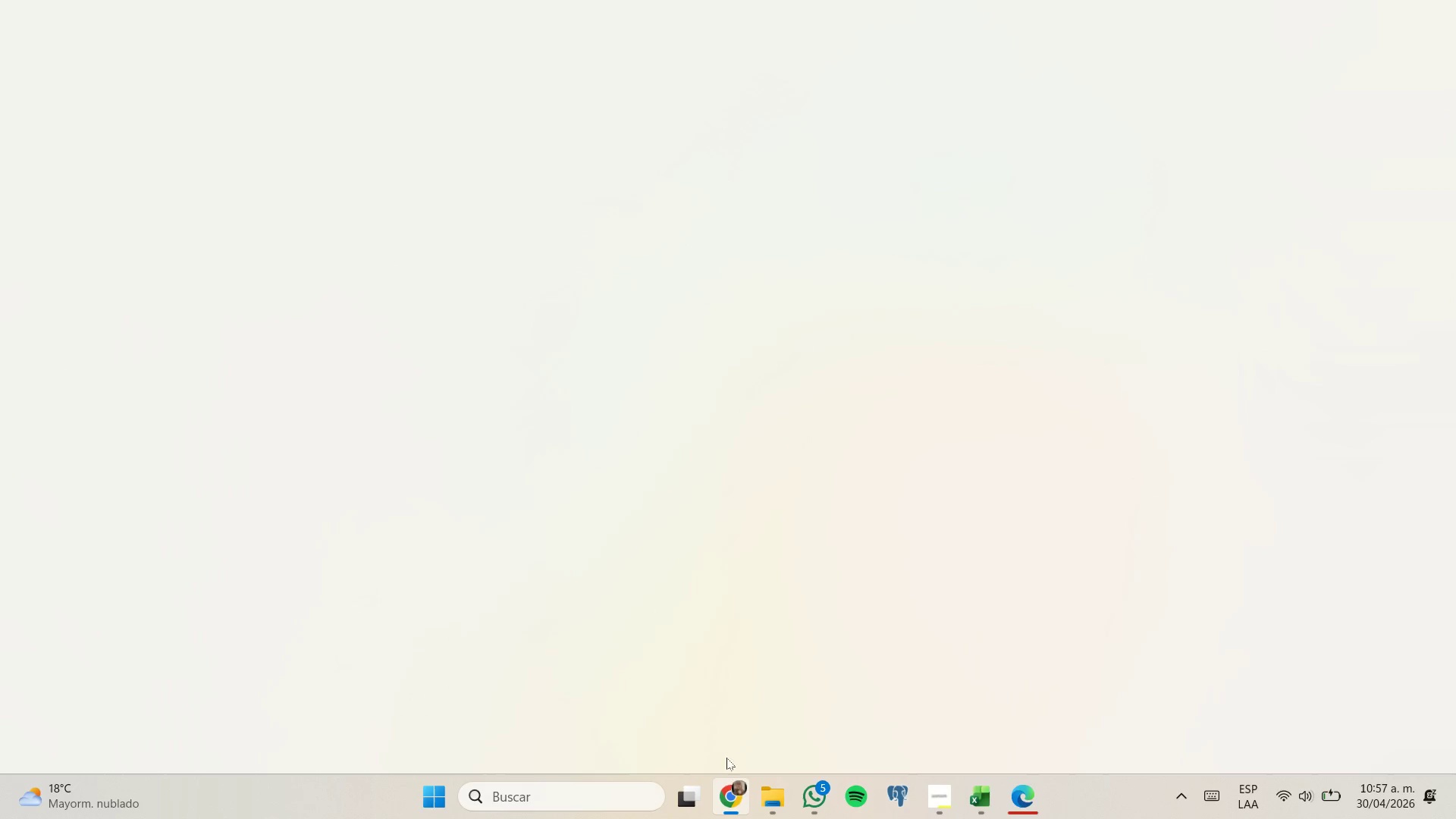 
left_click_drag(start_coordinate=[723, 704], to_coordinate=[723, 699])
 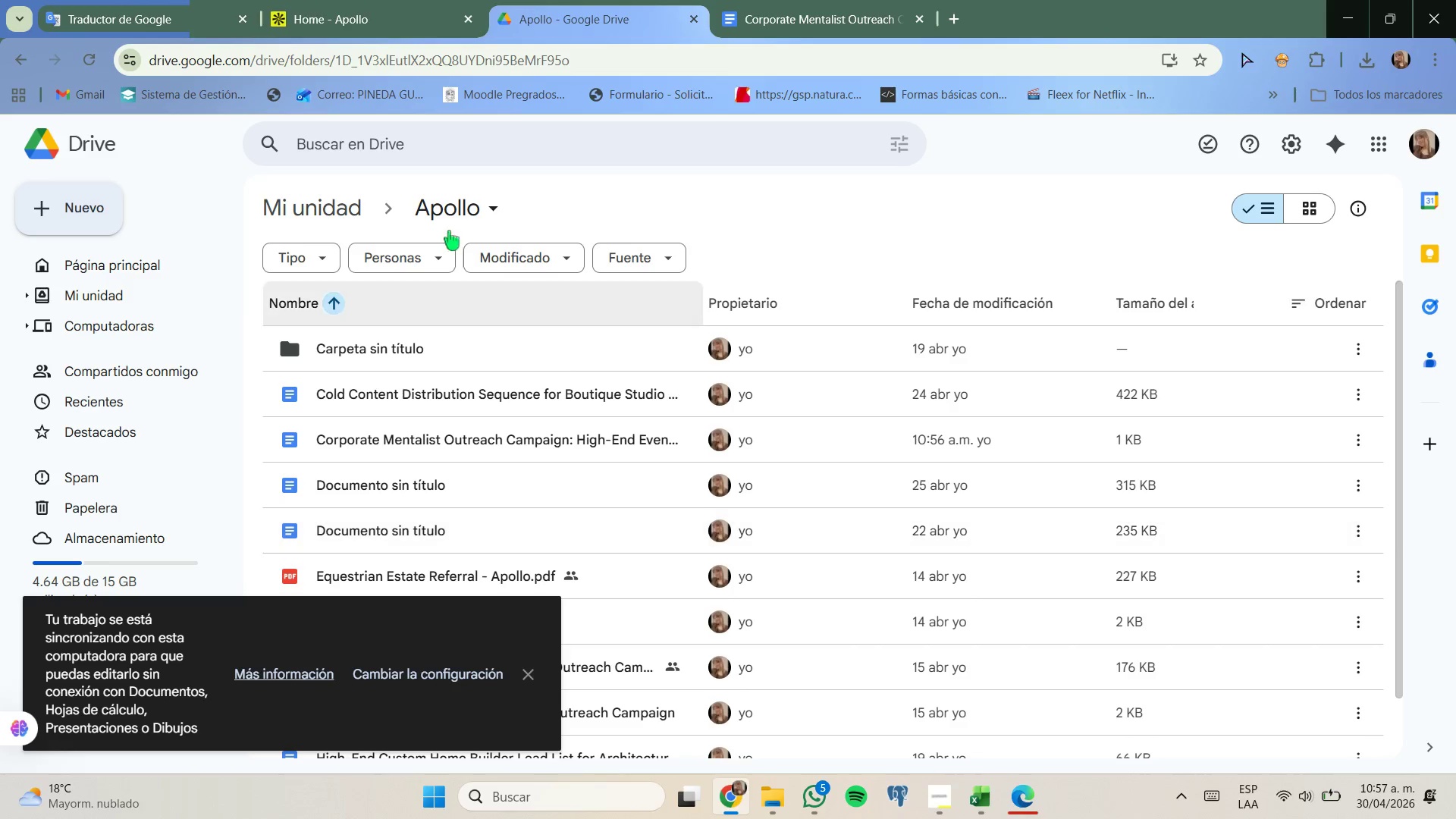 
left_click([331, 0])
 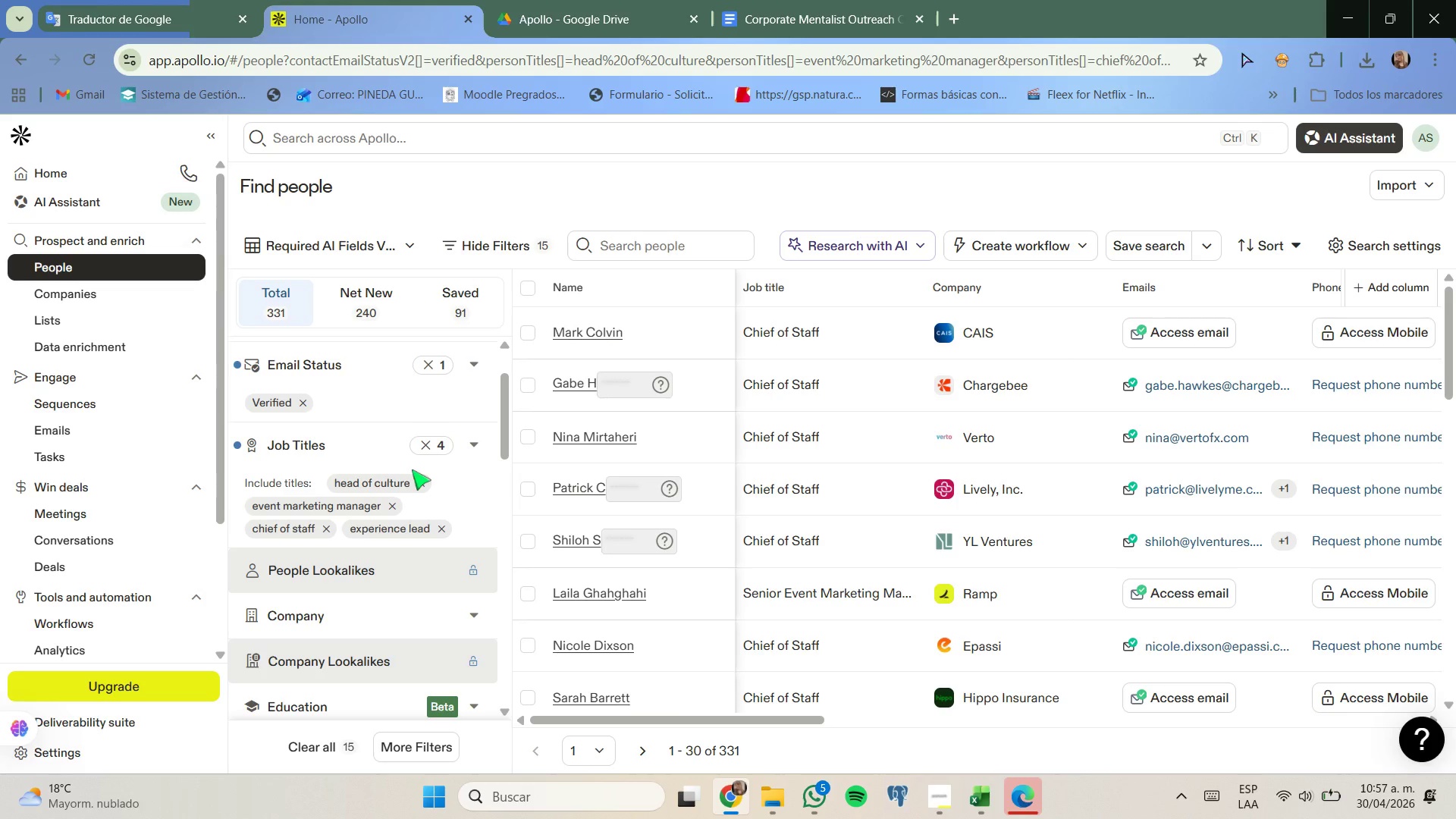 
scroll: coordinate [413, 469], scroll_direction: down, amount: 2.0
 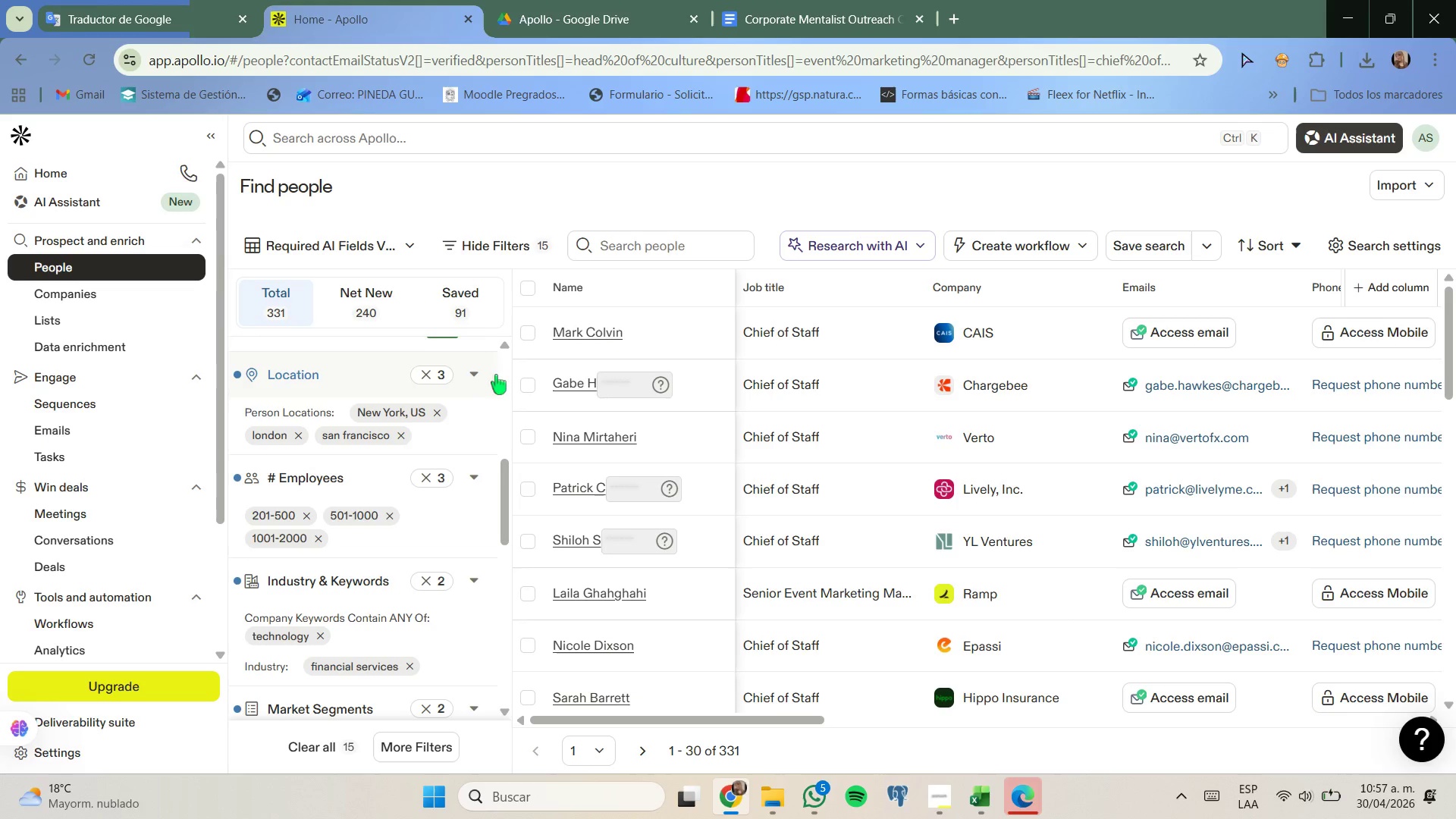 
wait(5.05)
 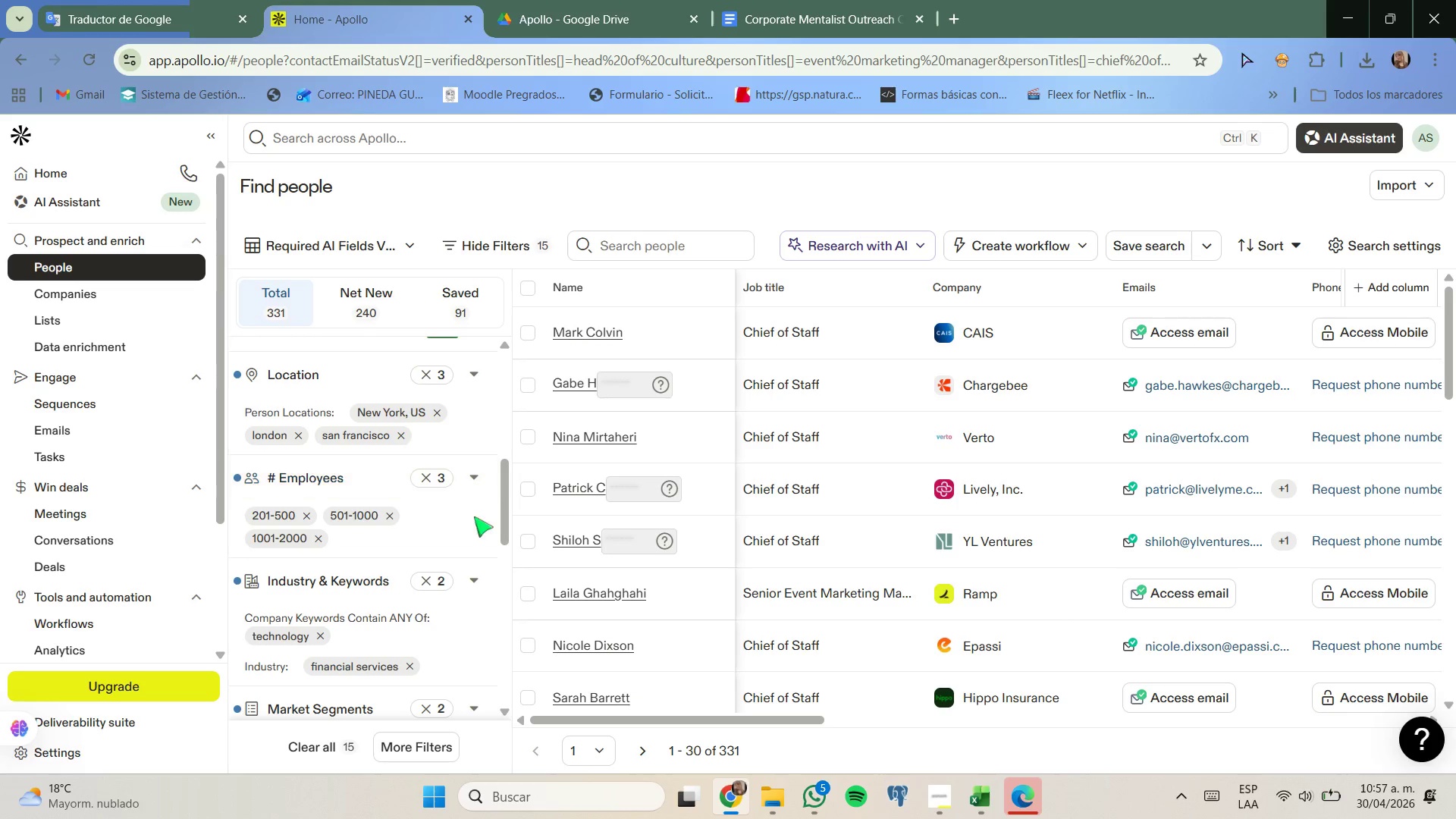 
key(Meta+MetaLeft)
 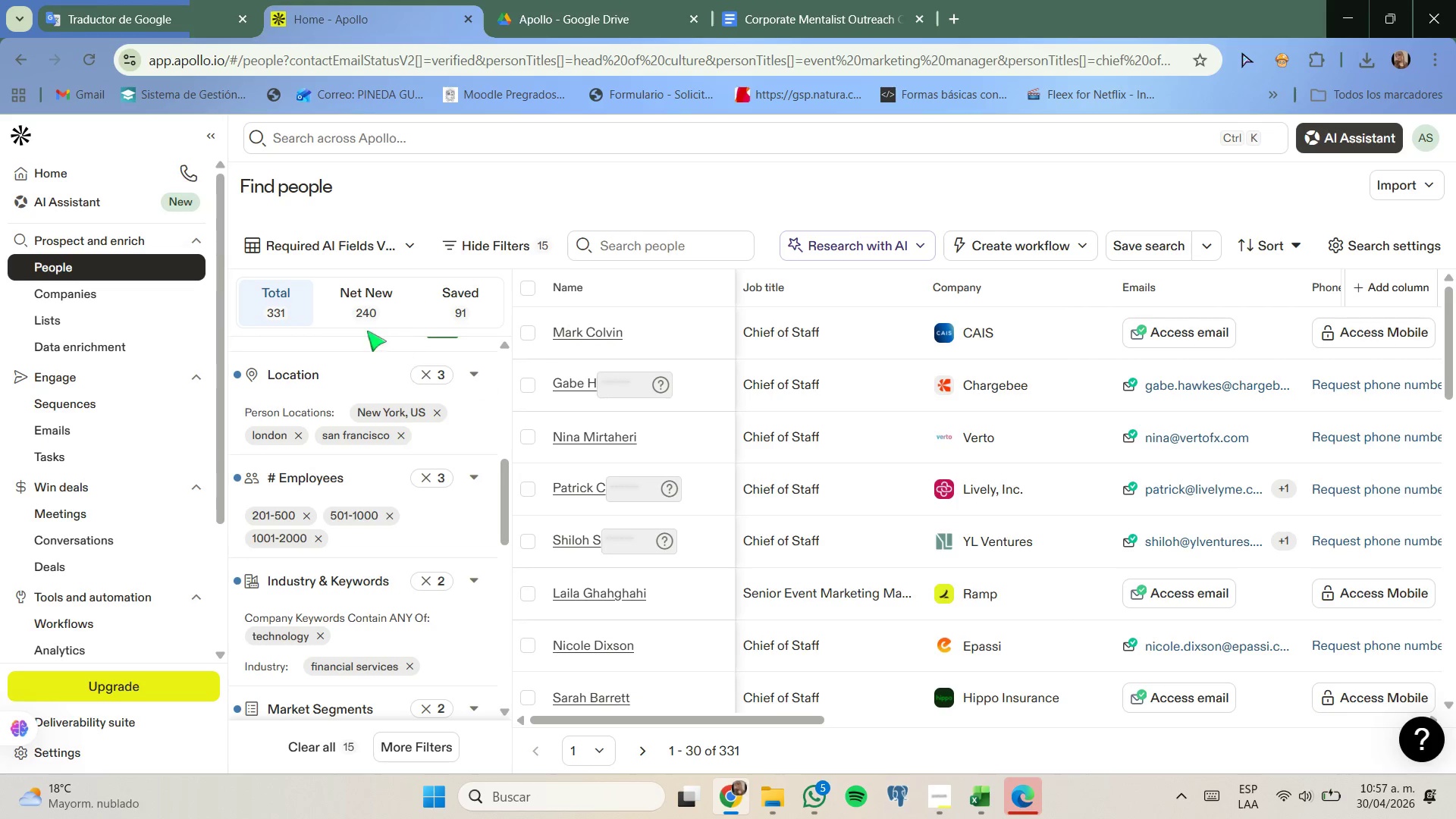 
key(Meta+Shift+ShiftLeft)
 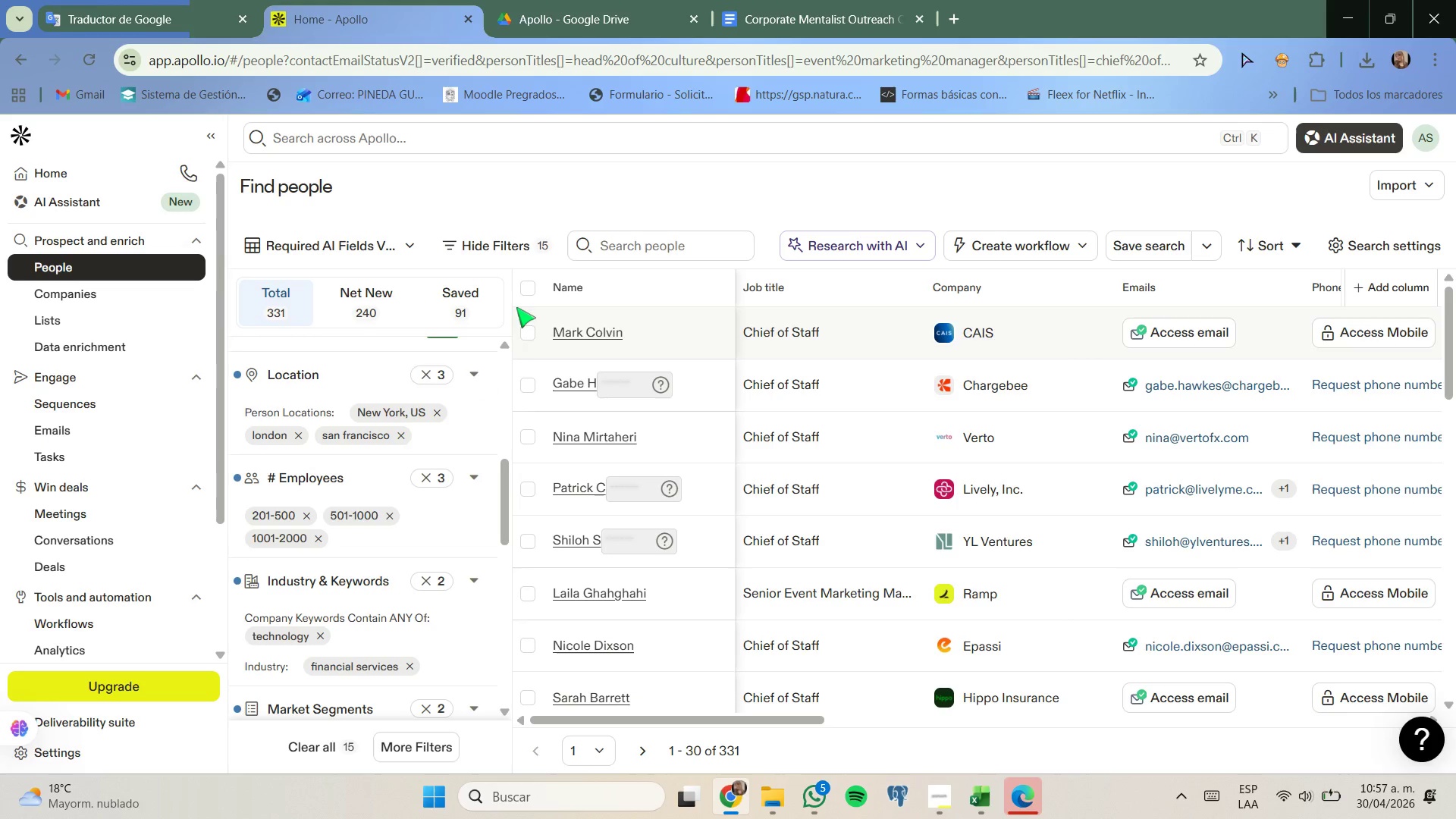 
key(Meta+Shift+S)
 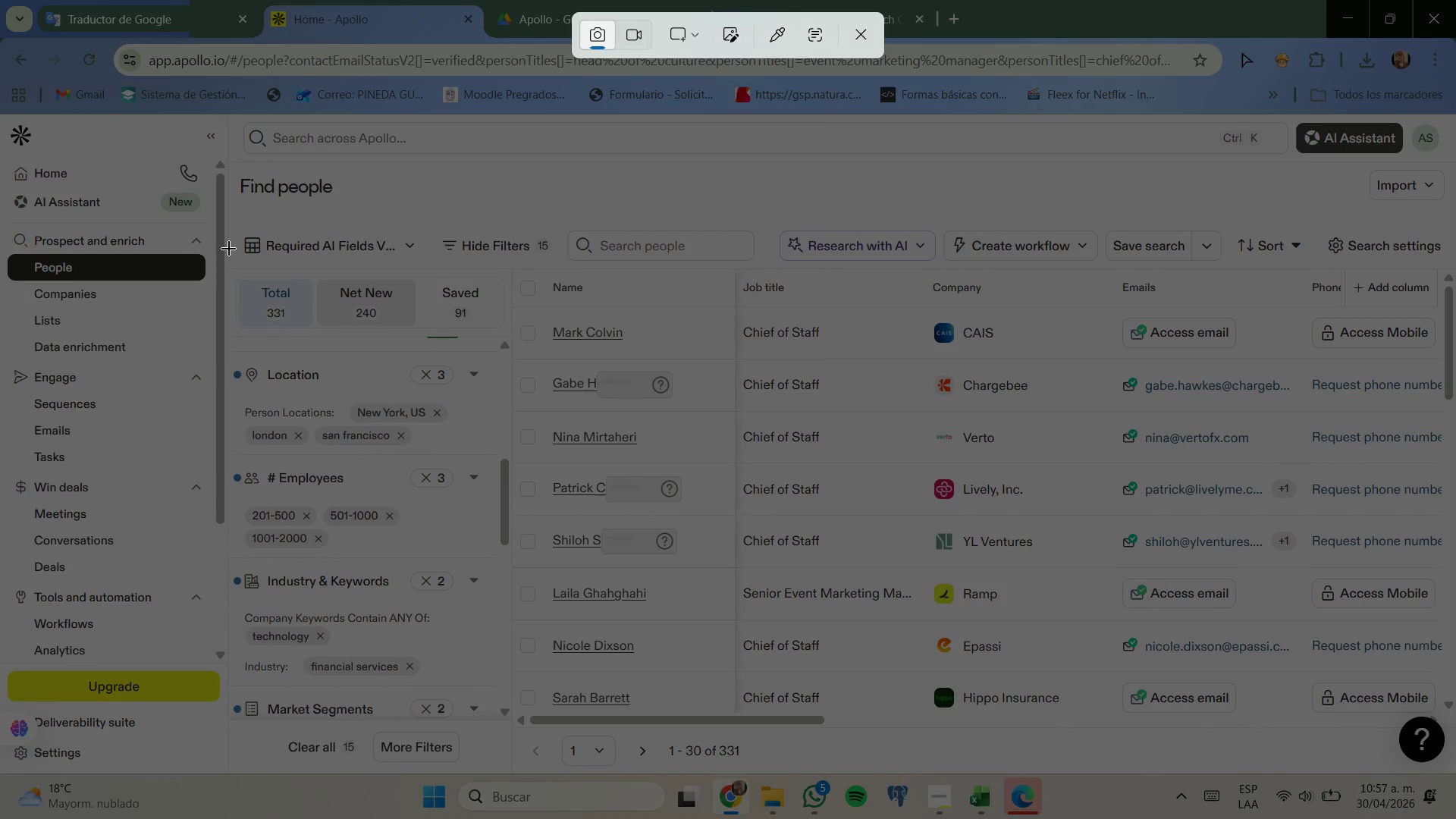 
left_click_drag(start_coordinate=[223, 221], to_coordinate=[1455, 774])
 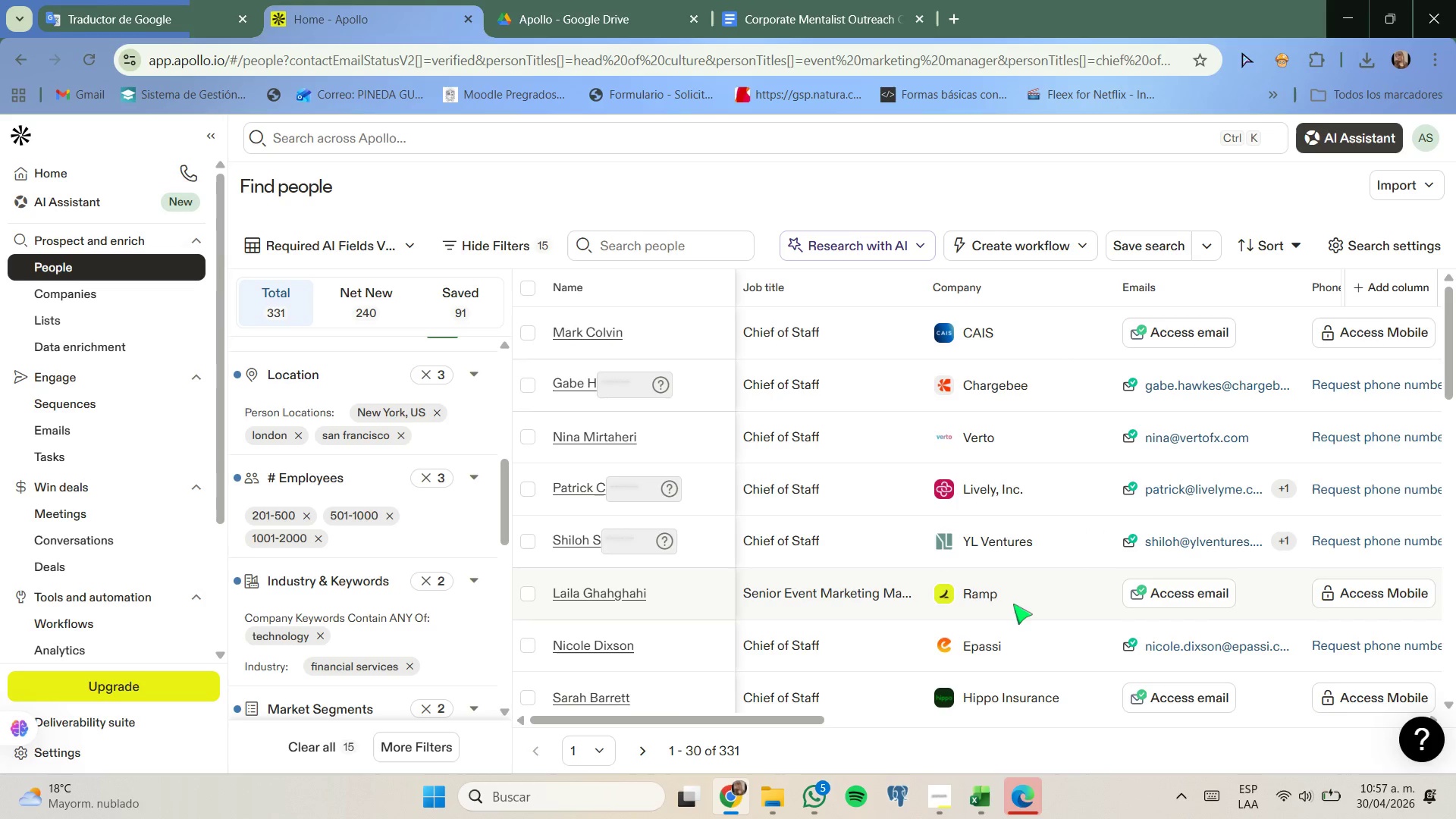 
wait(6.84)
 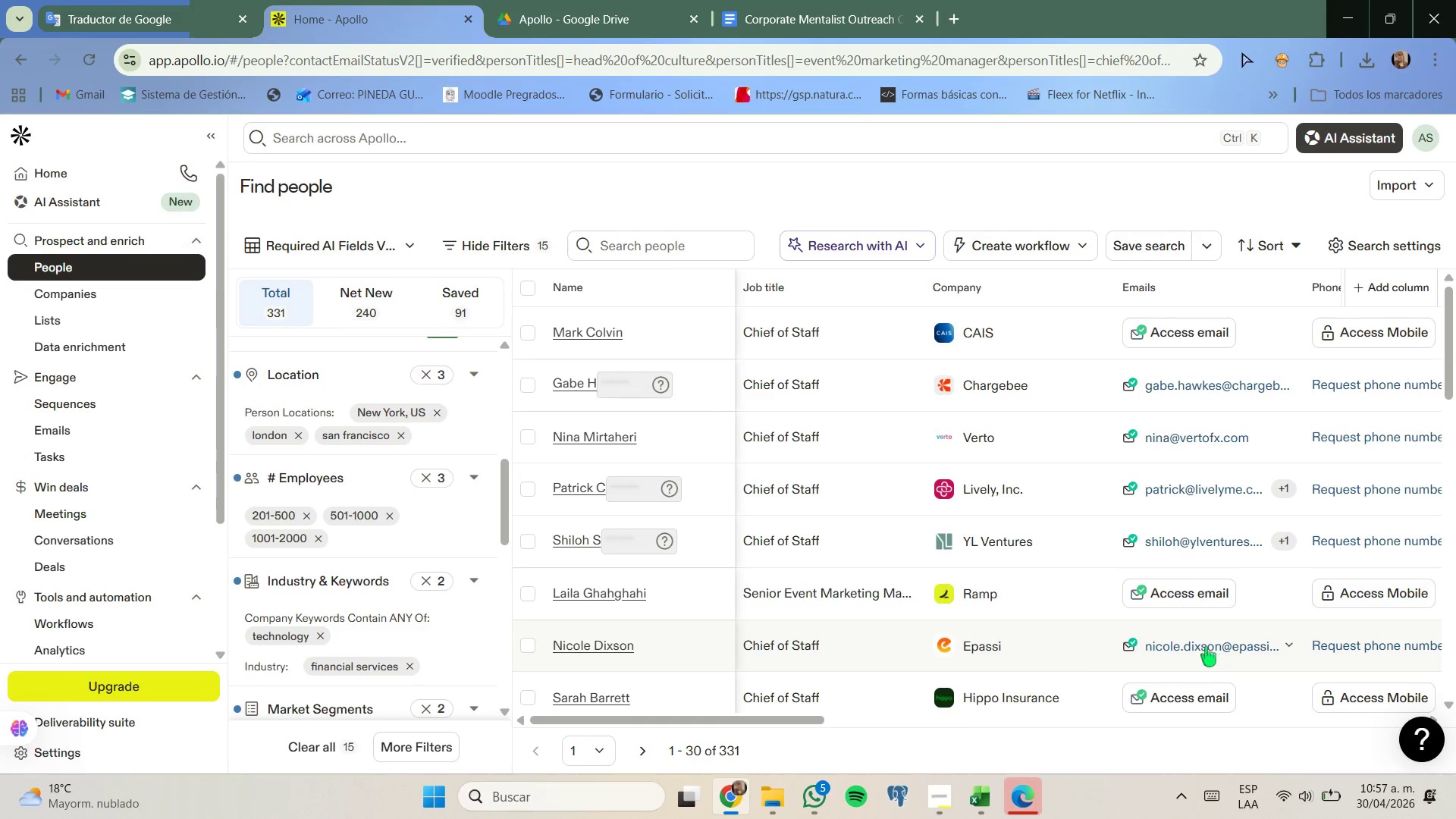 
left_click([765, 12])
 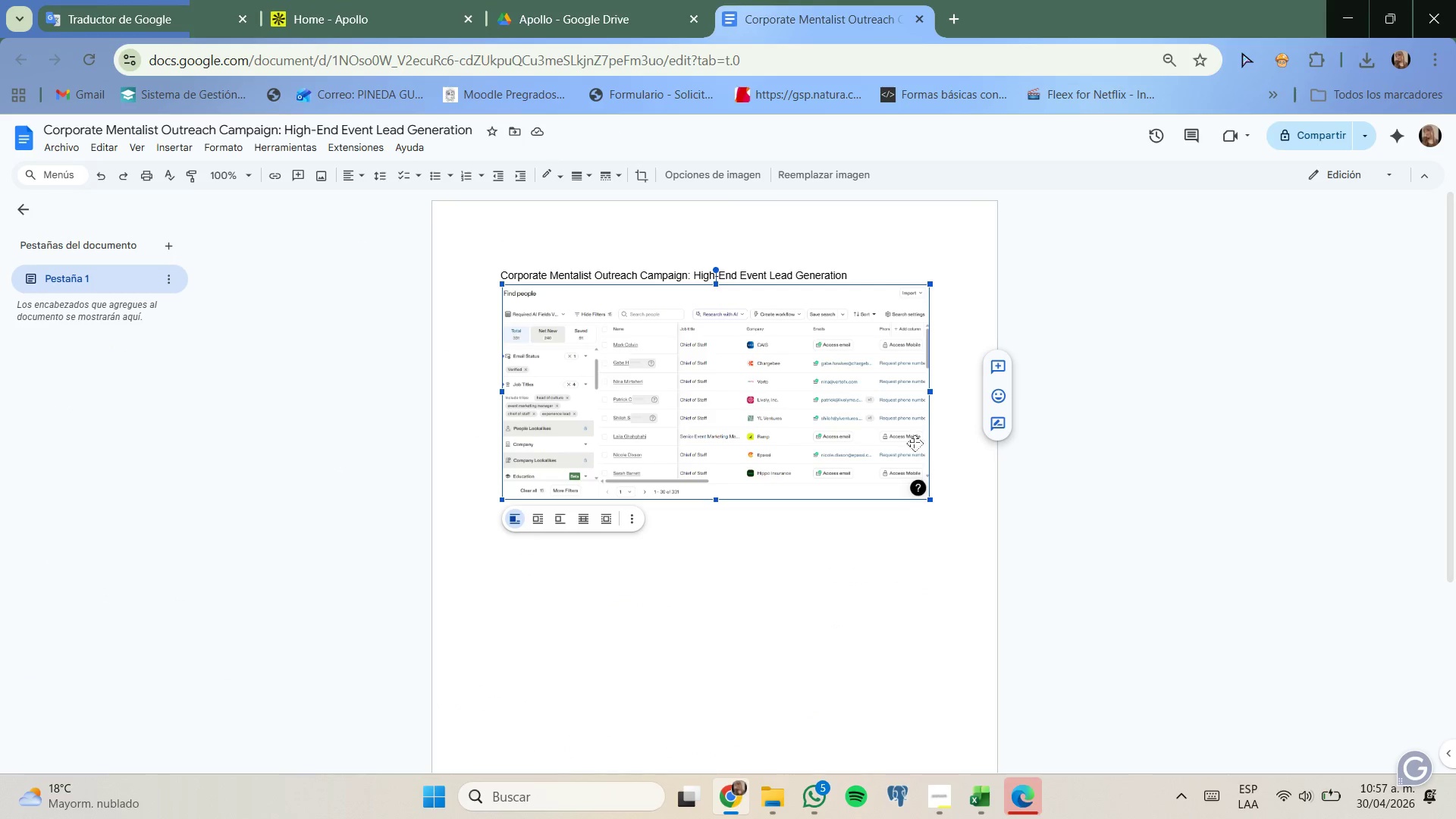 
left_click_drag(start_coordinate=[981, 463], to_coordinate=[972, 462])
 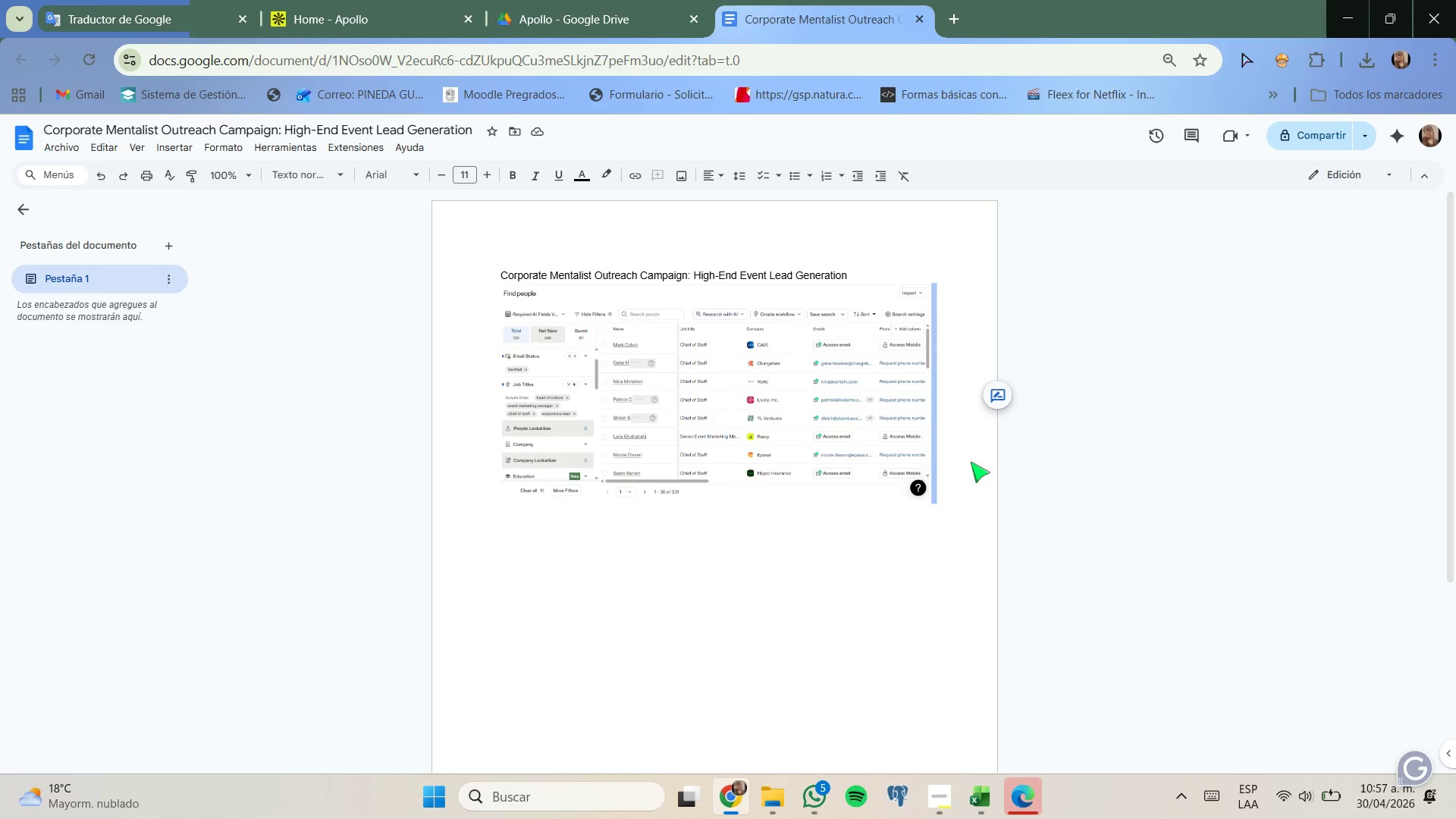 
key(ArrowRight)
 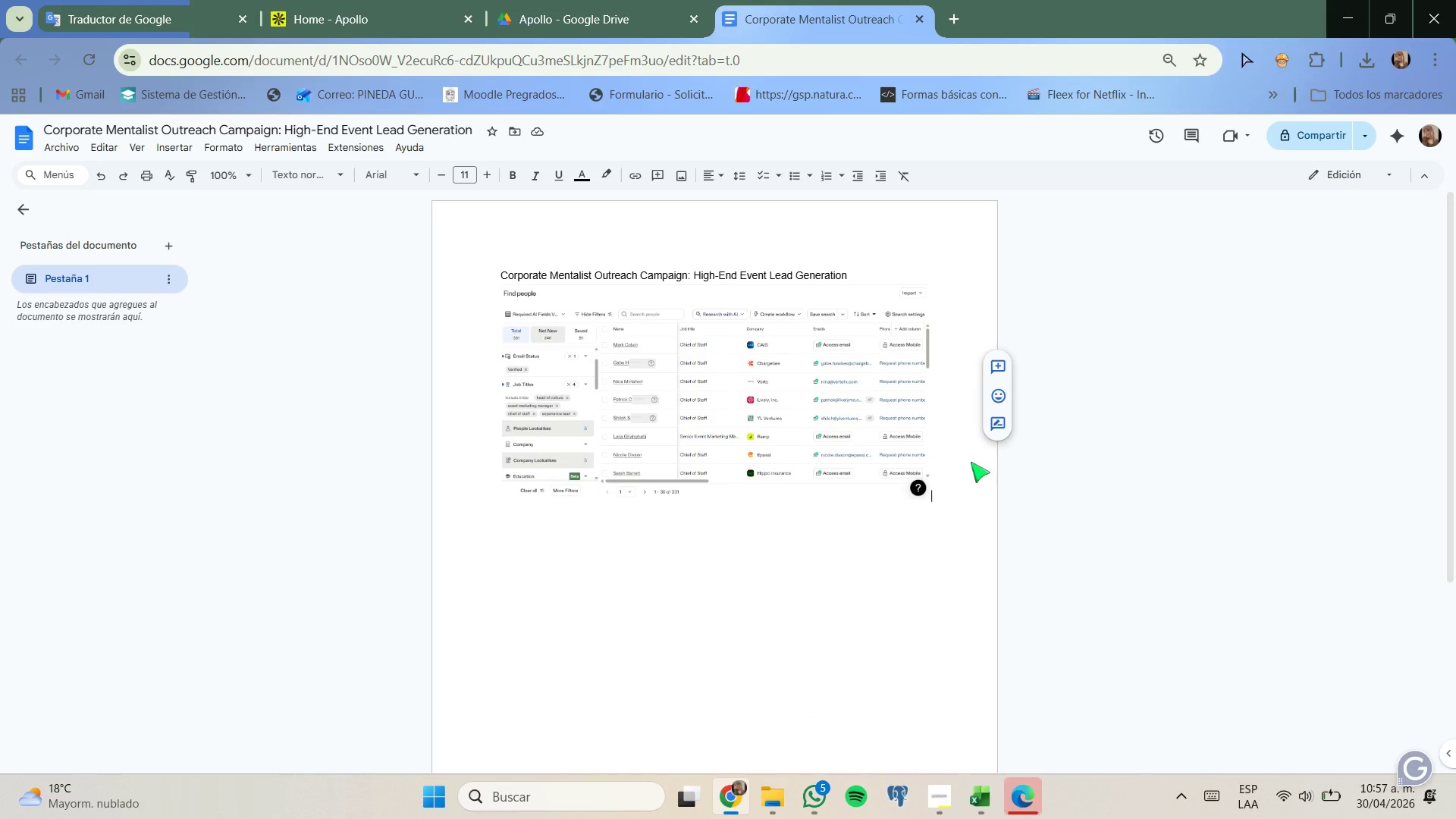 
key(Enter)
 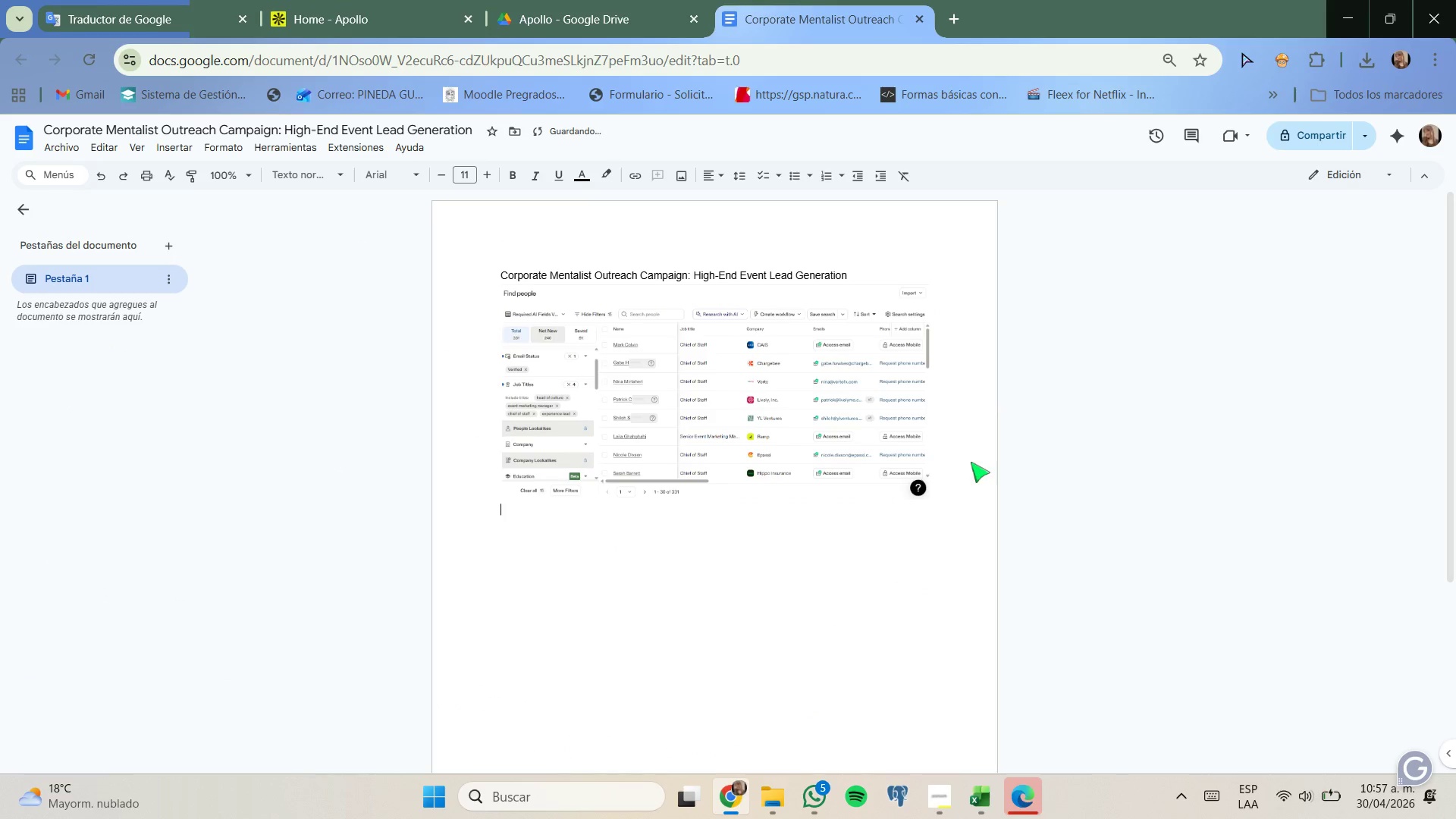 
key(Control+ControlLeft)
 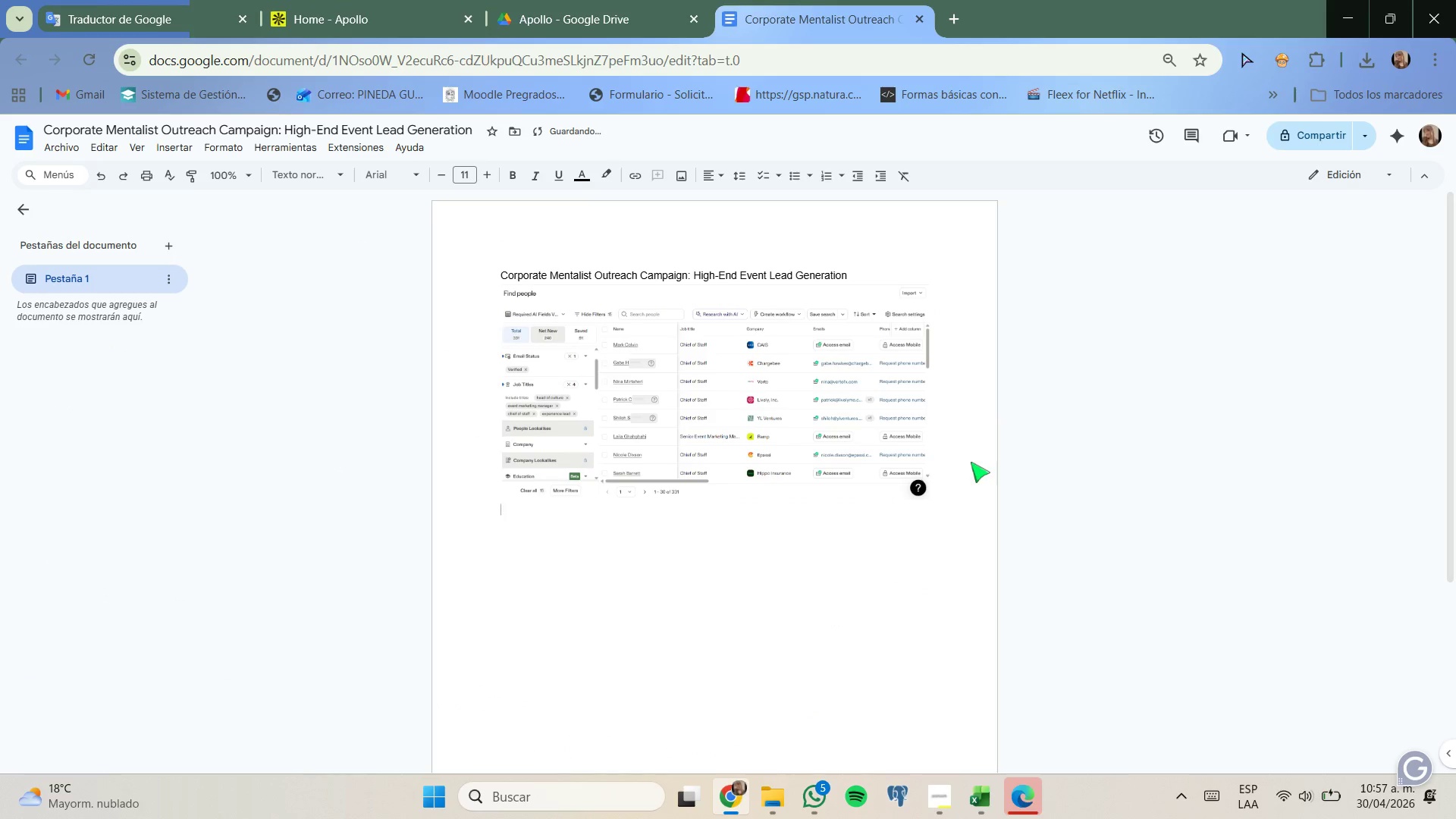 
key(Control+V)
 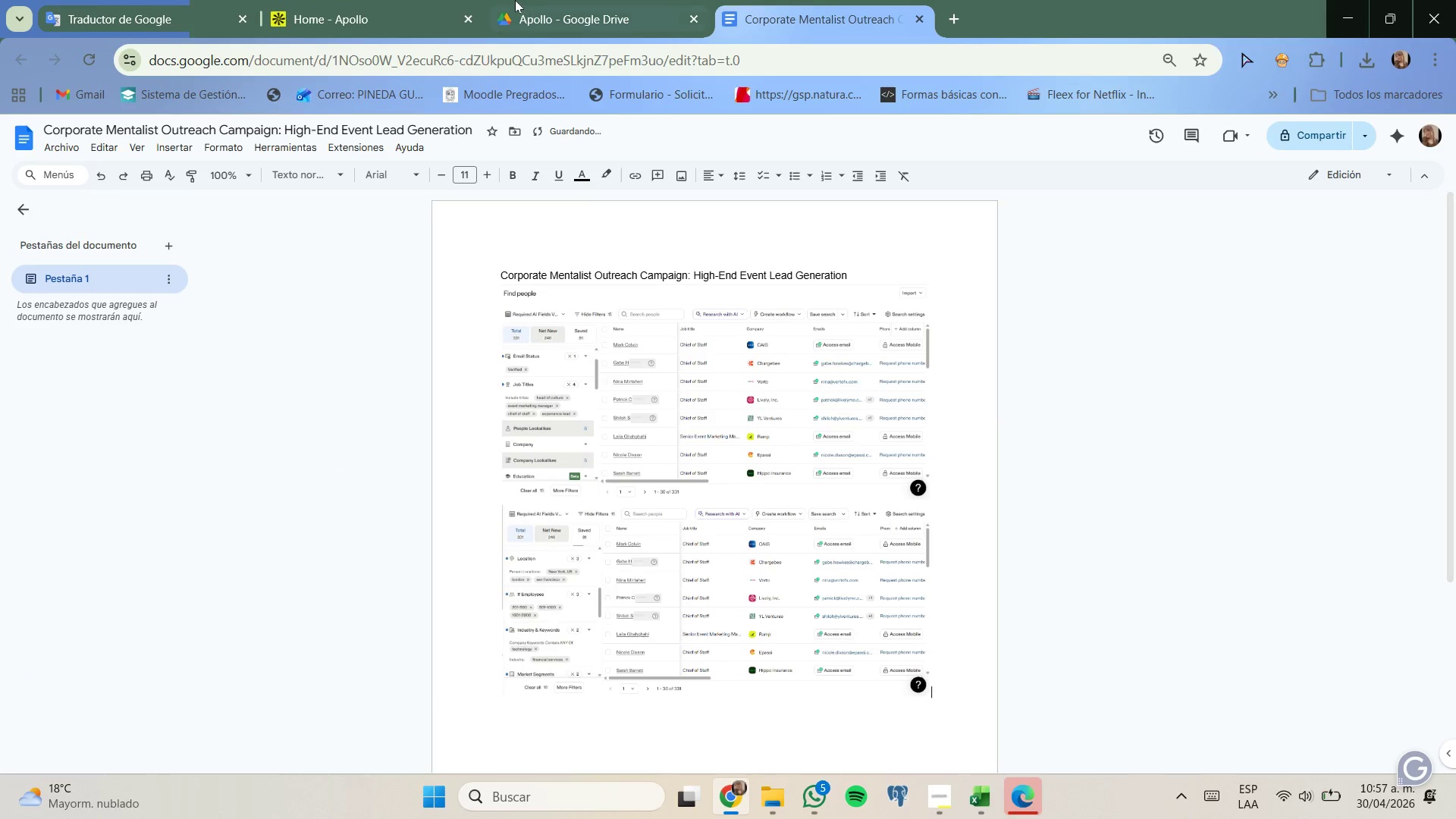 
left_click([554, 0])
 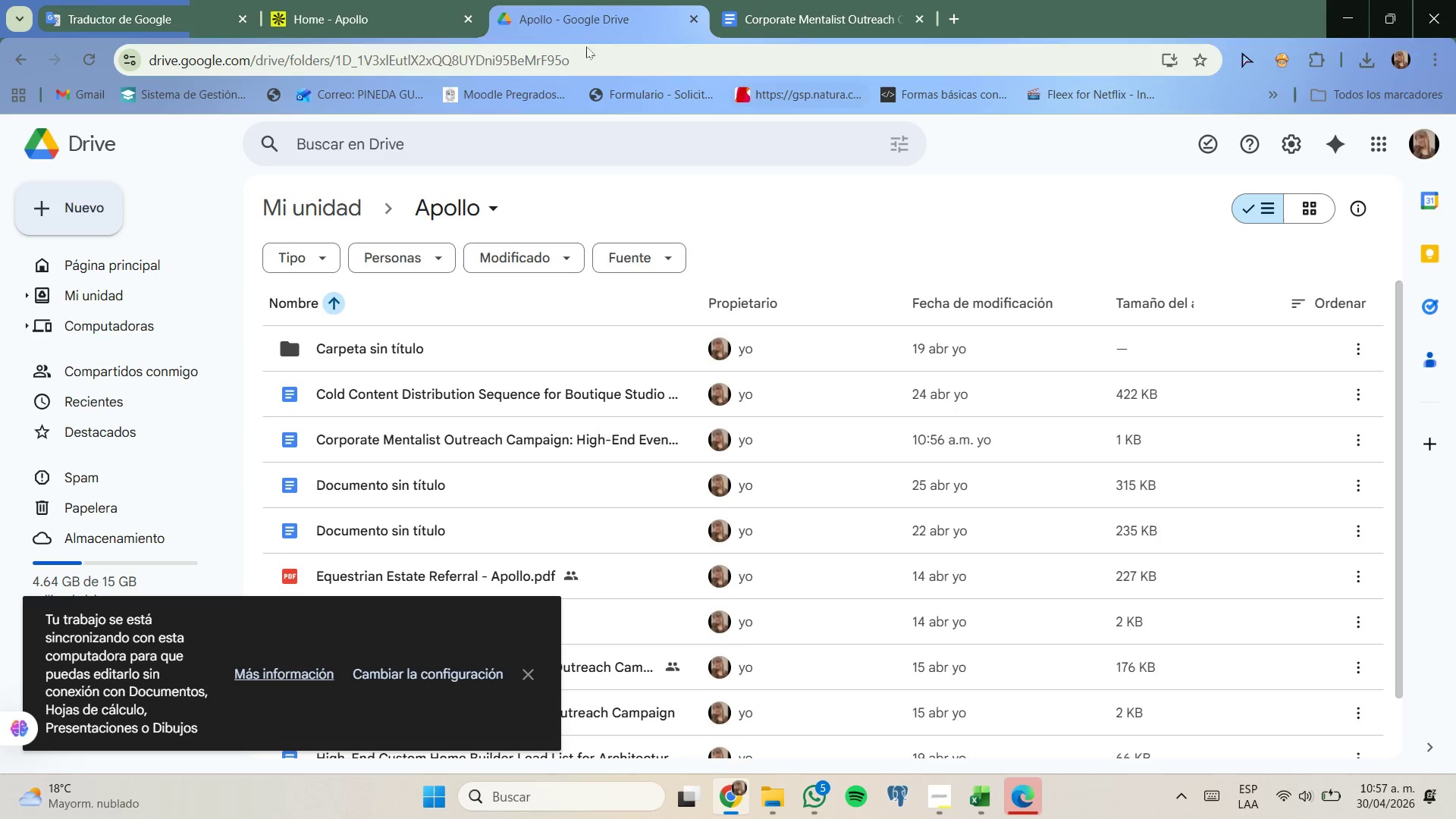 
left_click([375, 0])
 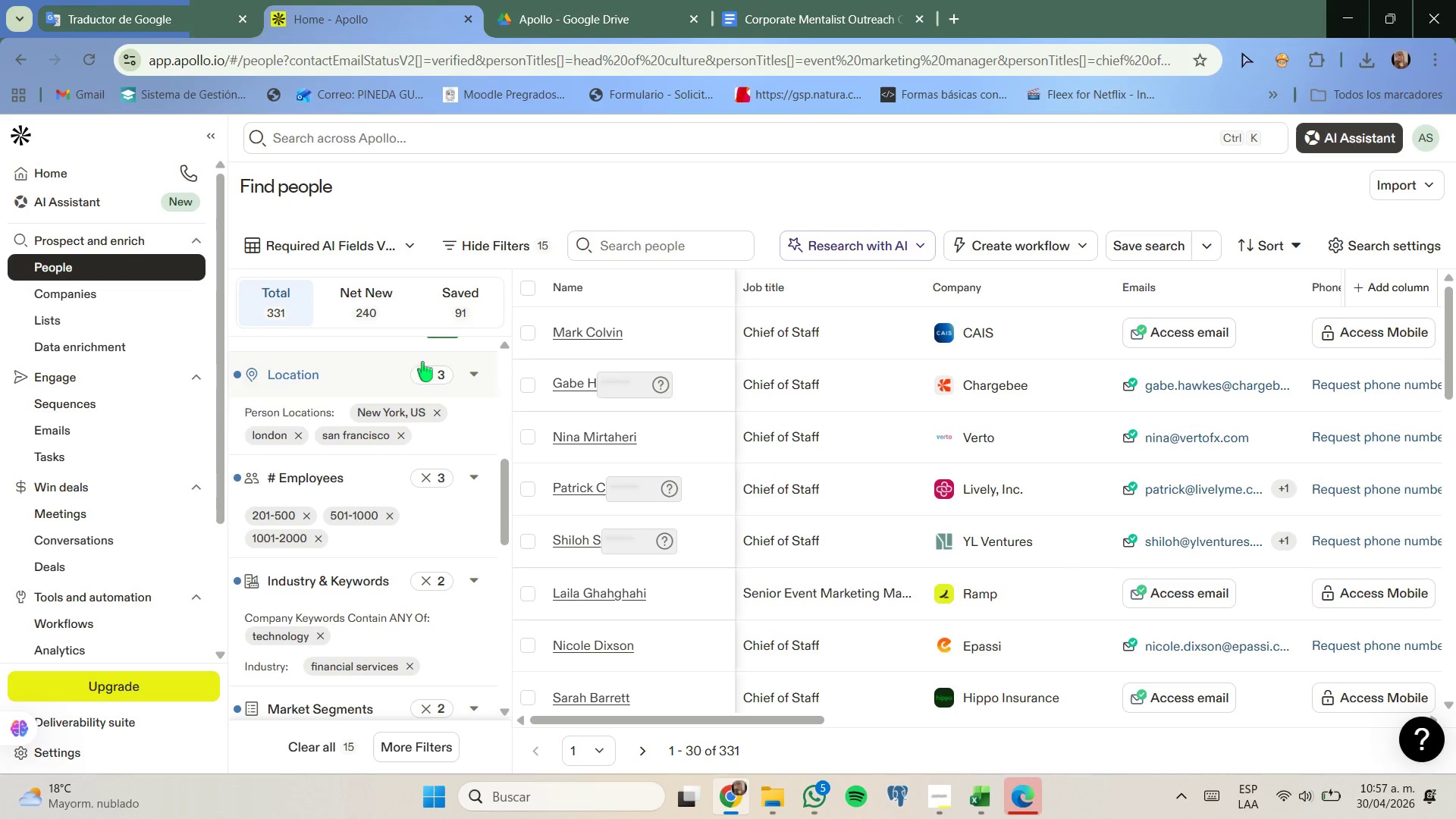 
scroll: coordinate [422, 392], scroll_direction: down, amount: 2.0
 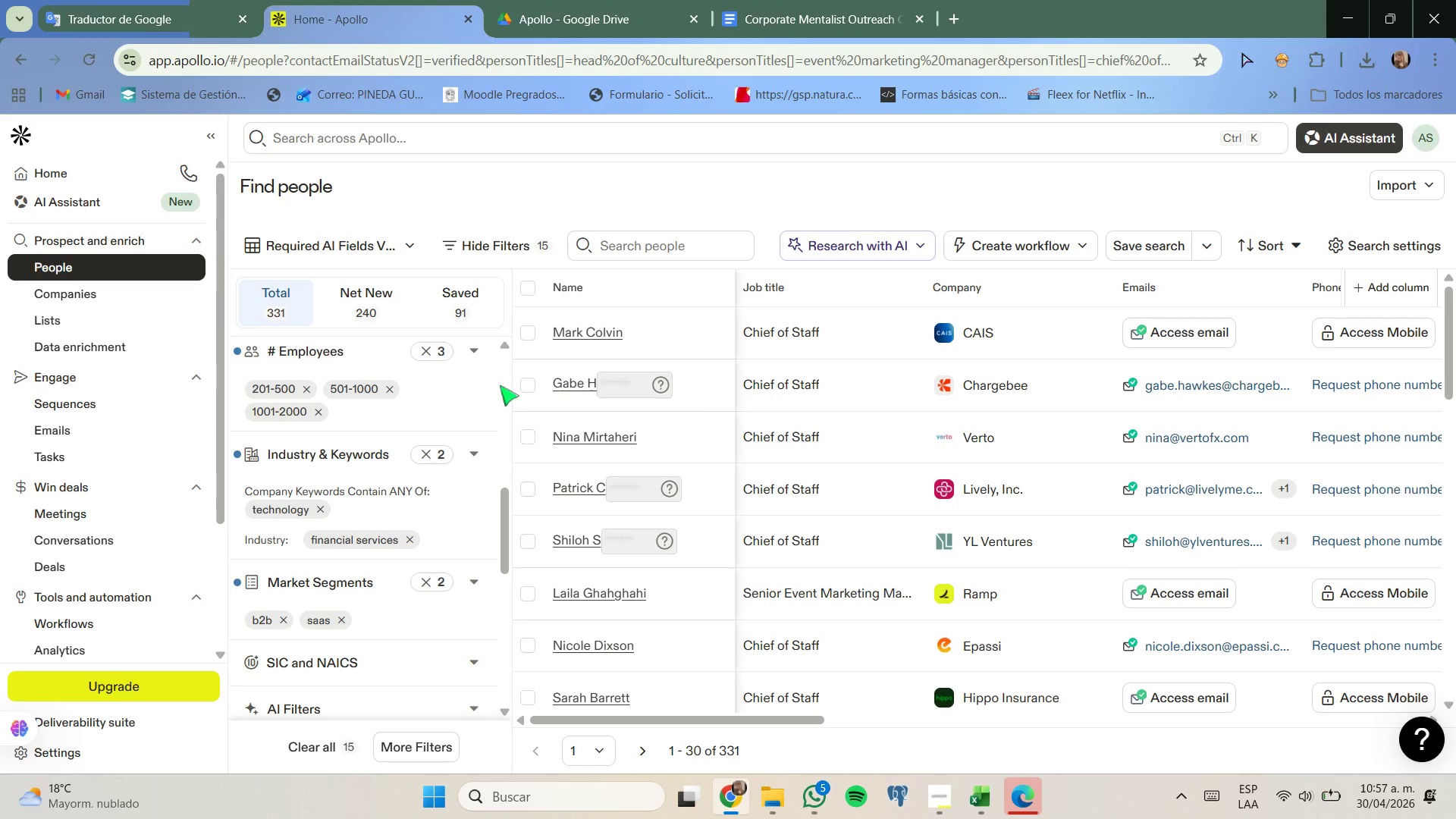 
key(Meta+Shift+ShiftLeft)
 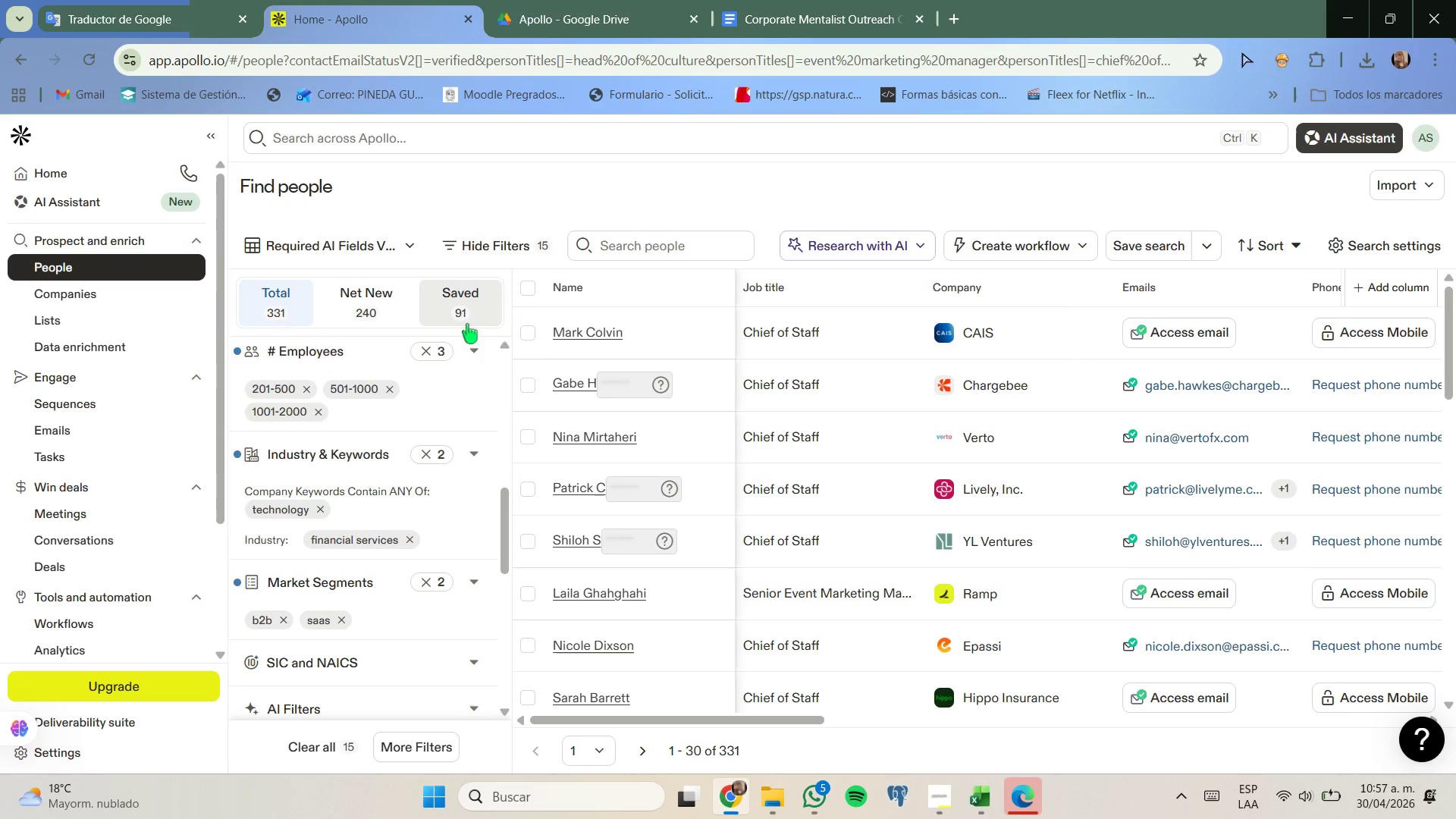 
key(Meta+MetaLeft)
 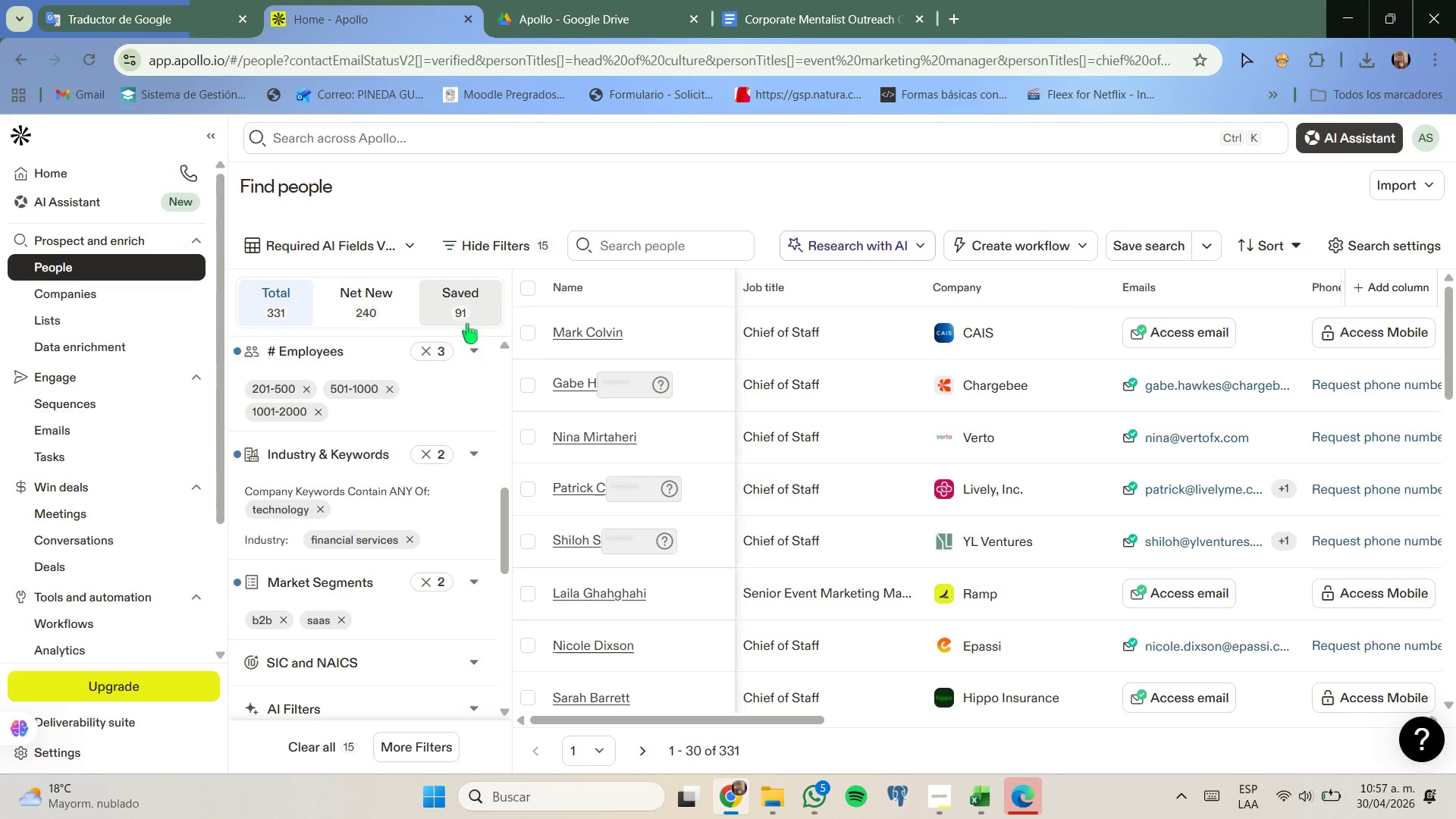 
key(Meta+Shift+S)
 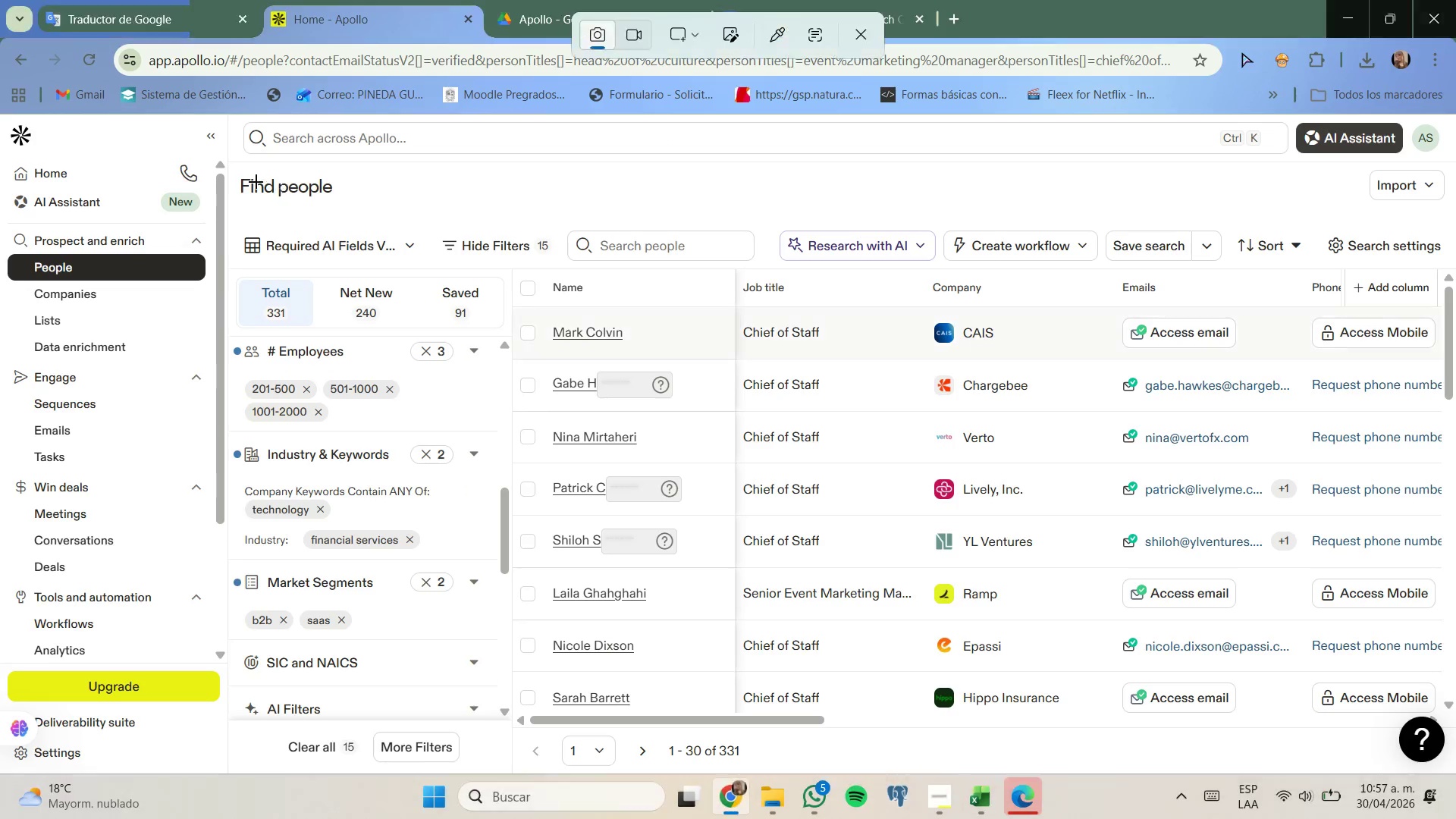 
left_click_drag(start_coordinate=[233, 168], to_coordinate=[1455, 776])
 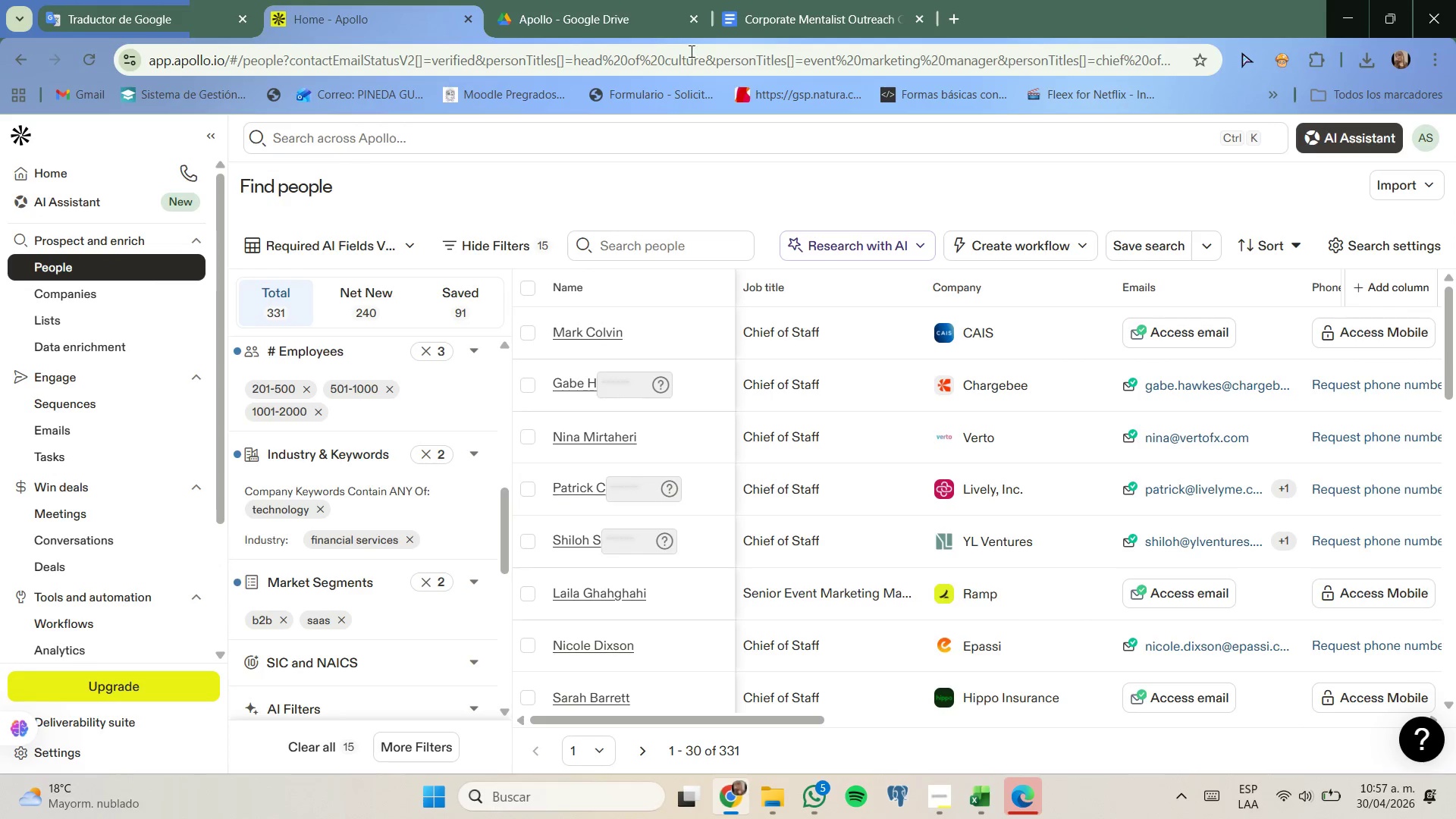 
left_click([797, 0])
 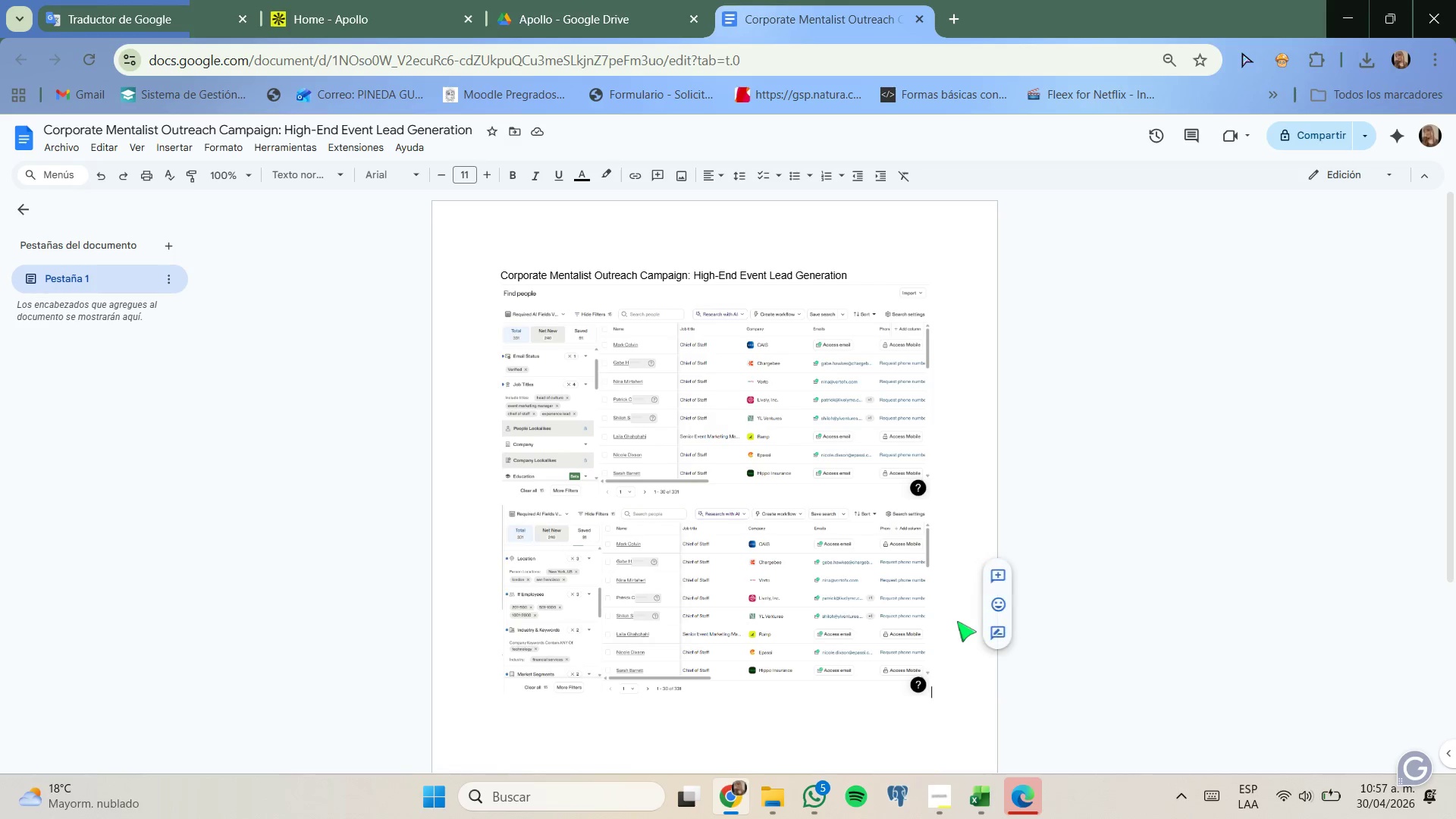 
key(Enter)
 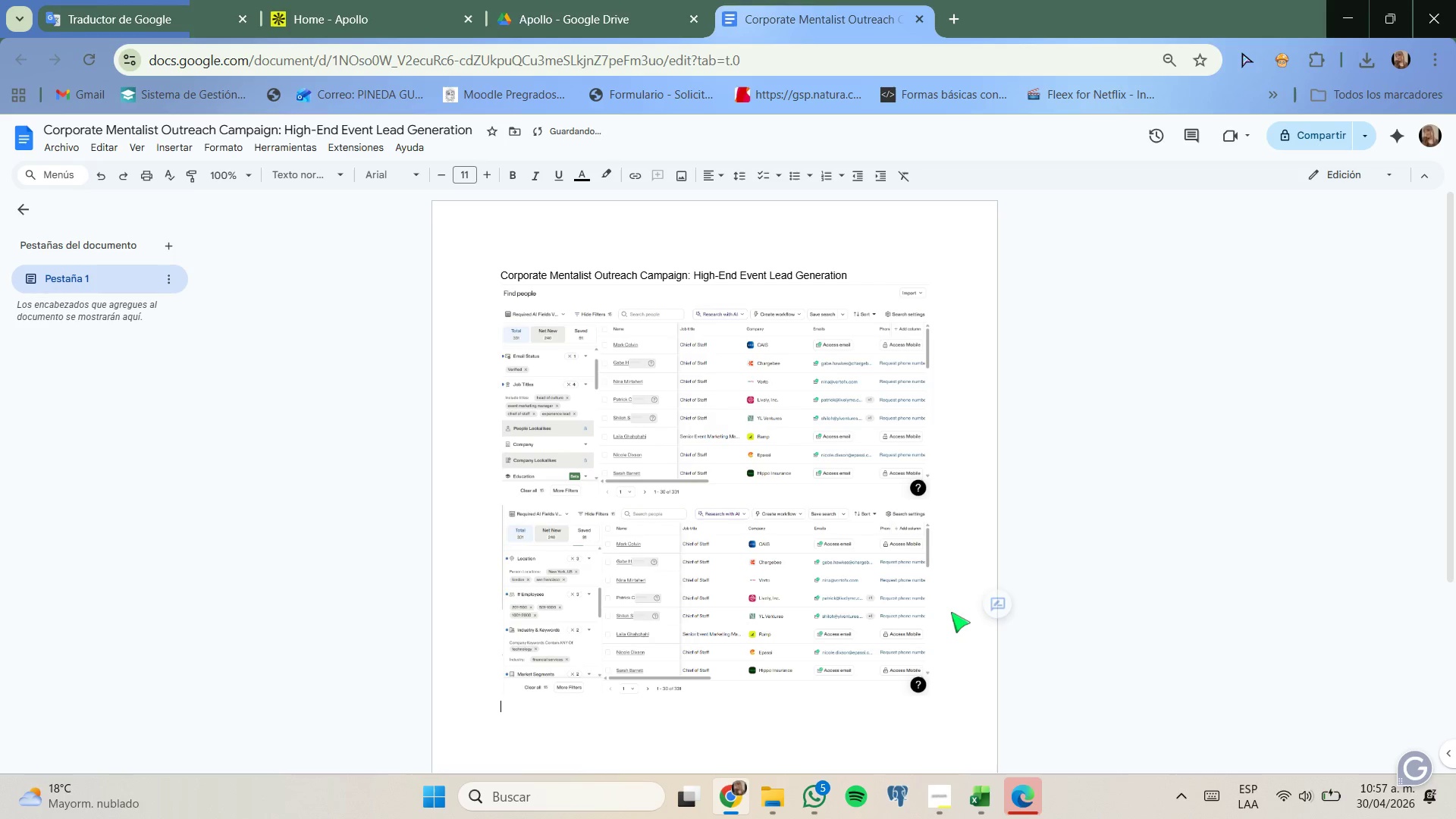 
key(Control+ControlLeft)
 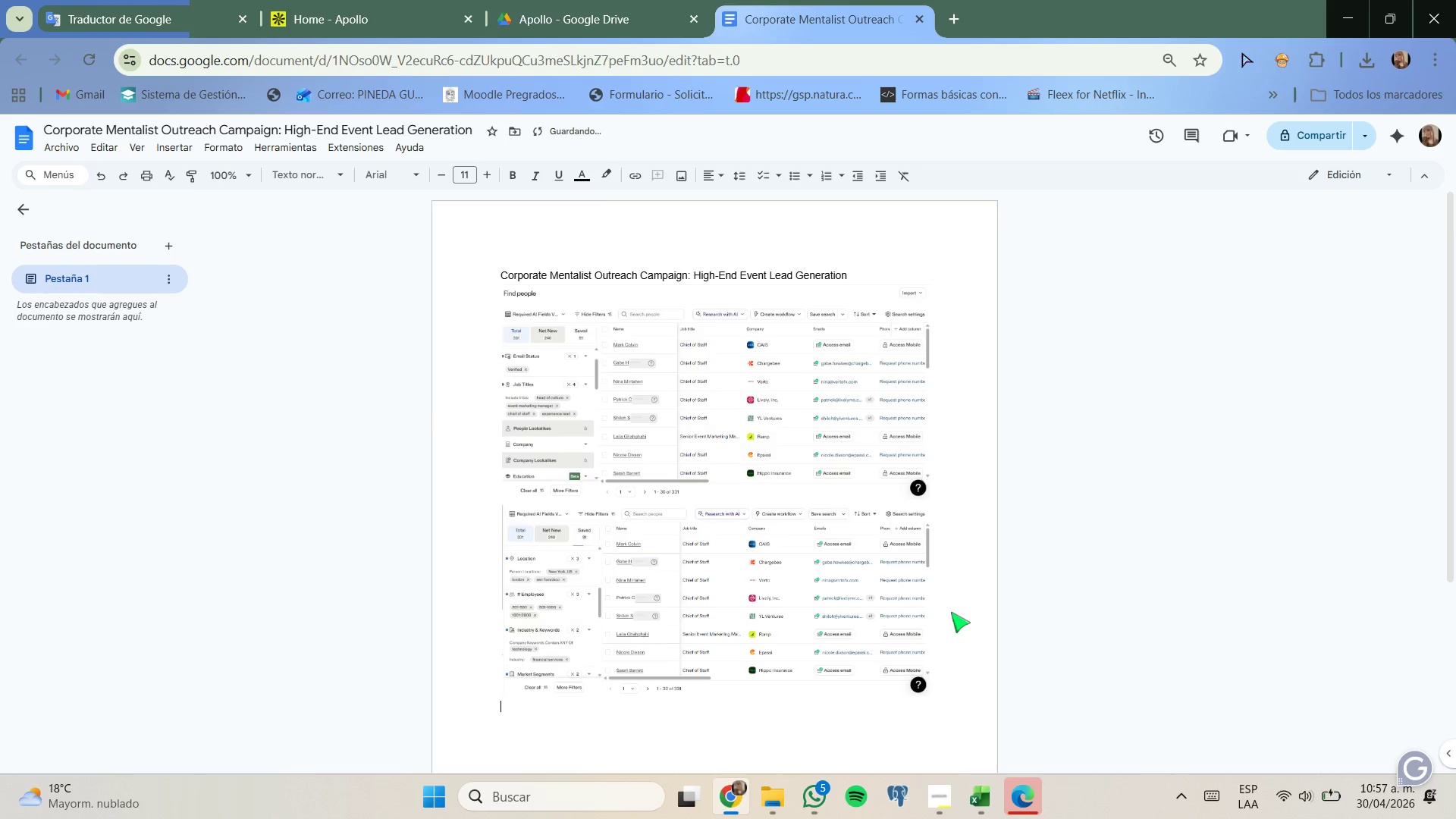 
key(Control+V)
 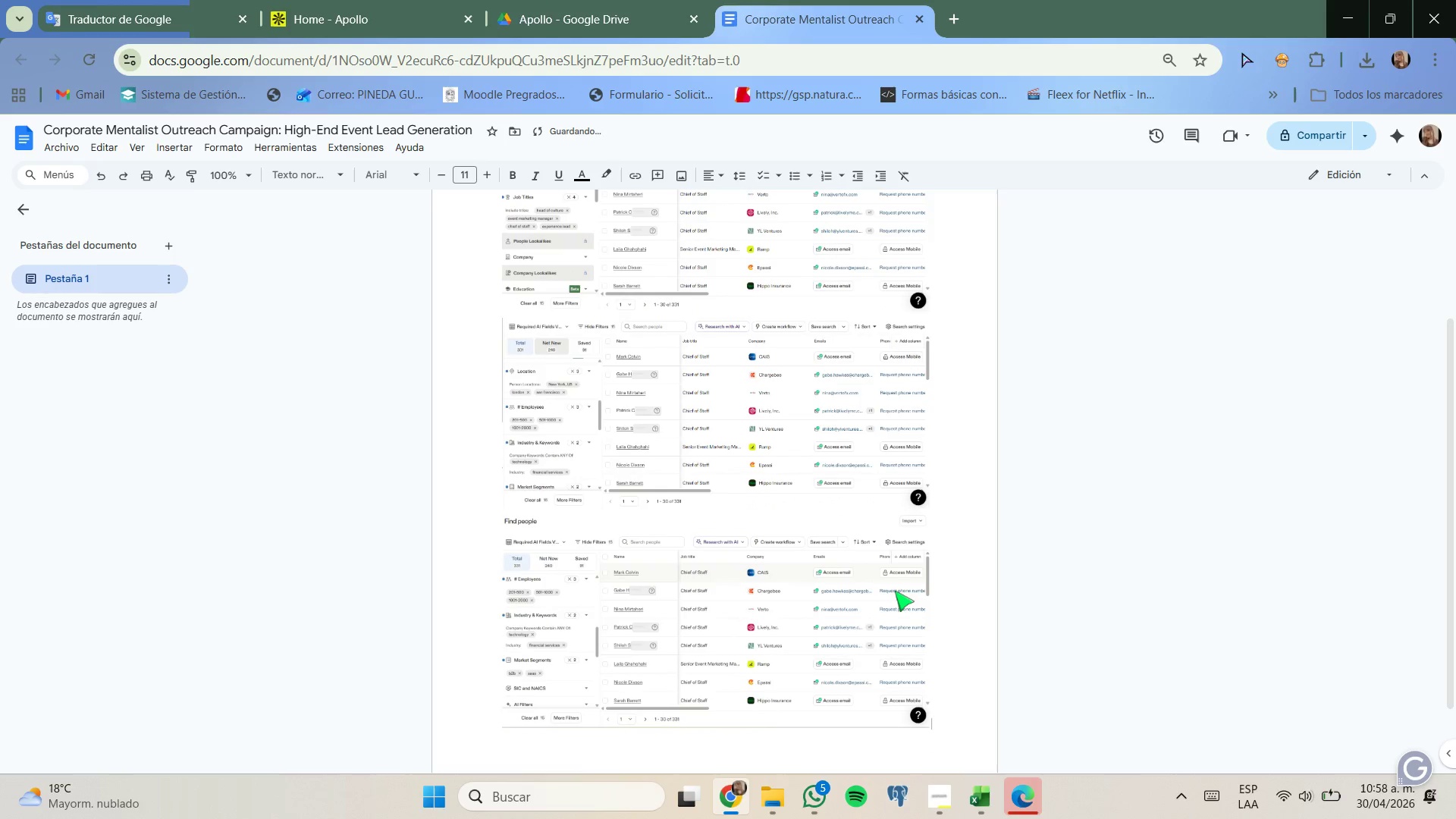 
key(Enter)
 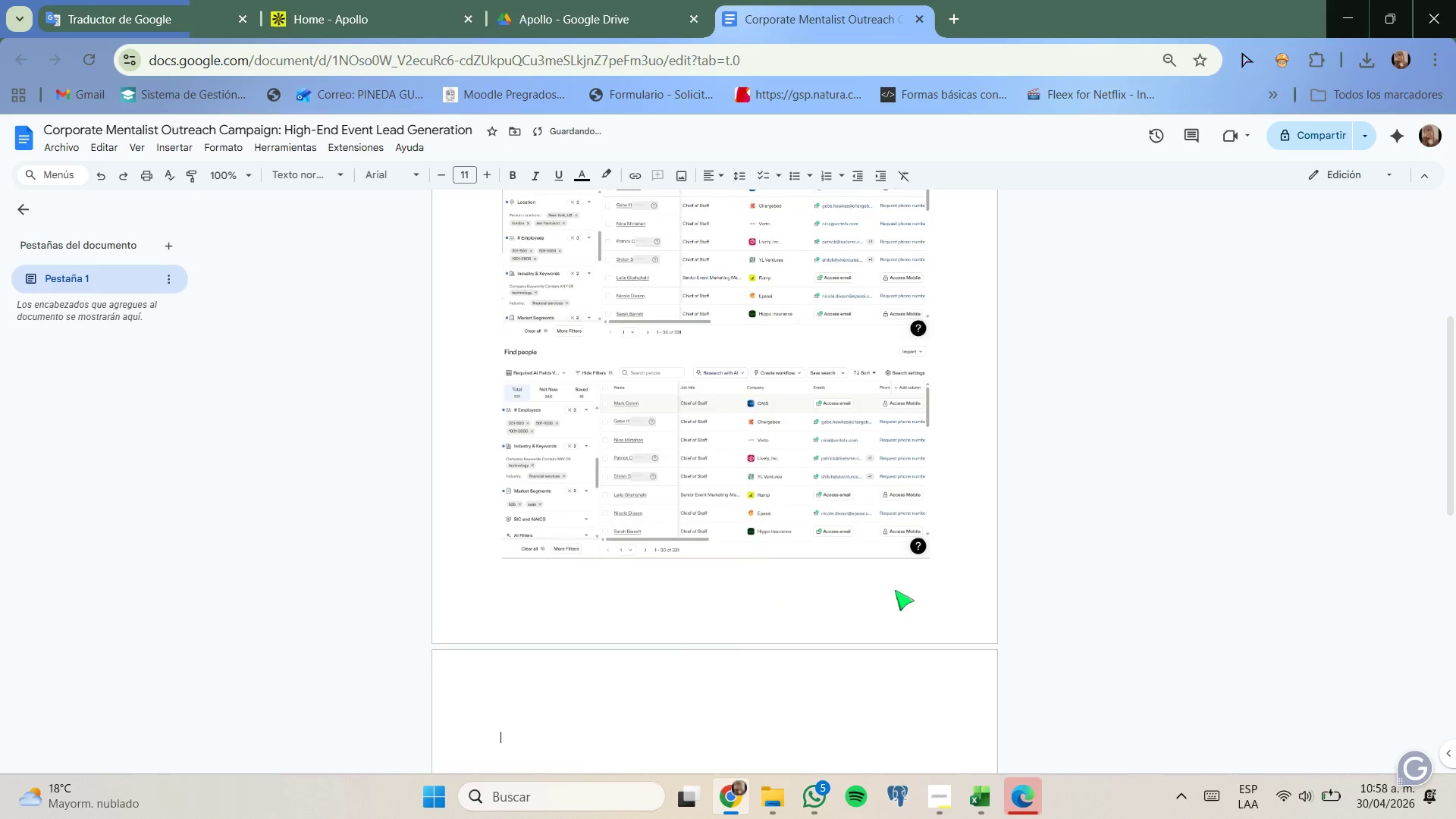 
key(Enter)
 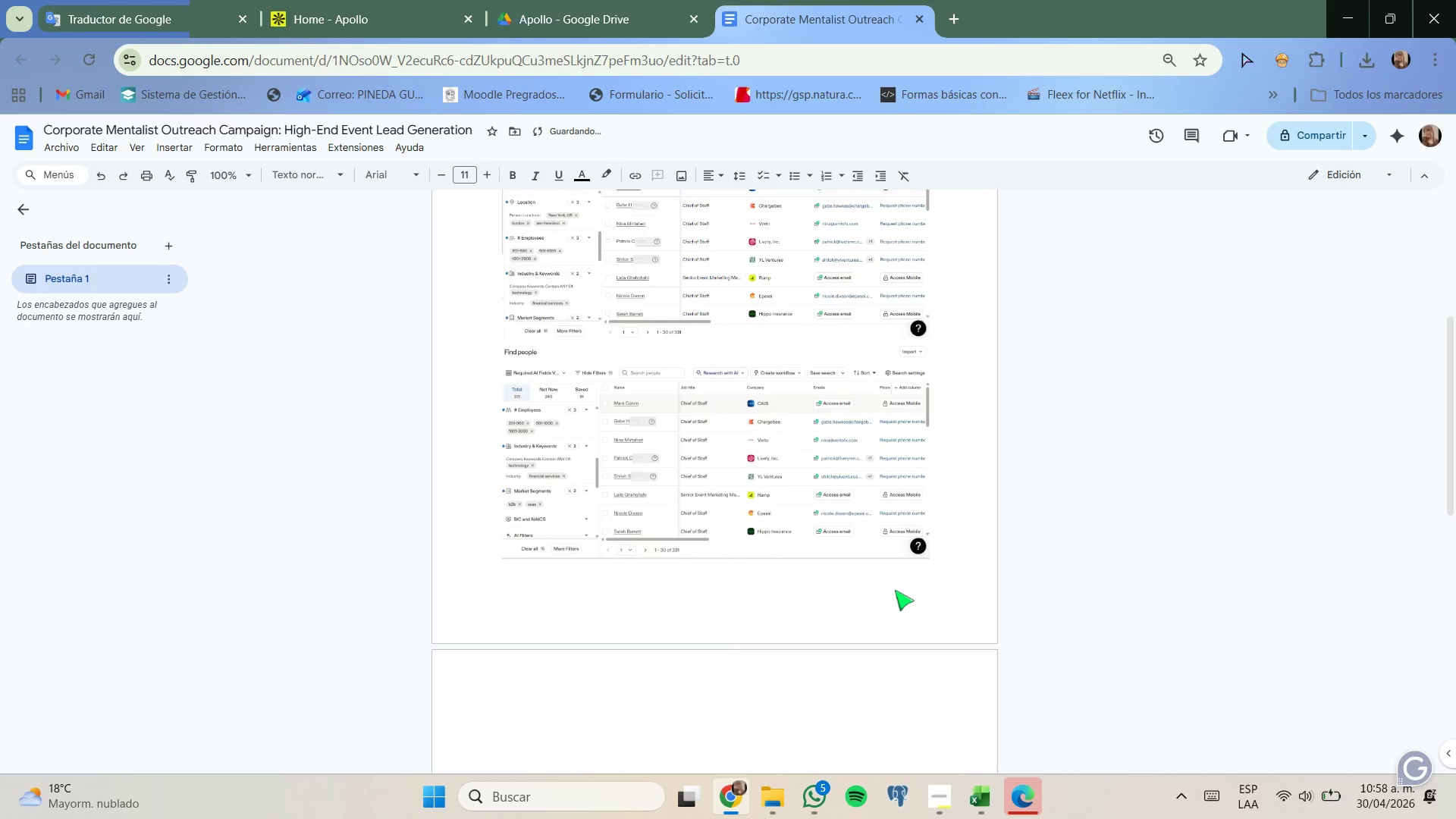 
key(Tab)
key(Backspace)
key(Backspace)
type(LSI)
key(Backspace)
key(Backspace)
type(IST>)
 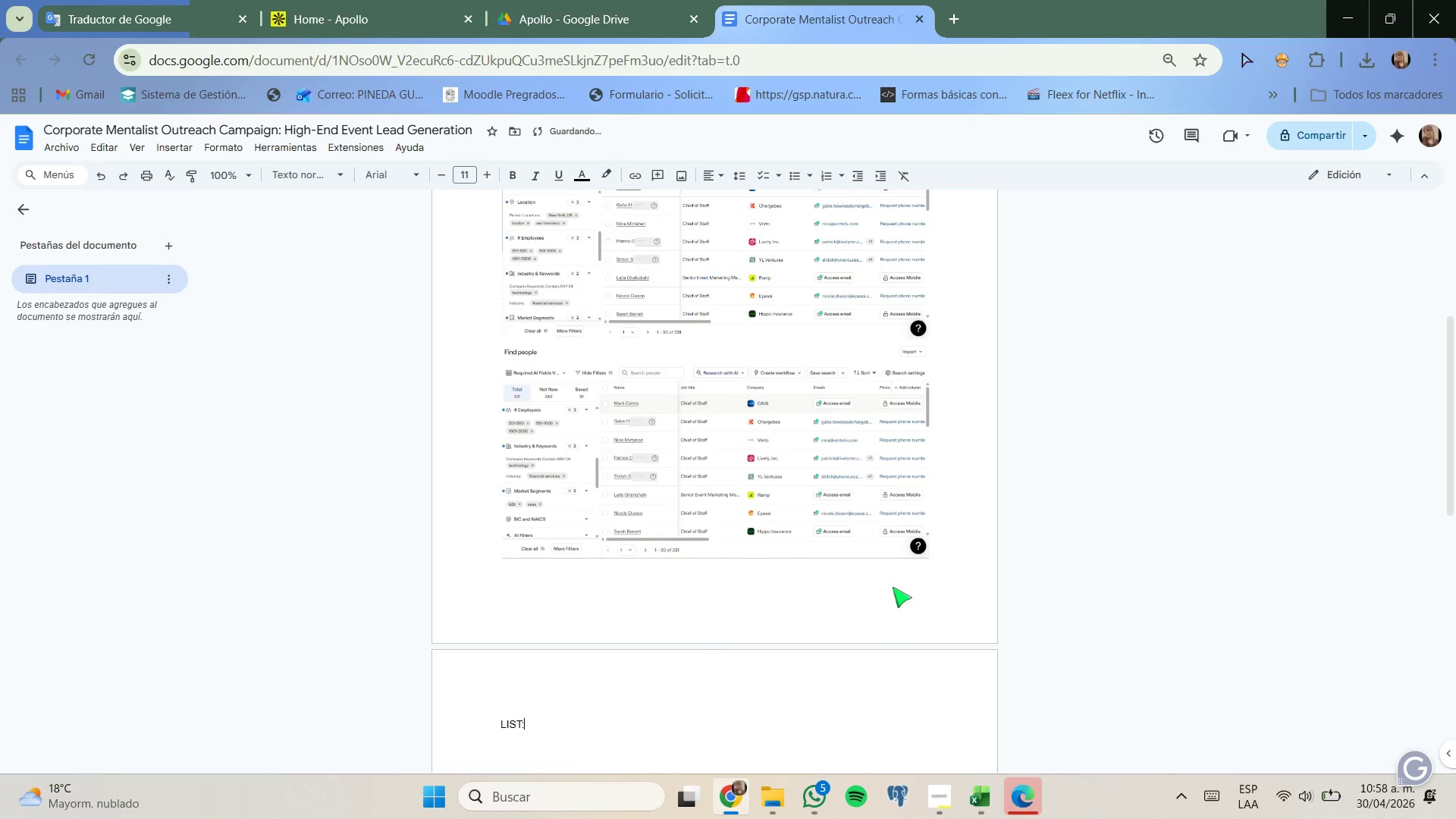 
key(Enter)
 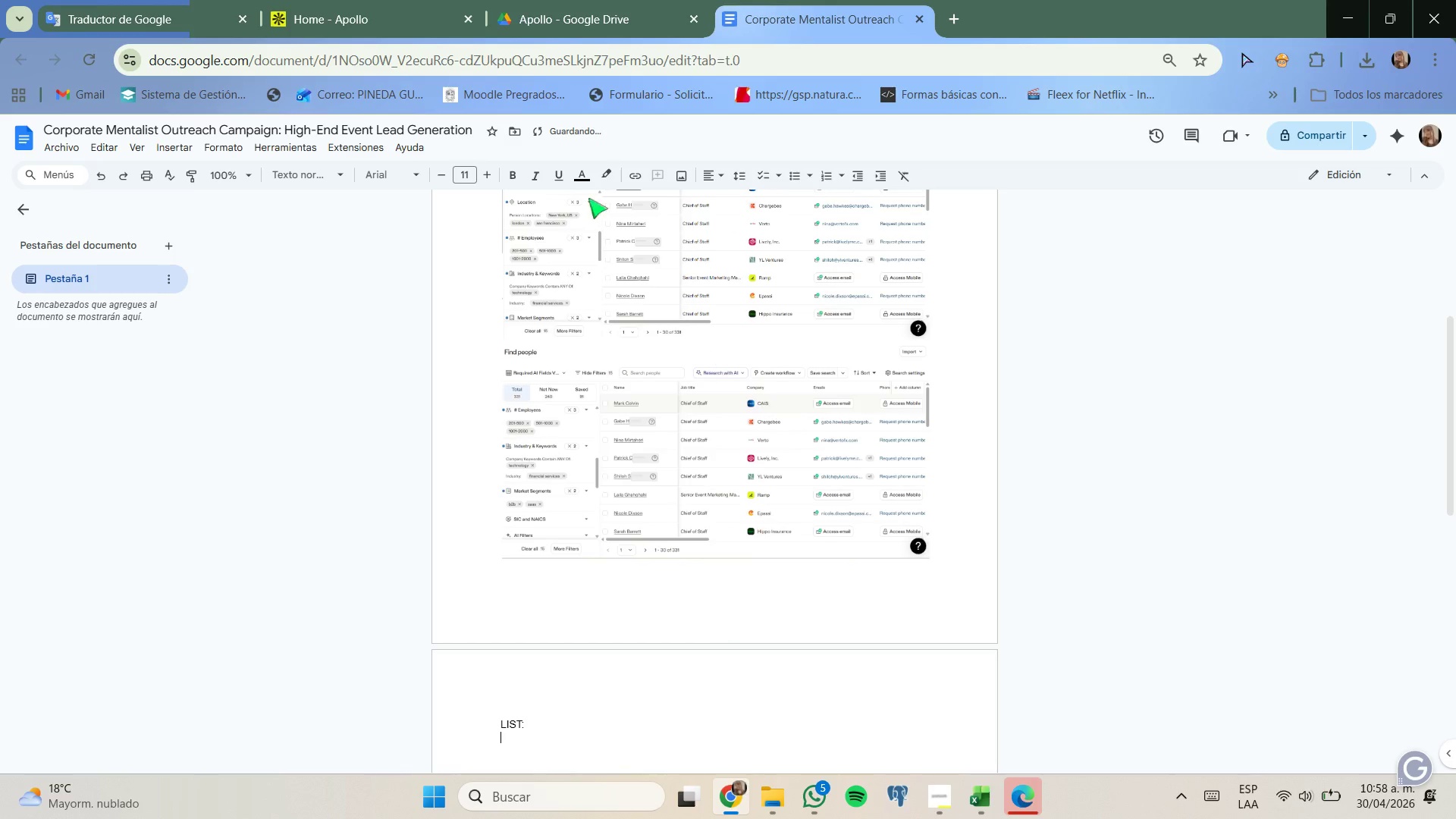 
left_click([388, 0])
 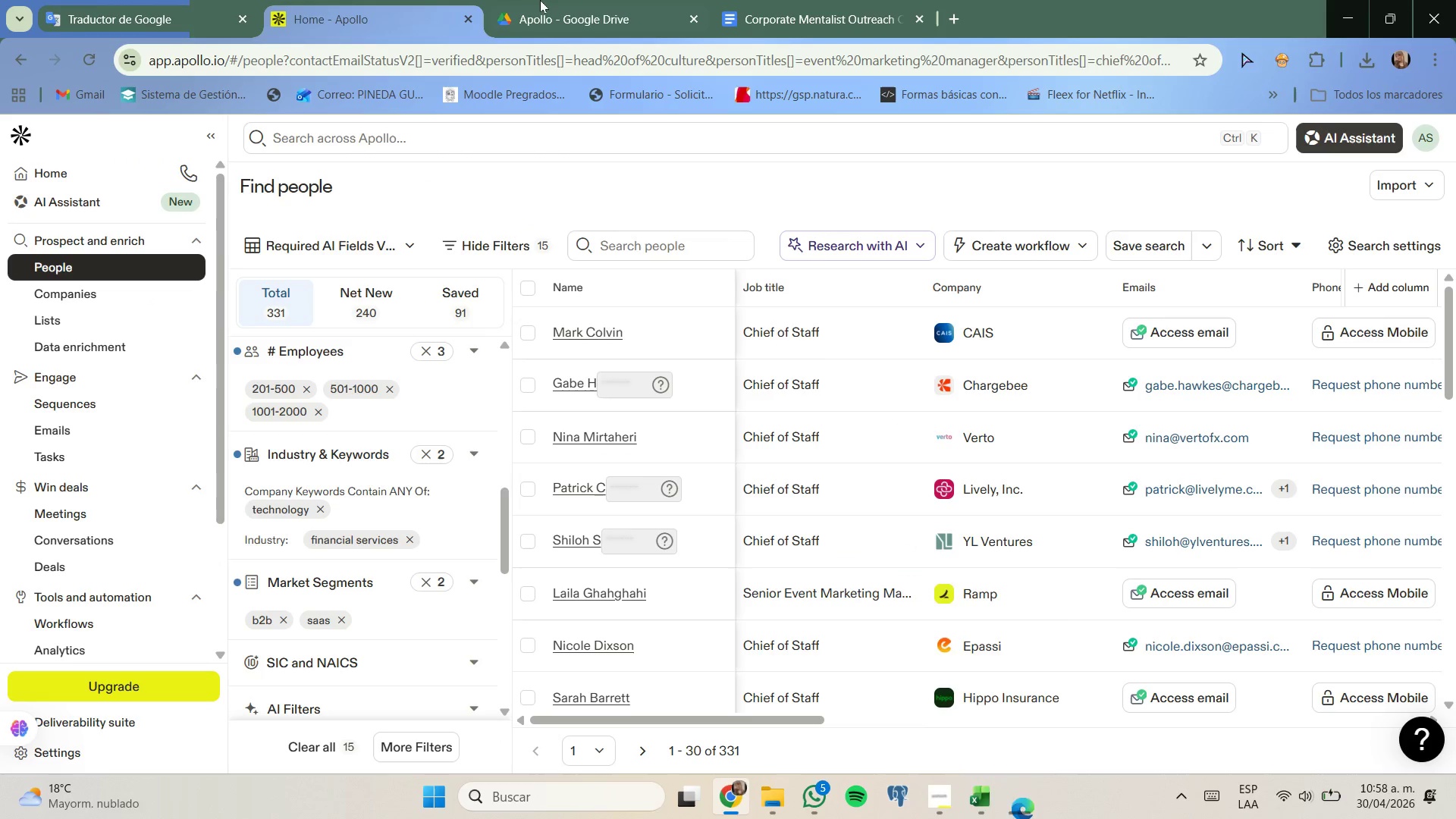 
left_click([544, 0])
 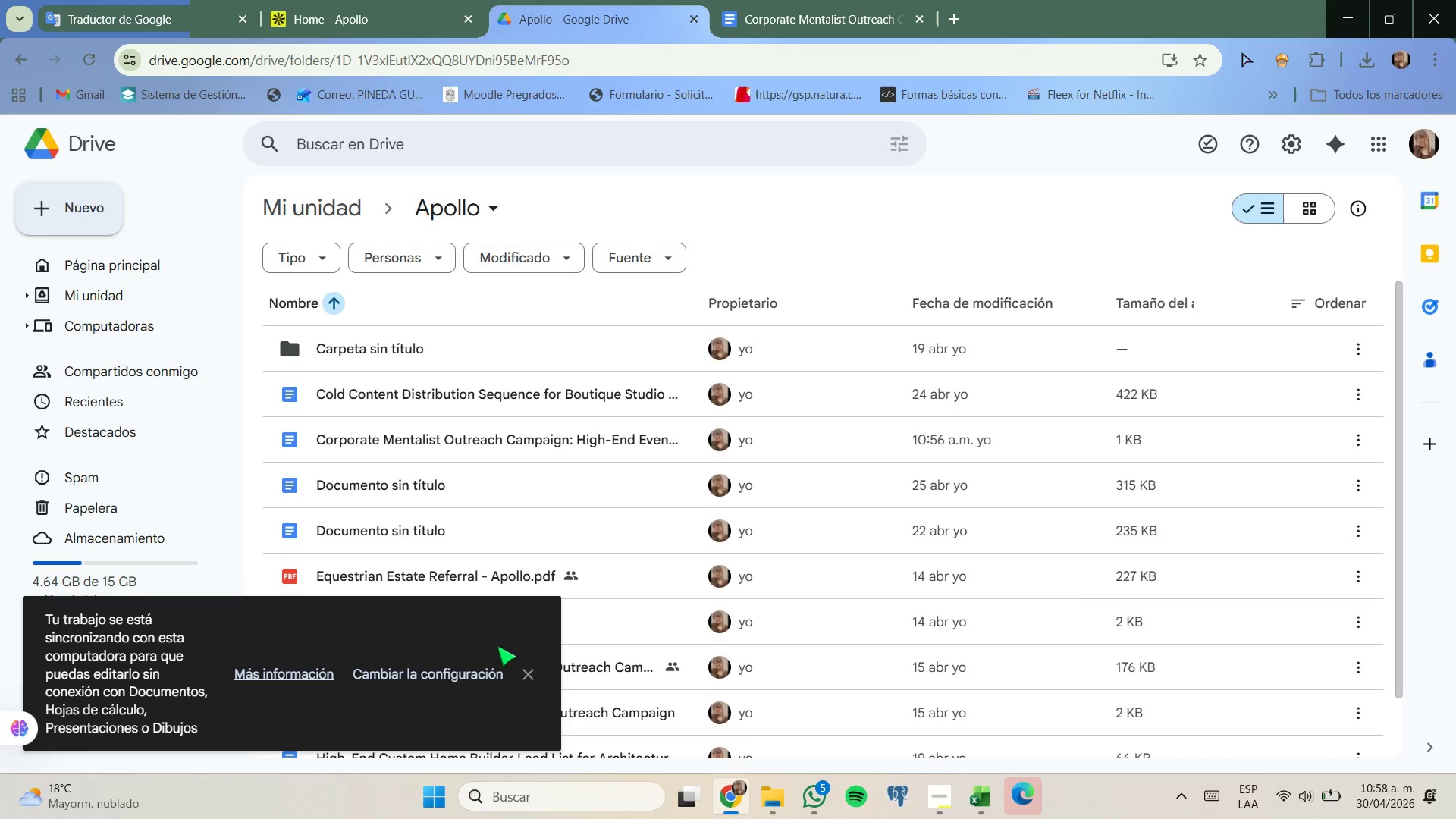 
left_click([526, 674])
 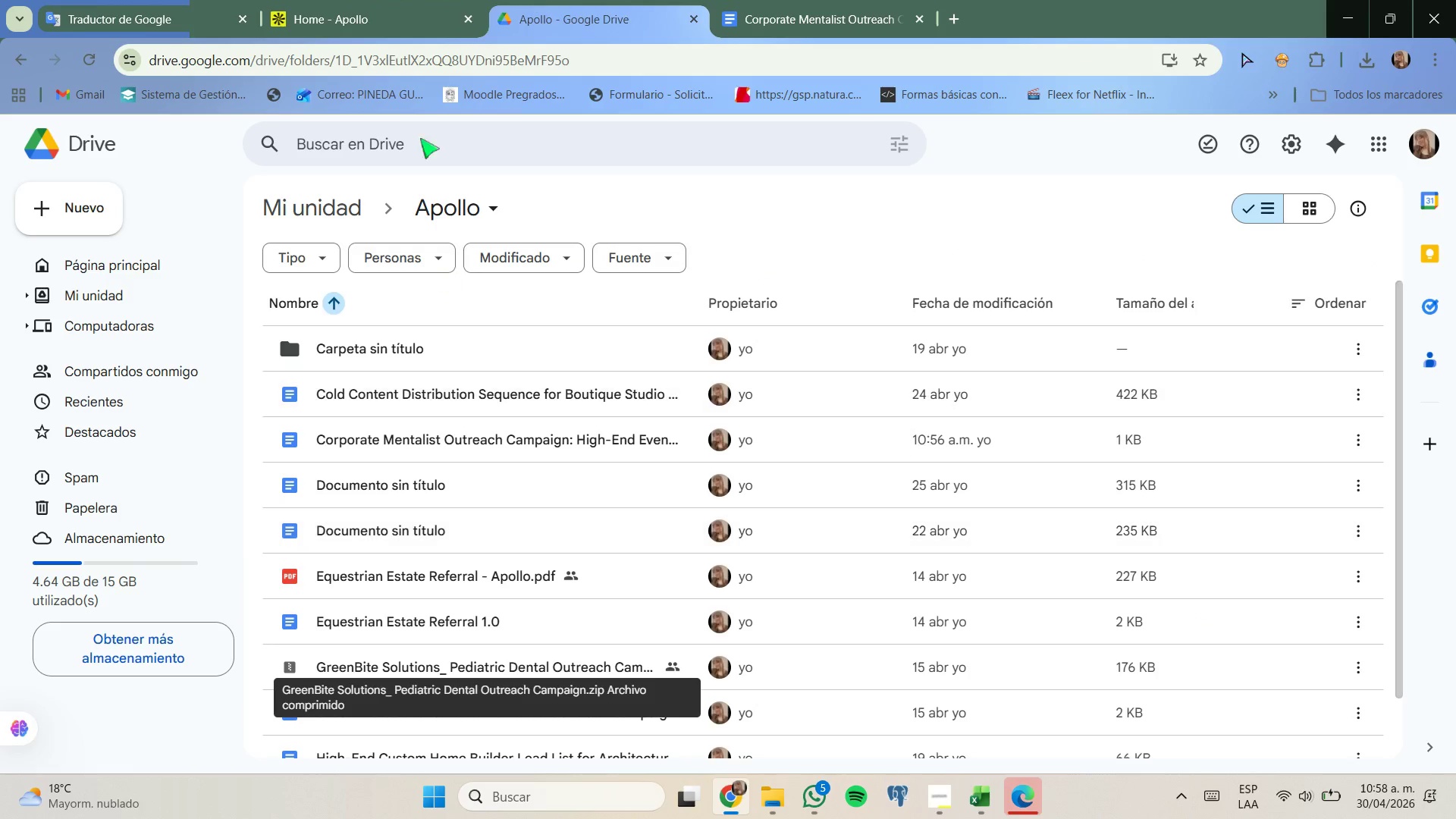 
left_click([410, 0])
 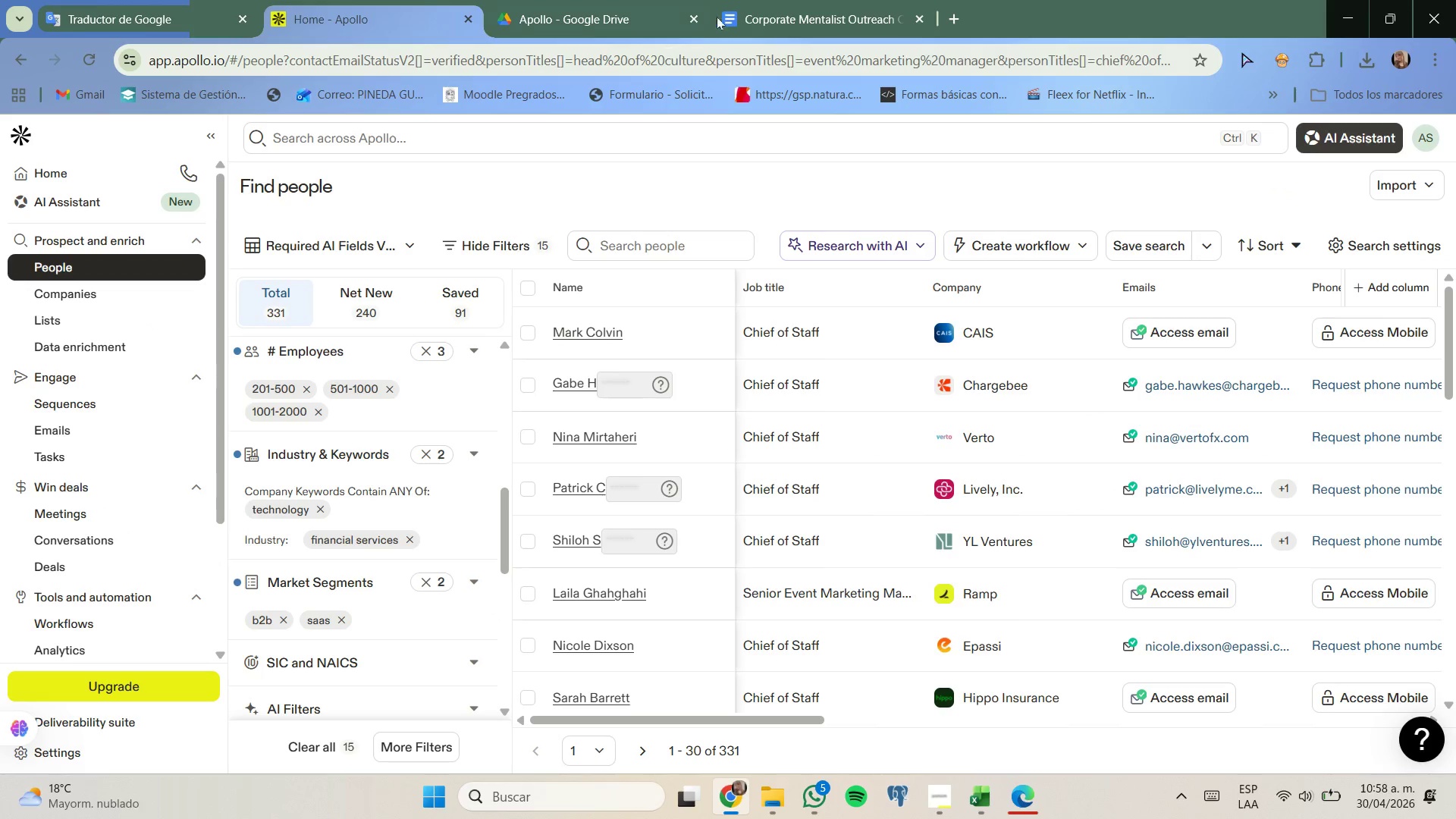 
left_click([737, 5])
 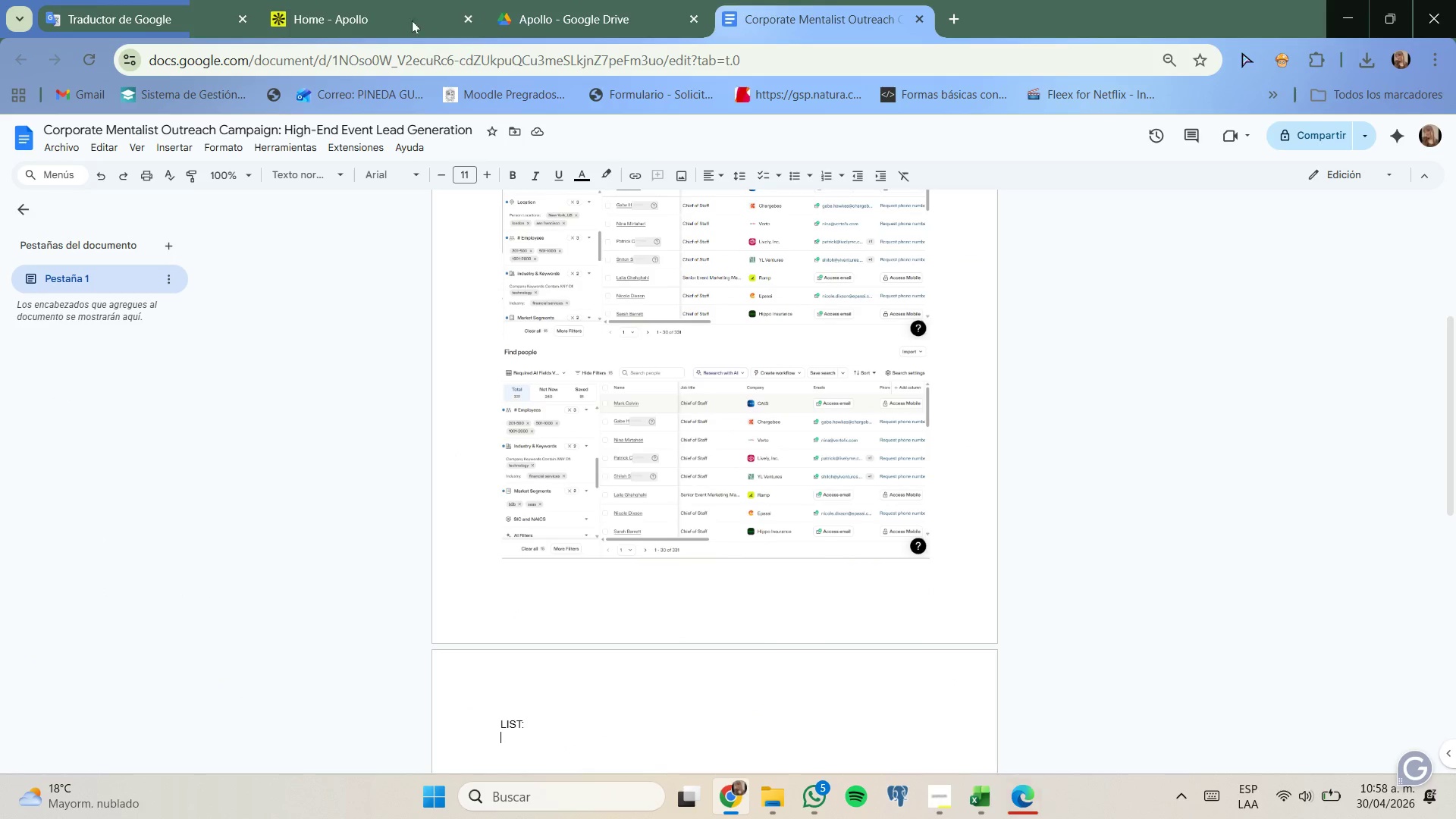 
left_click([404, 0])
 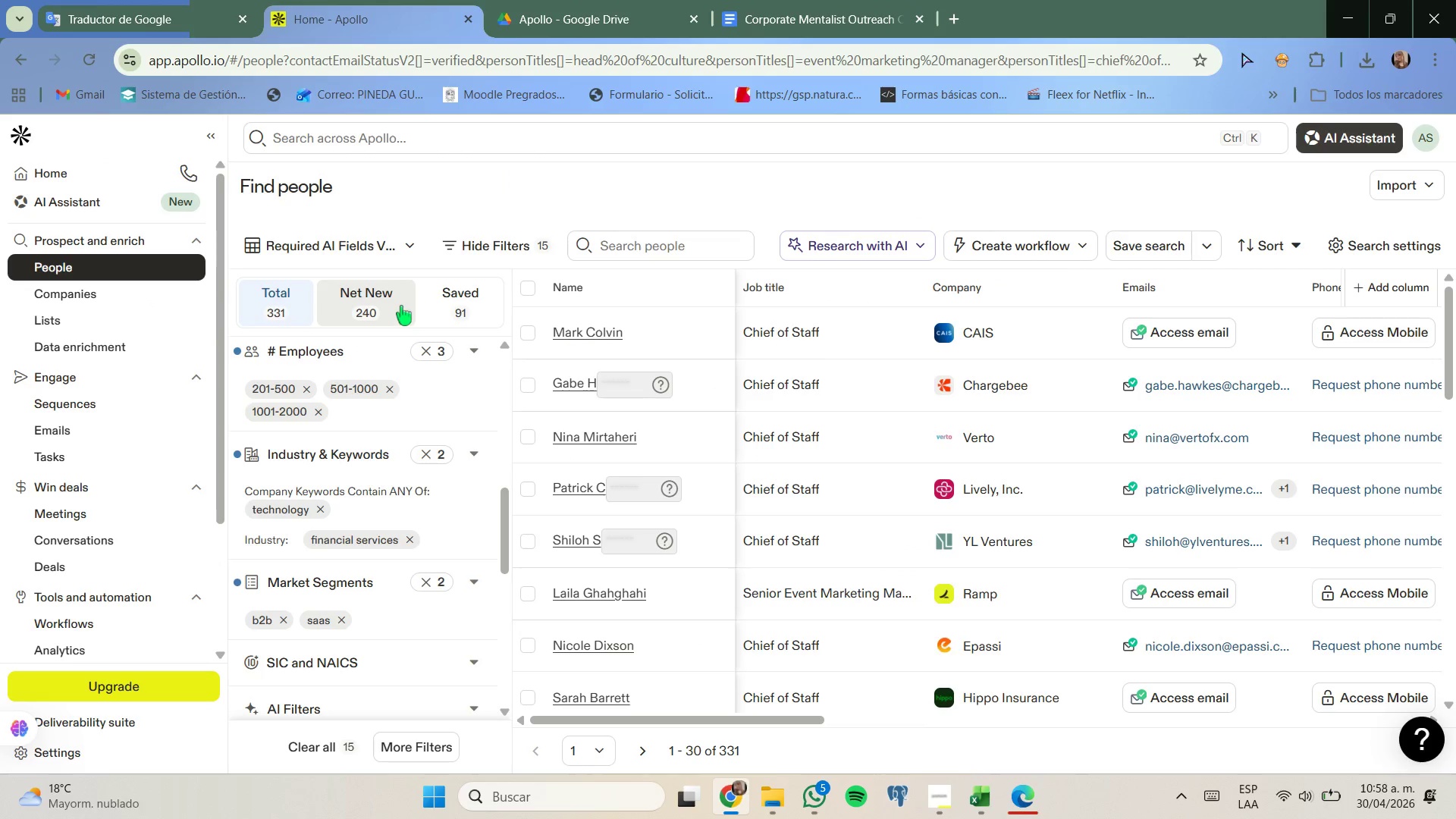 
left_click([80, 326])
 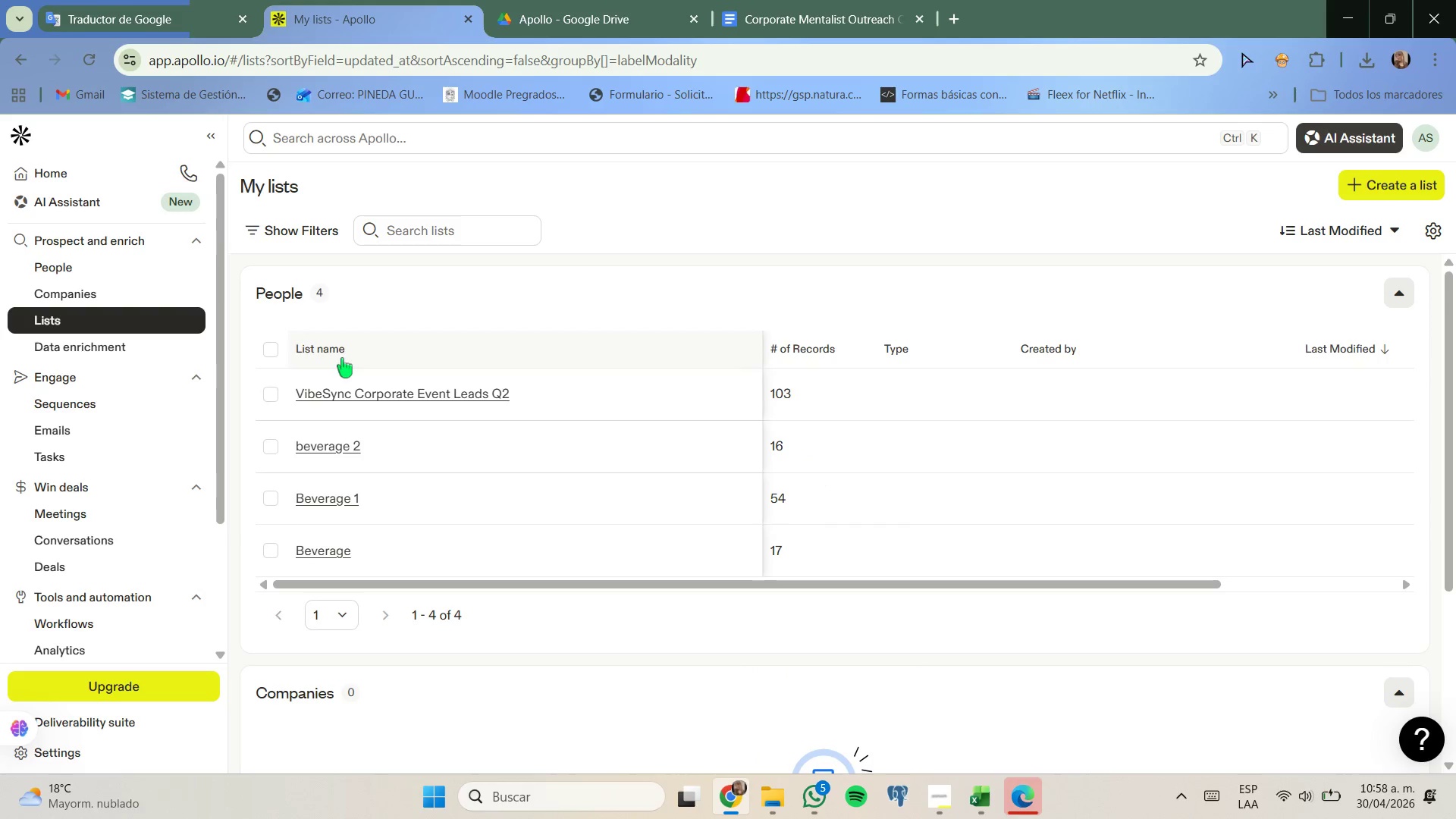 
left_click([356, 391])
 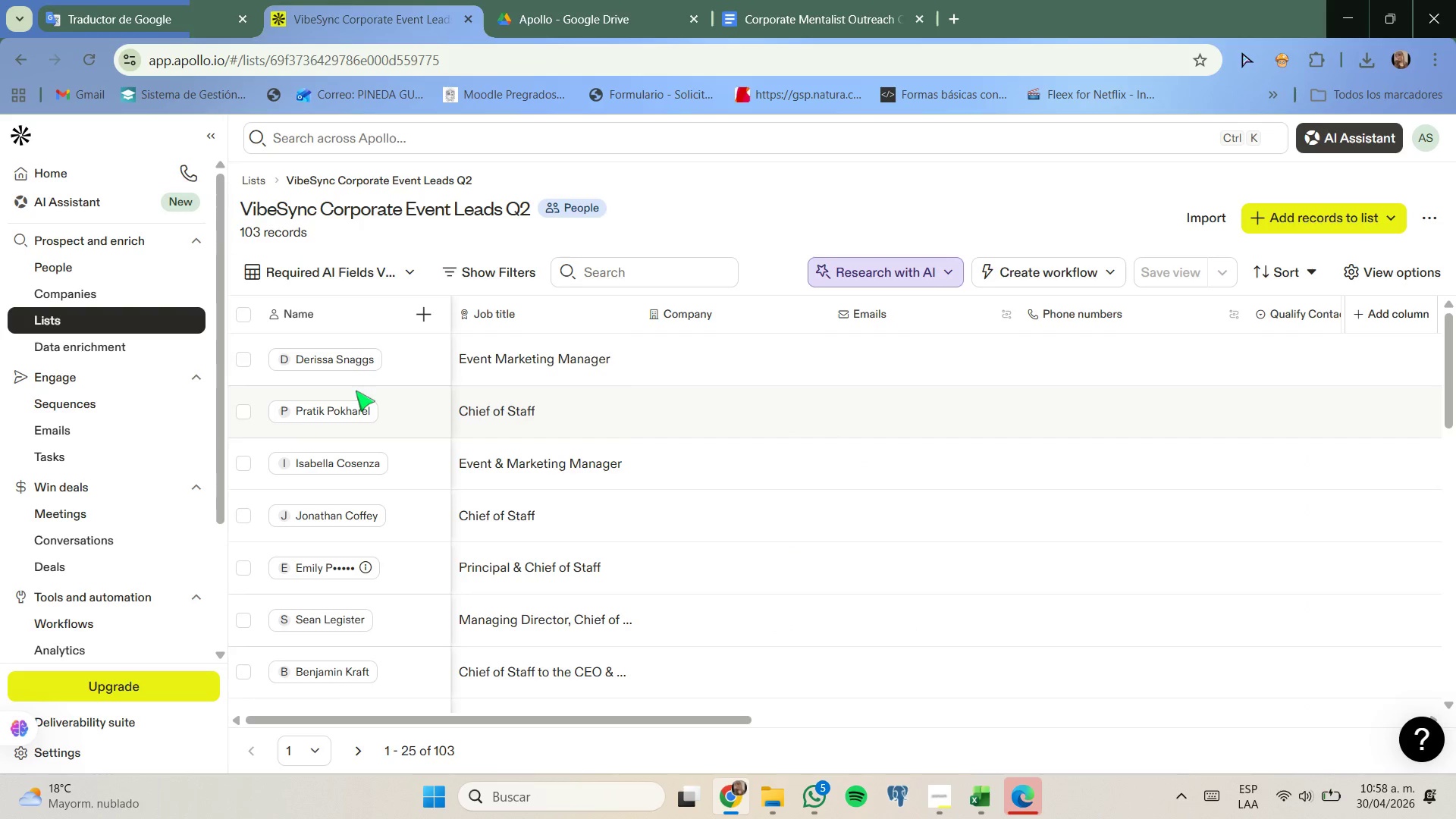 
mouse_move([403, 268])
 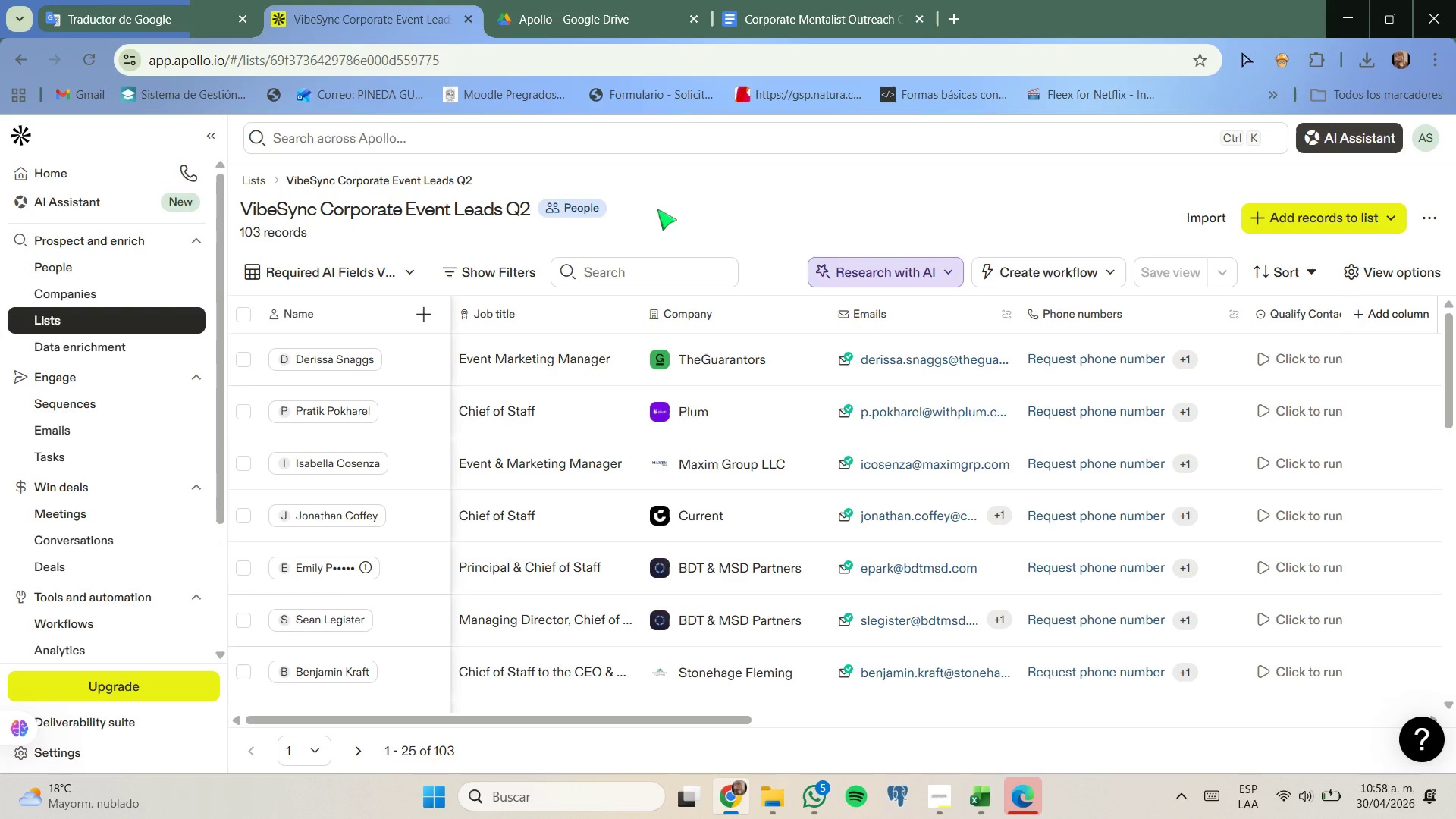 
key(Meta+Shift+ShiftLeft)
 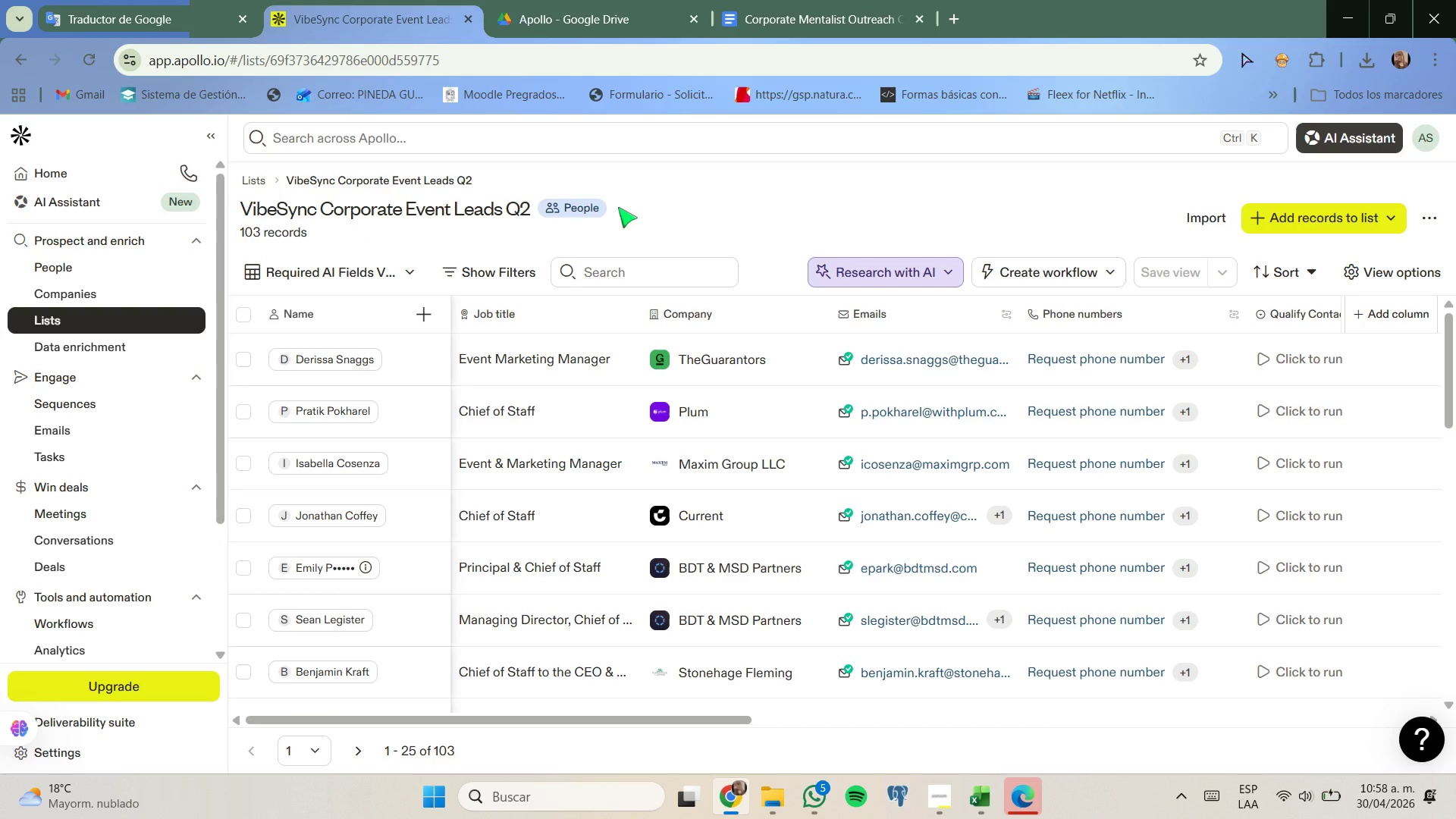 
key(Meta+MetaLeft)
 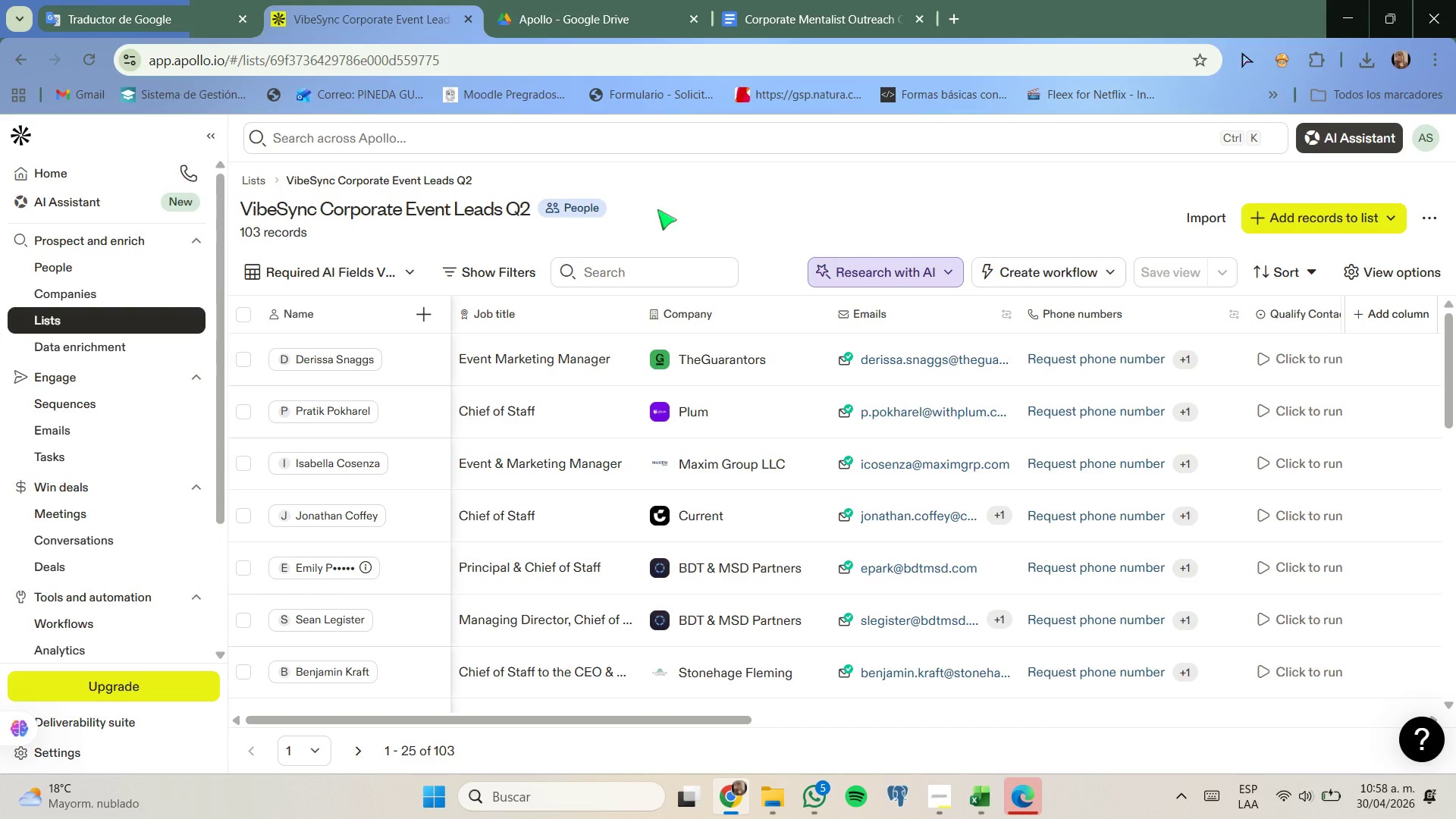 
left_click_drag(start_coordinate=[226, 116], to_coordinate=[1455, 775])
 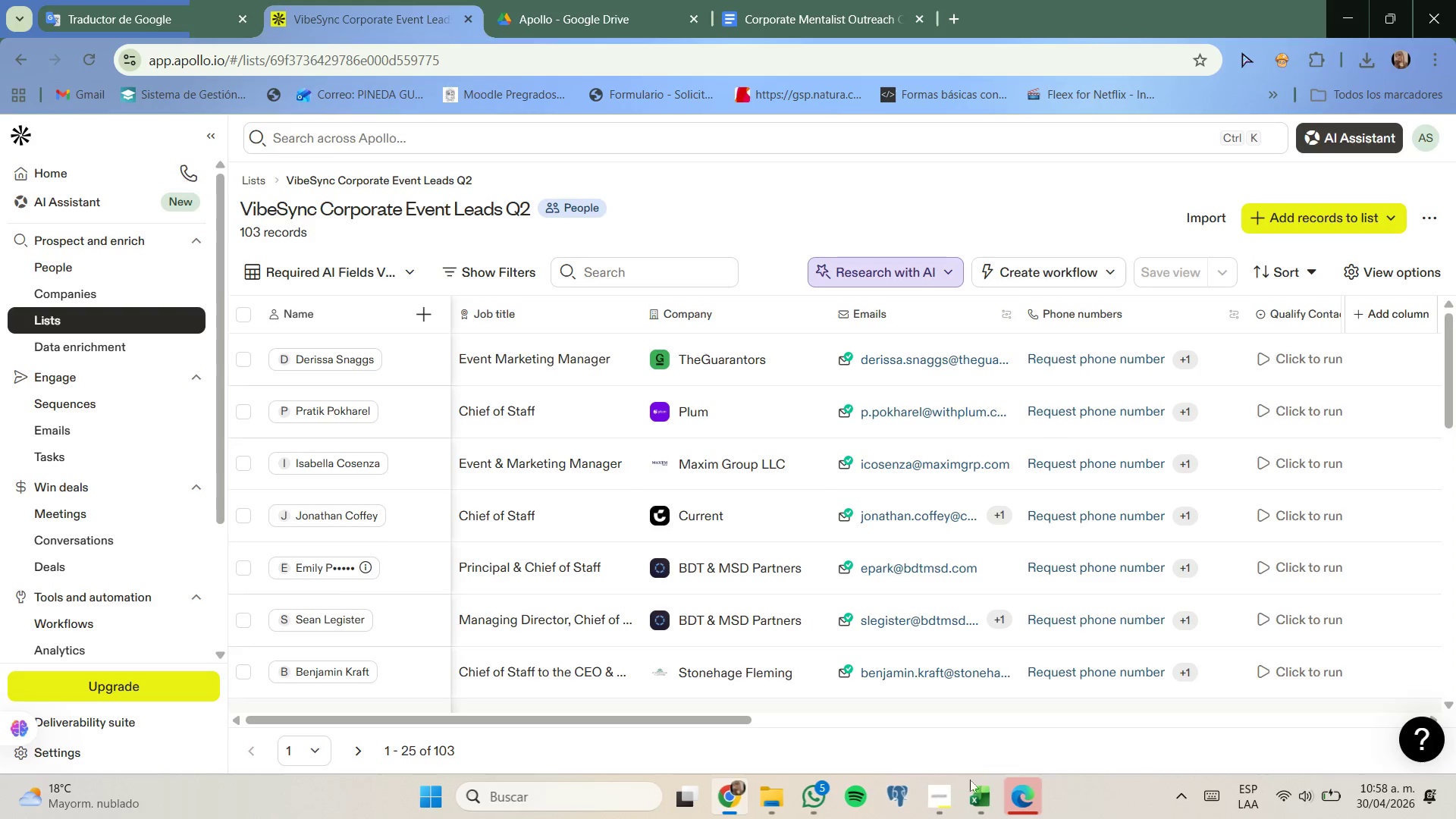 
left_click([981, 803])
 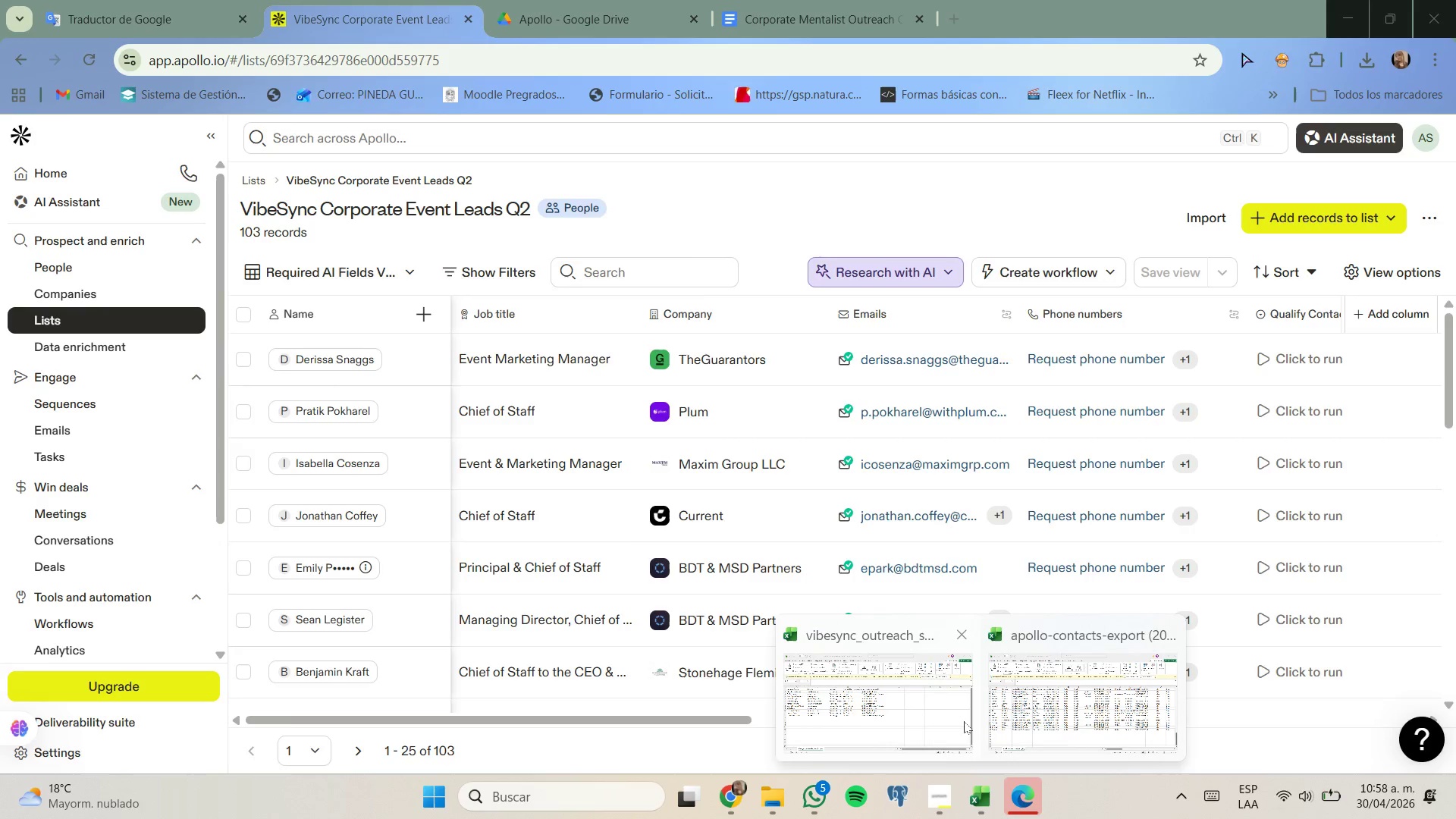 
left_click([926, 700])
 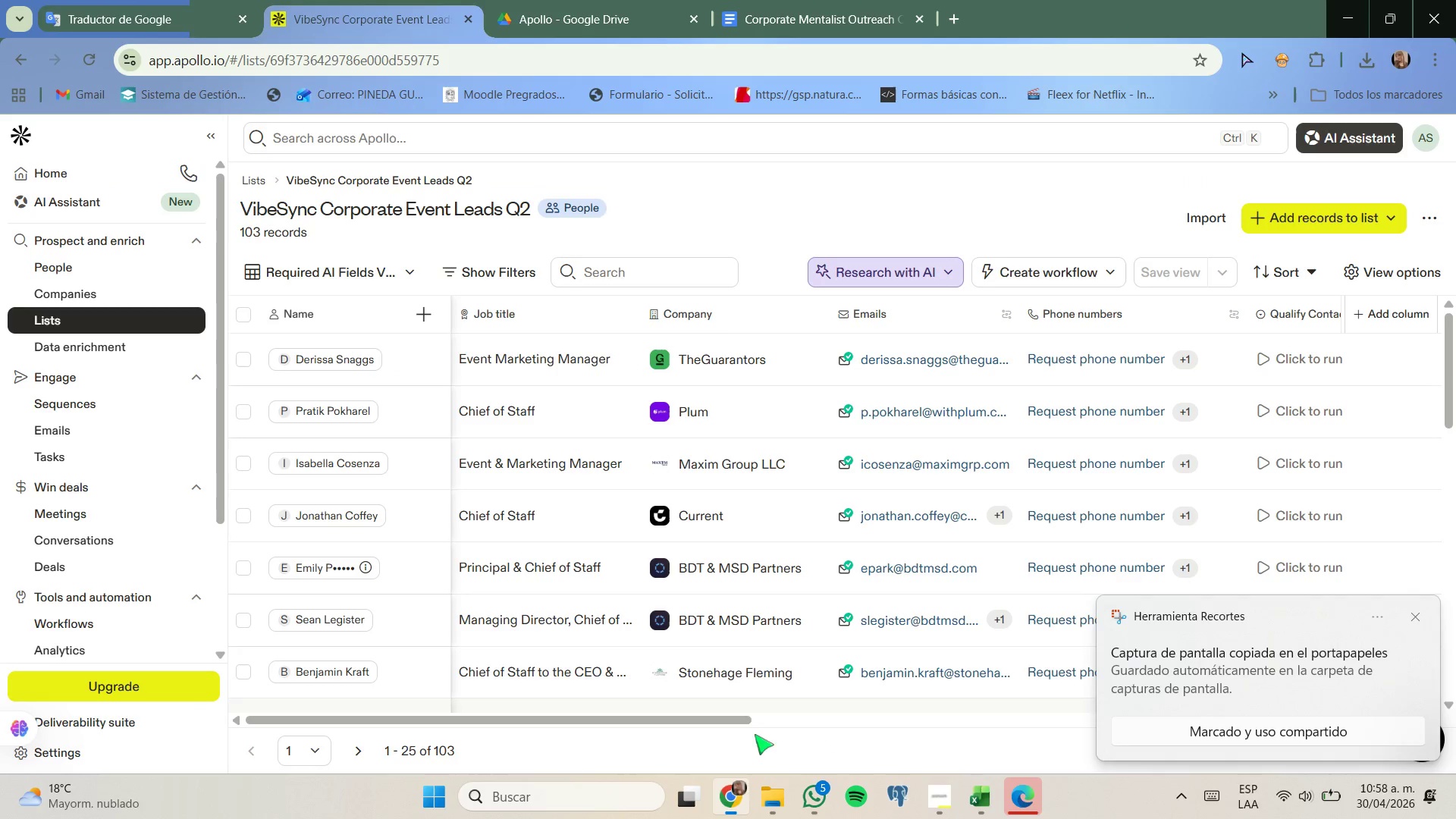 
left_click([830, 11])
 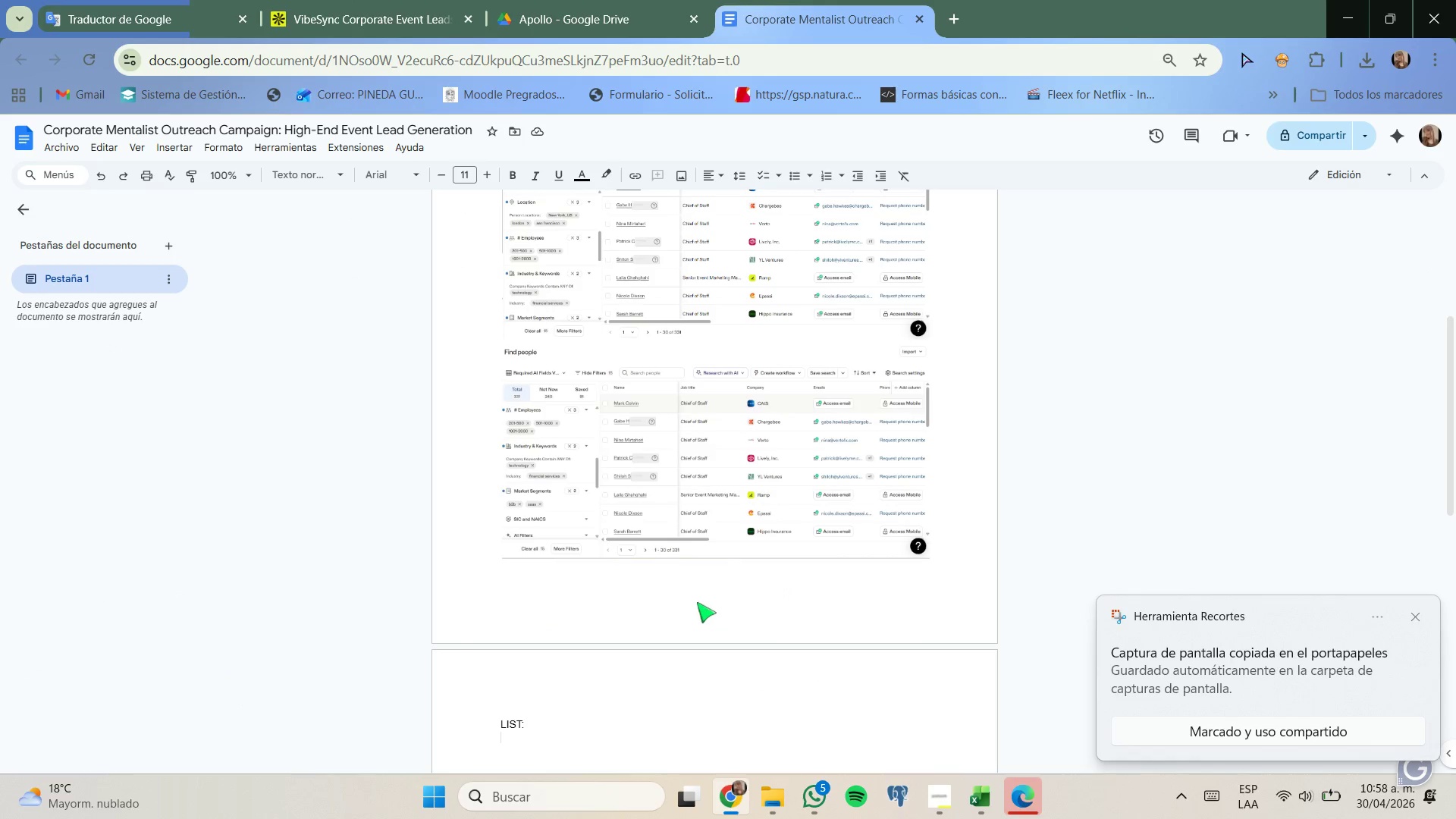 
key(Control+V)
 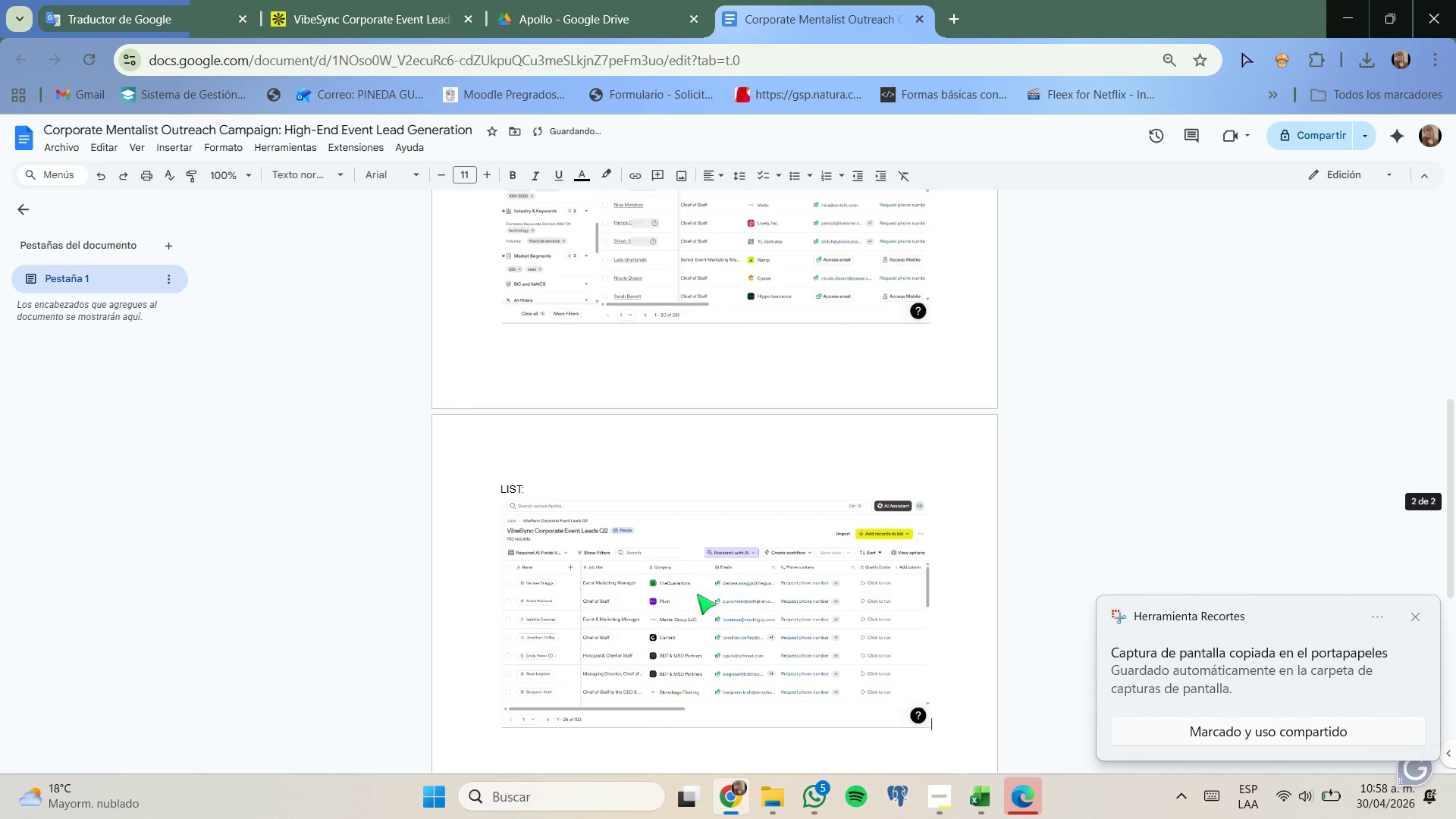 
scroll: coordinate [697, 594], scroll_direction: down, amount: 1.0
 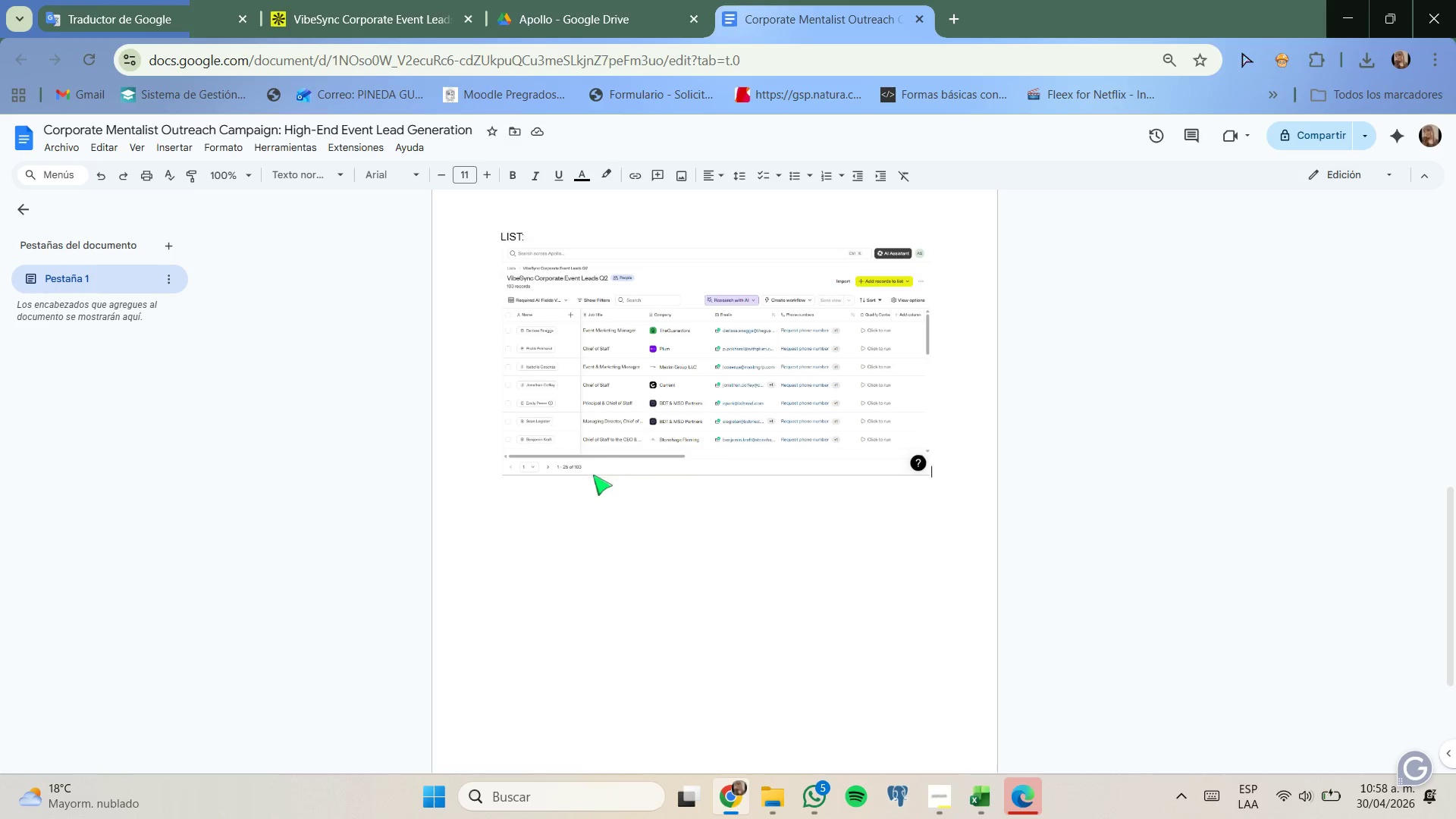 
wait(5.7)
 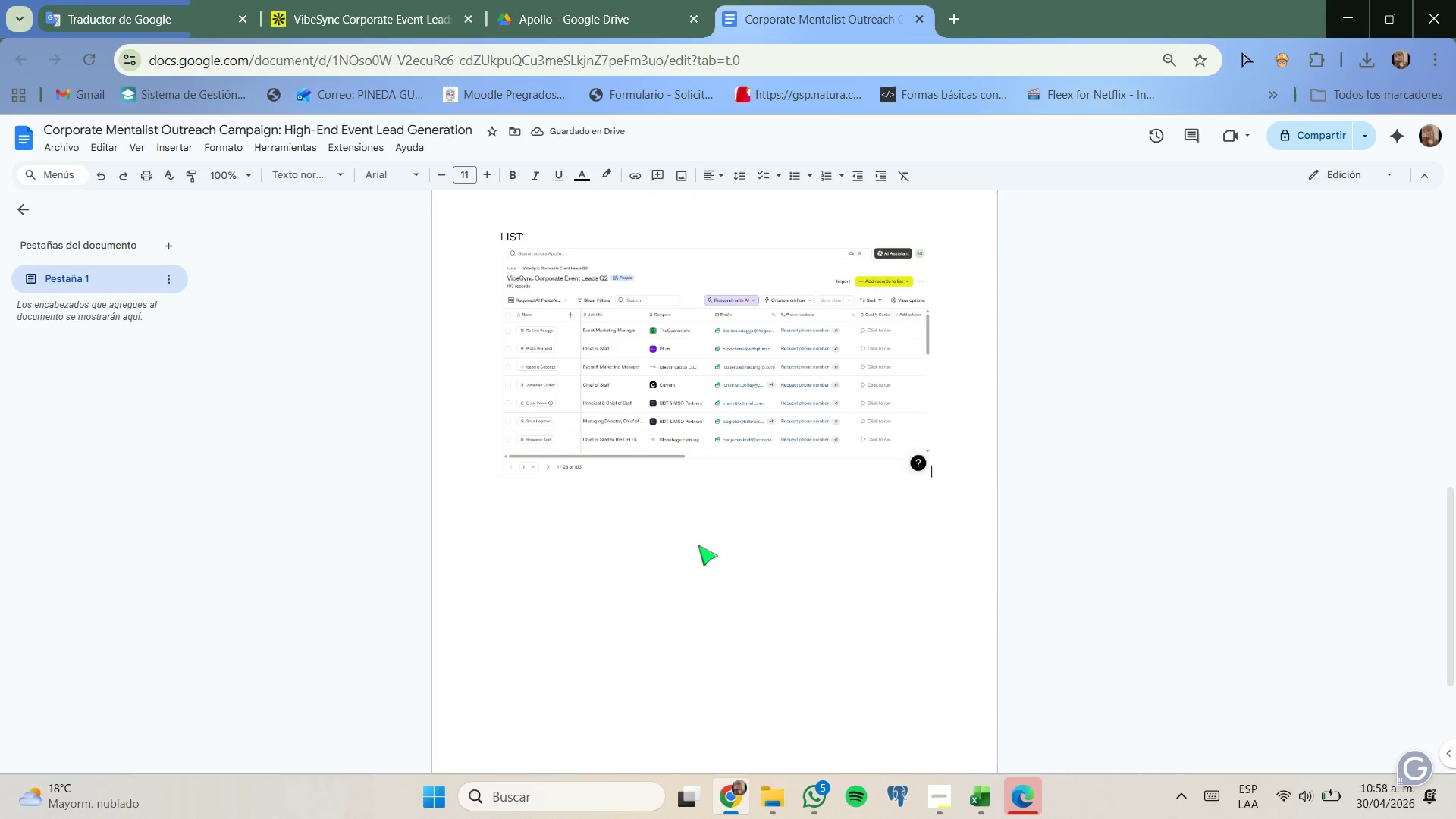 
left_click([190, 0])
 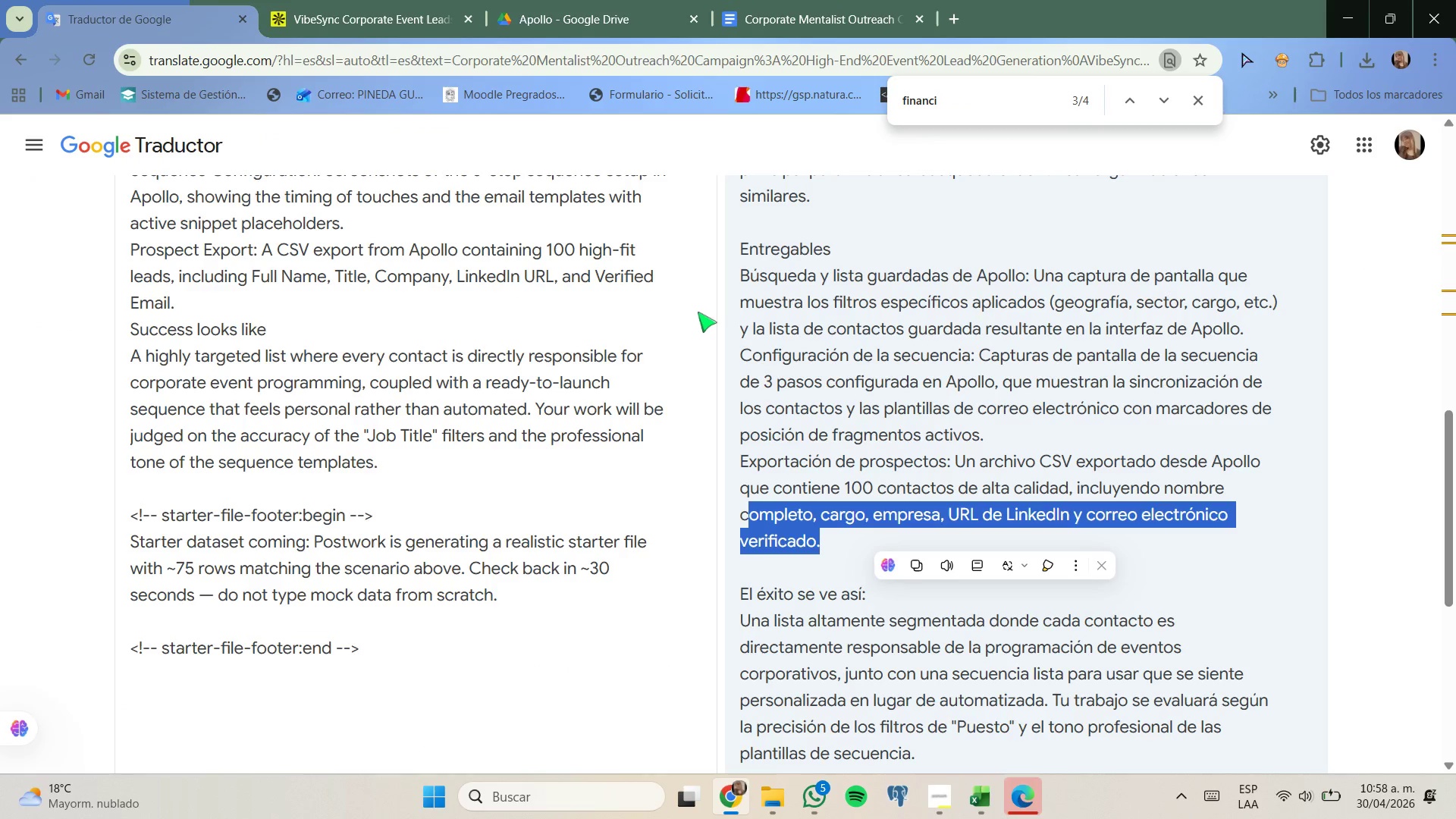 
scroll: coordinate [692, 332], scroll_direction: none, amount: 0.0
 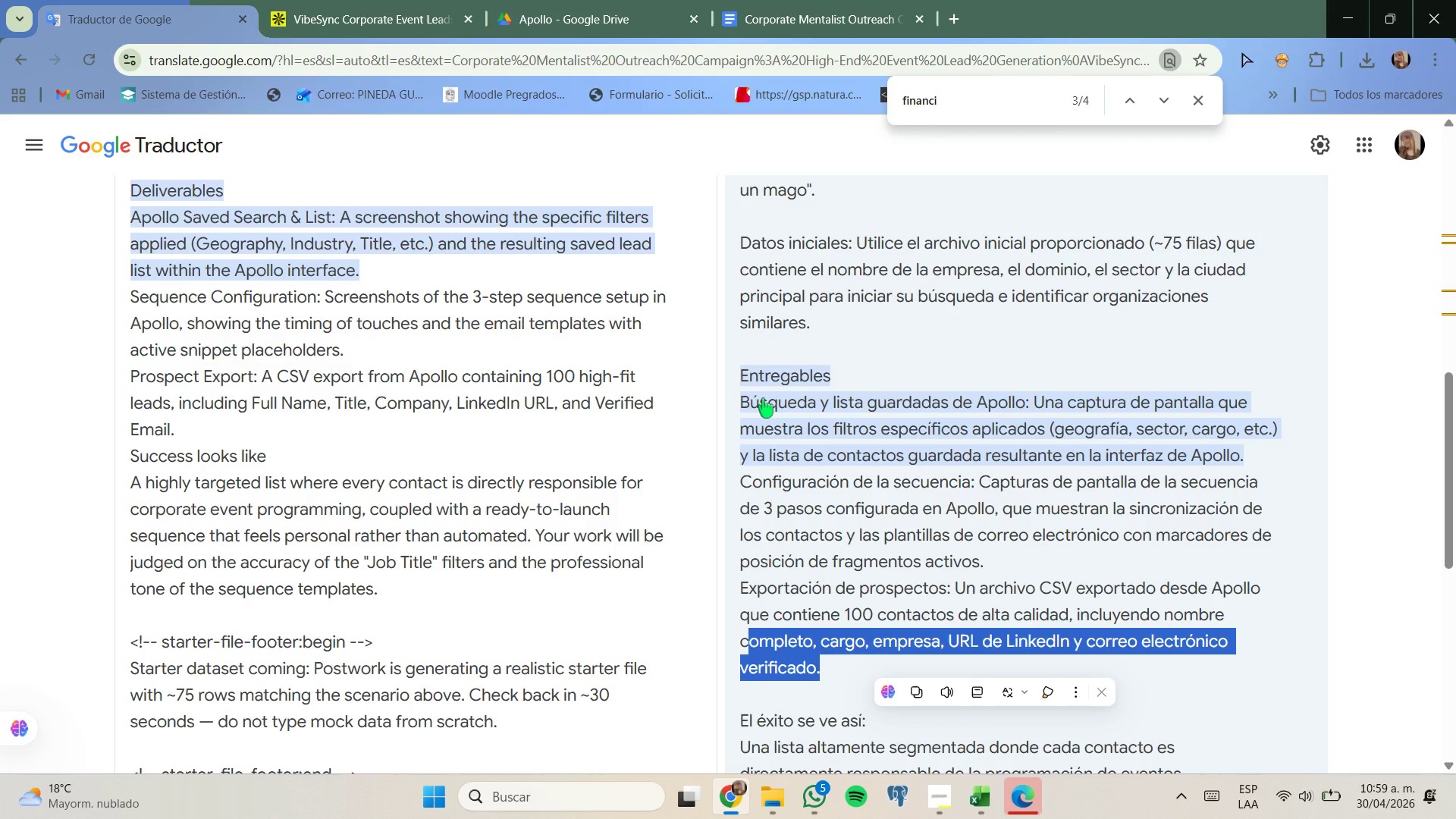 
wait(9.54)
 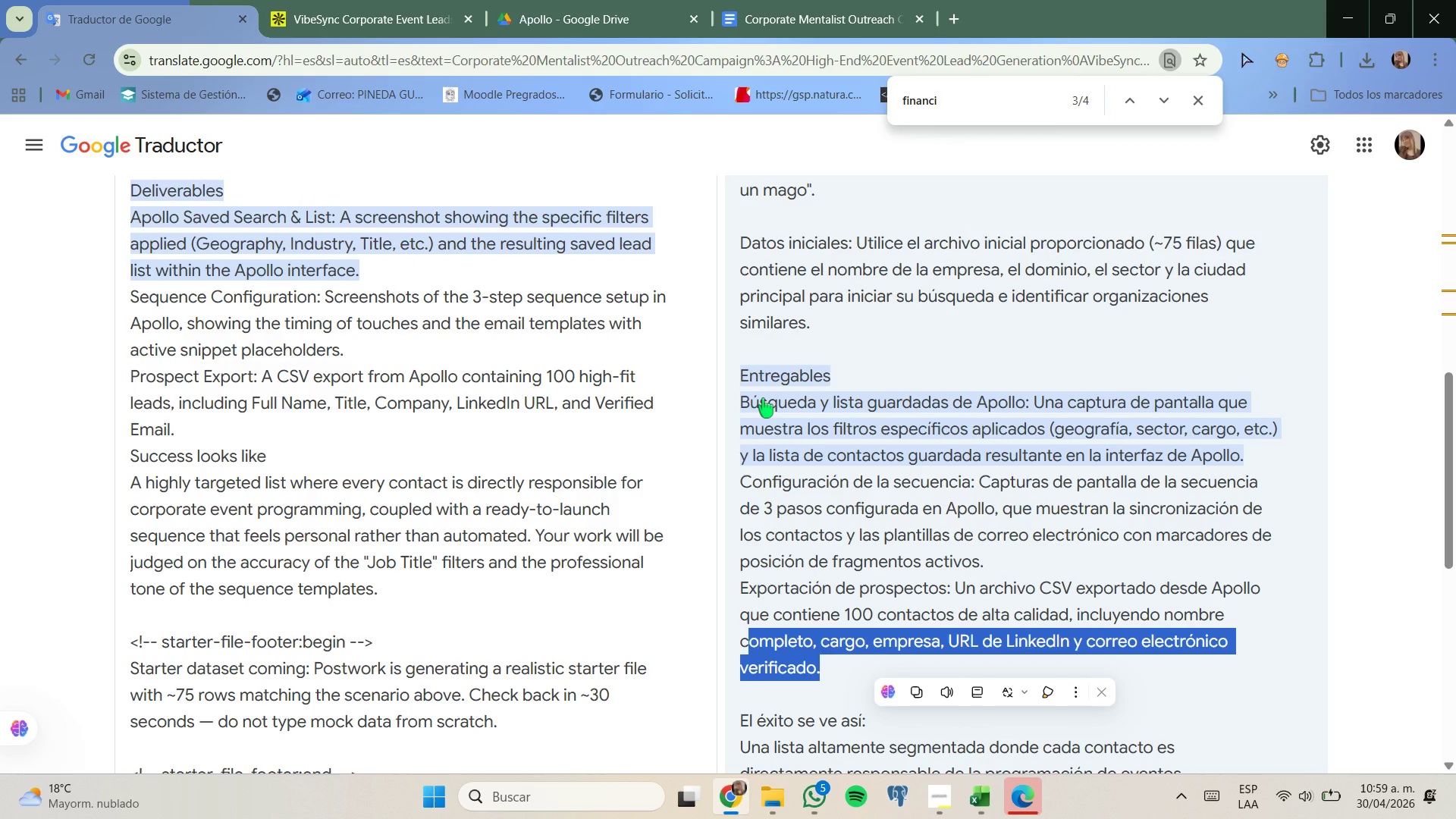 
left_click([428, 0])
 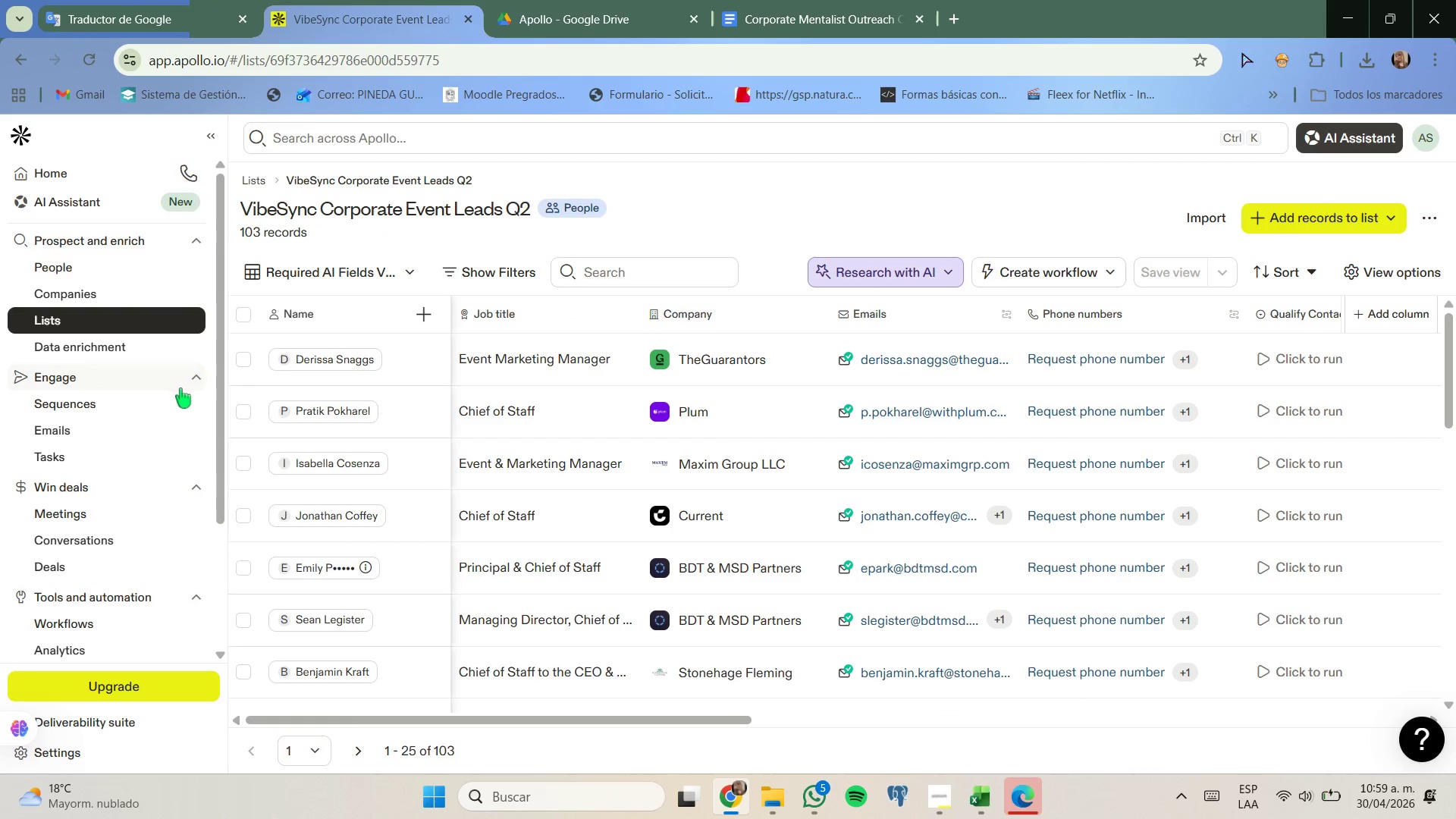 
left_click([175, 399])
 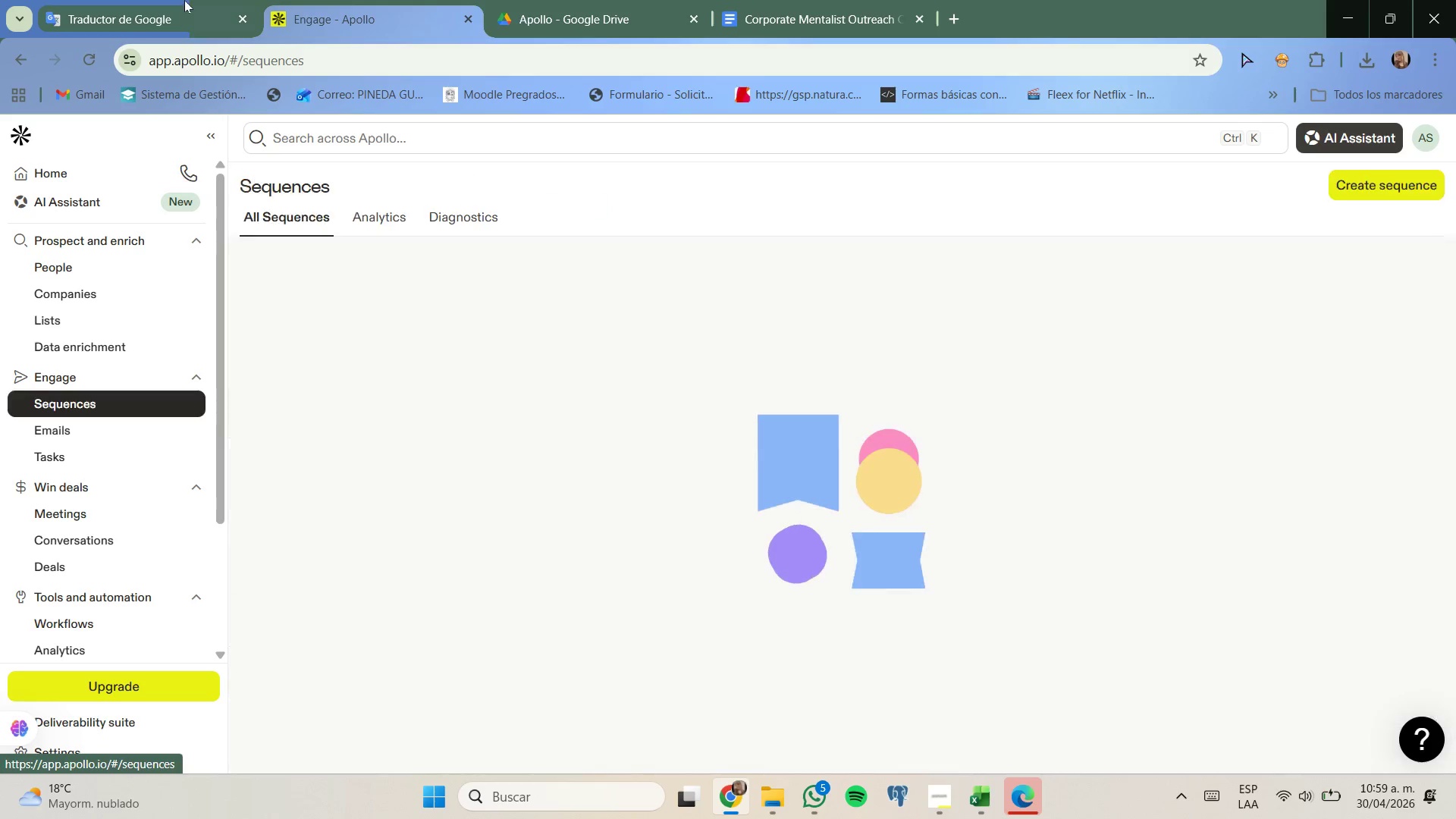 
left_click([184, 0])
 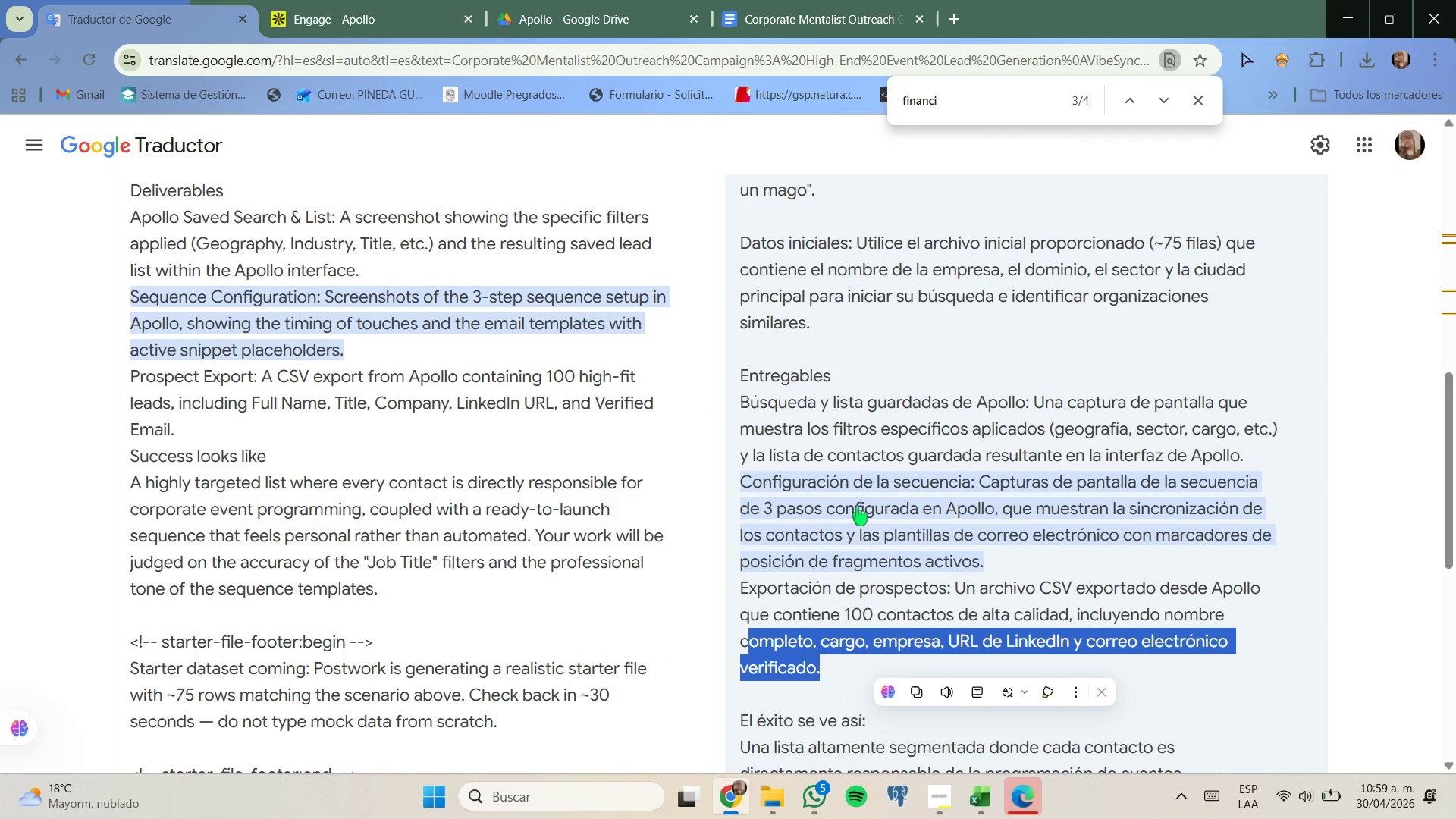 
wait(14.19)
 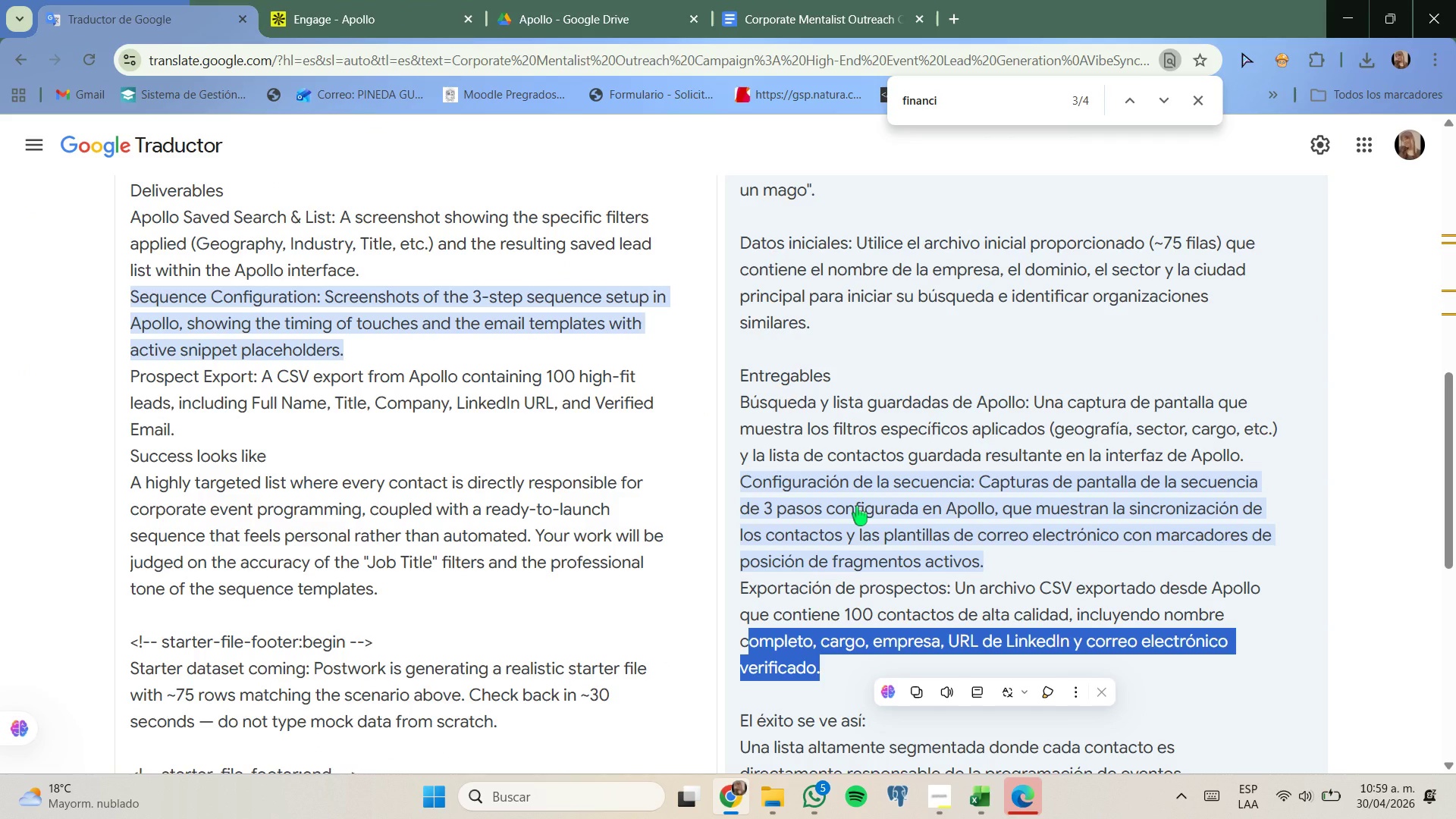 
left_click([436, 0])
 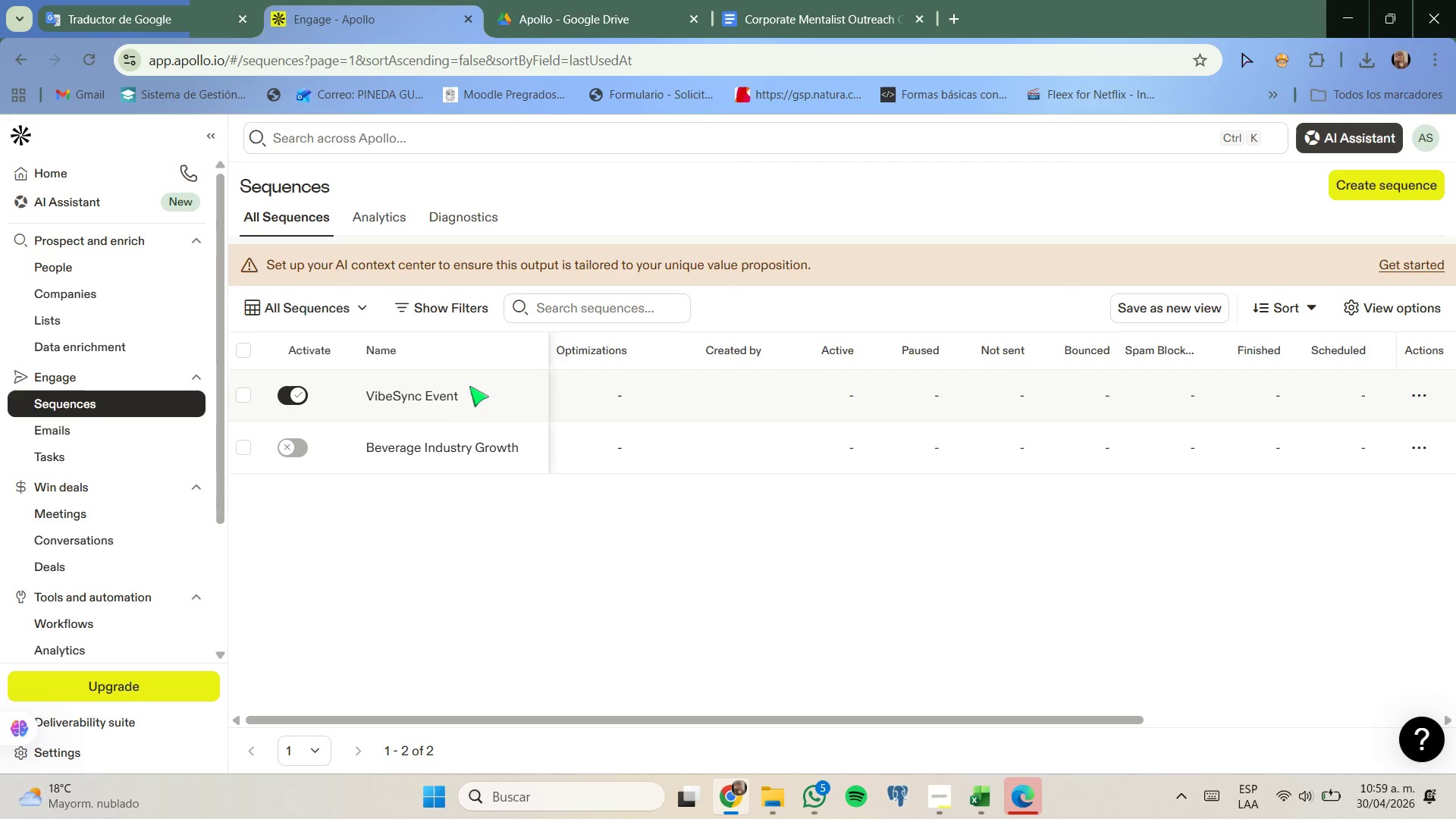 
left_click([431, 397])
 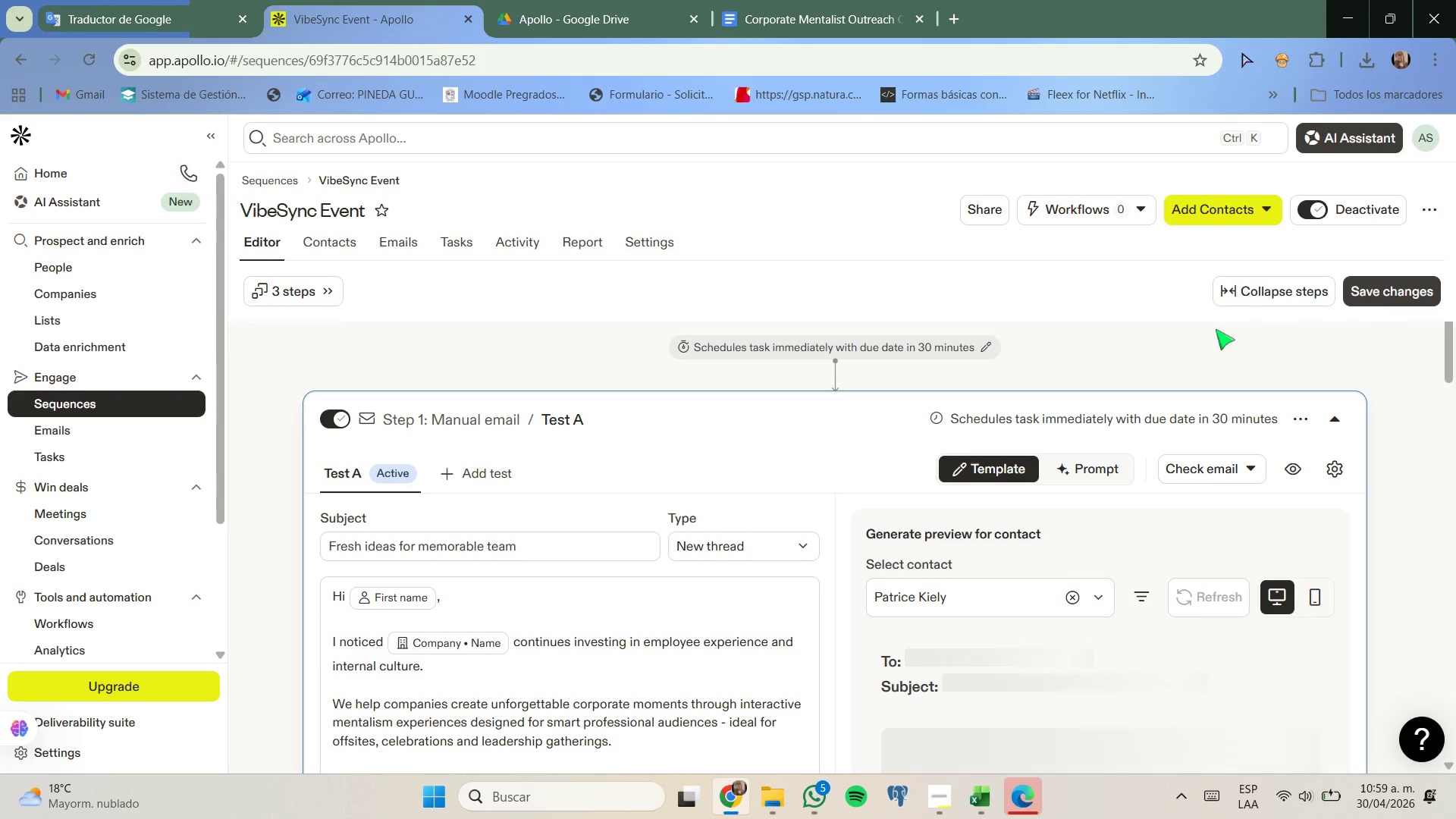 
wait(5.22)
 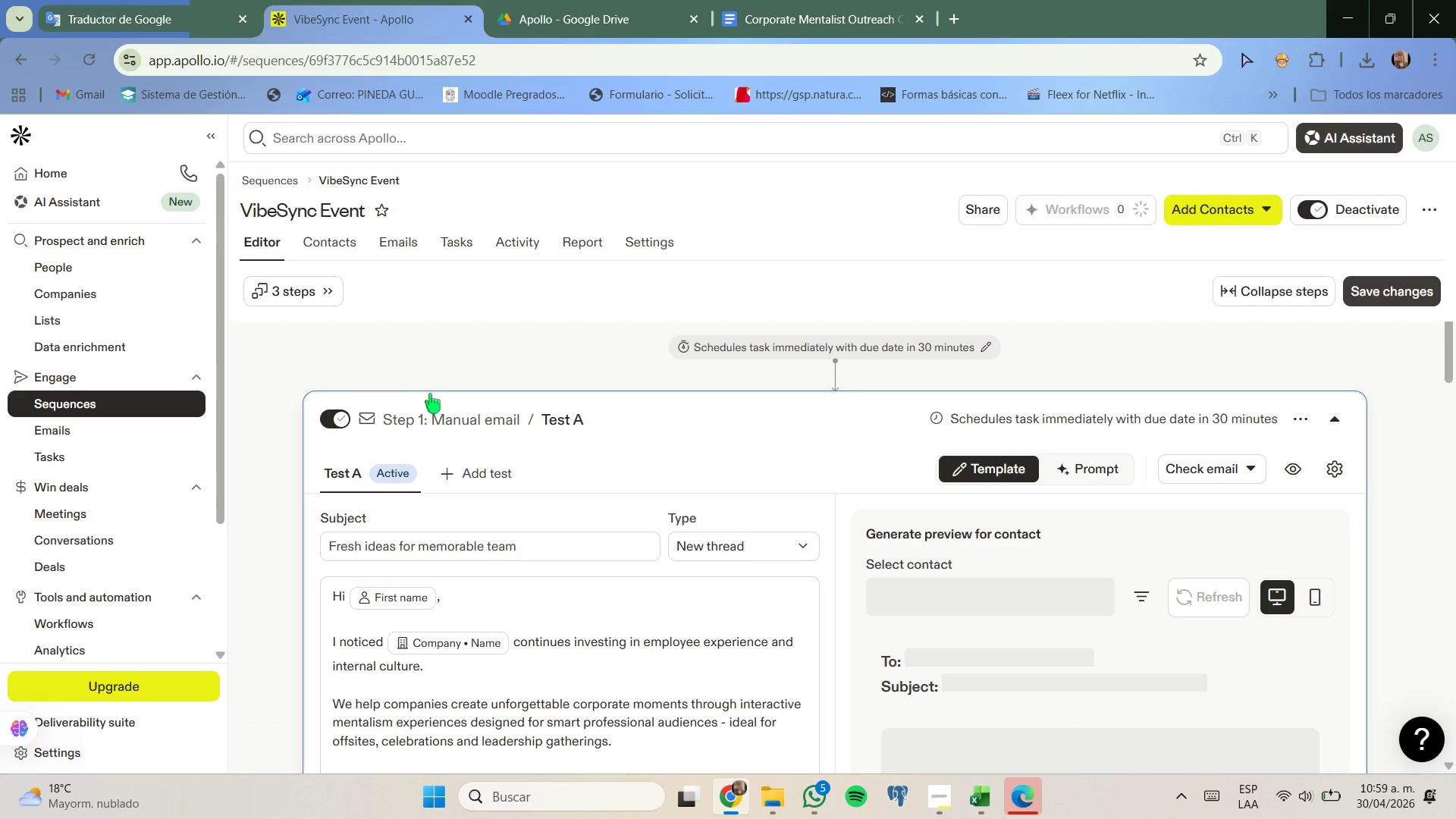 
left_click([1438, 71])
 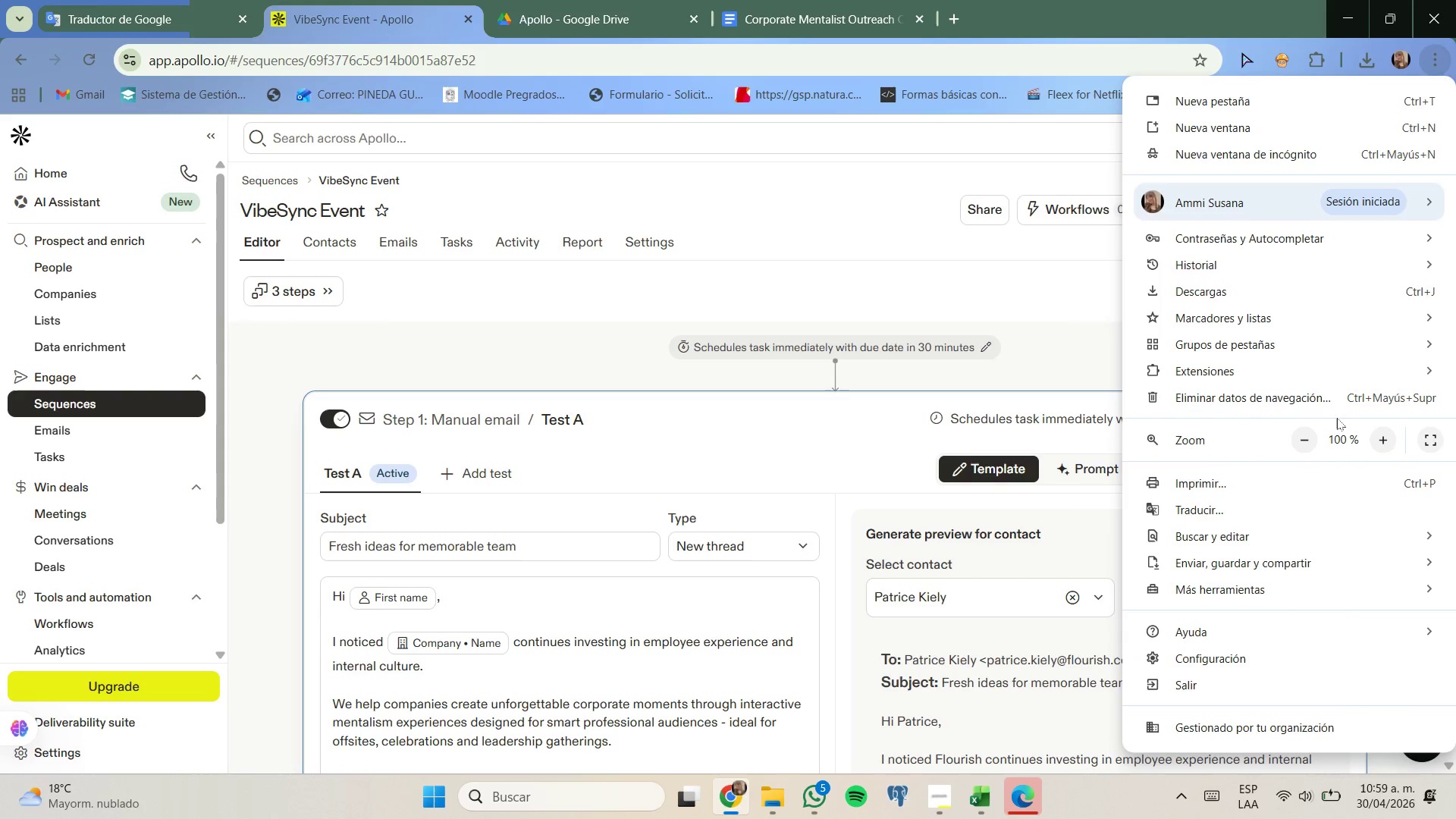 
left_click([1323, 475])
 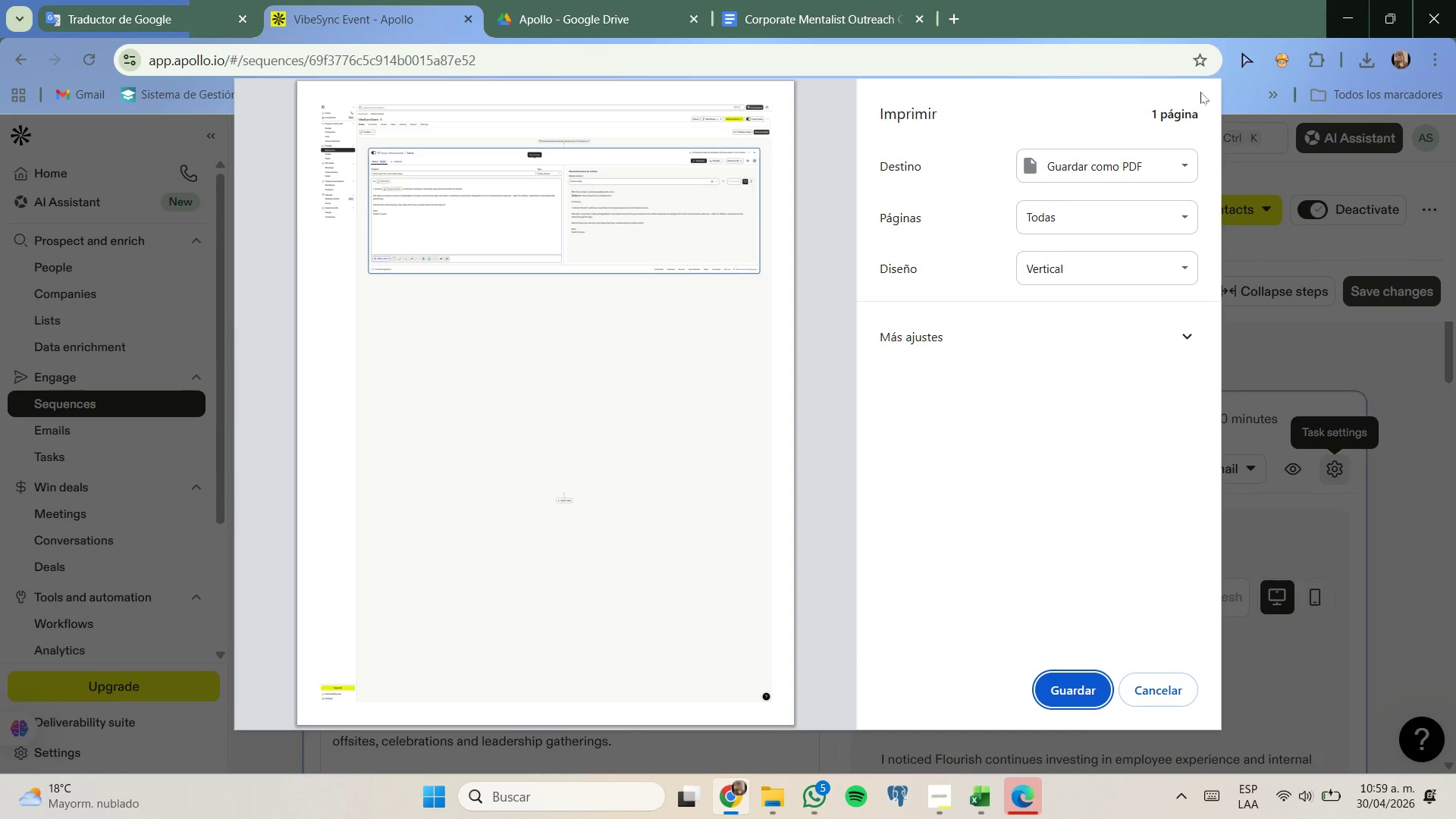 
left_click([1148, 686])
 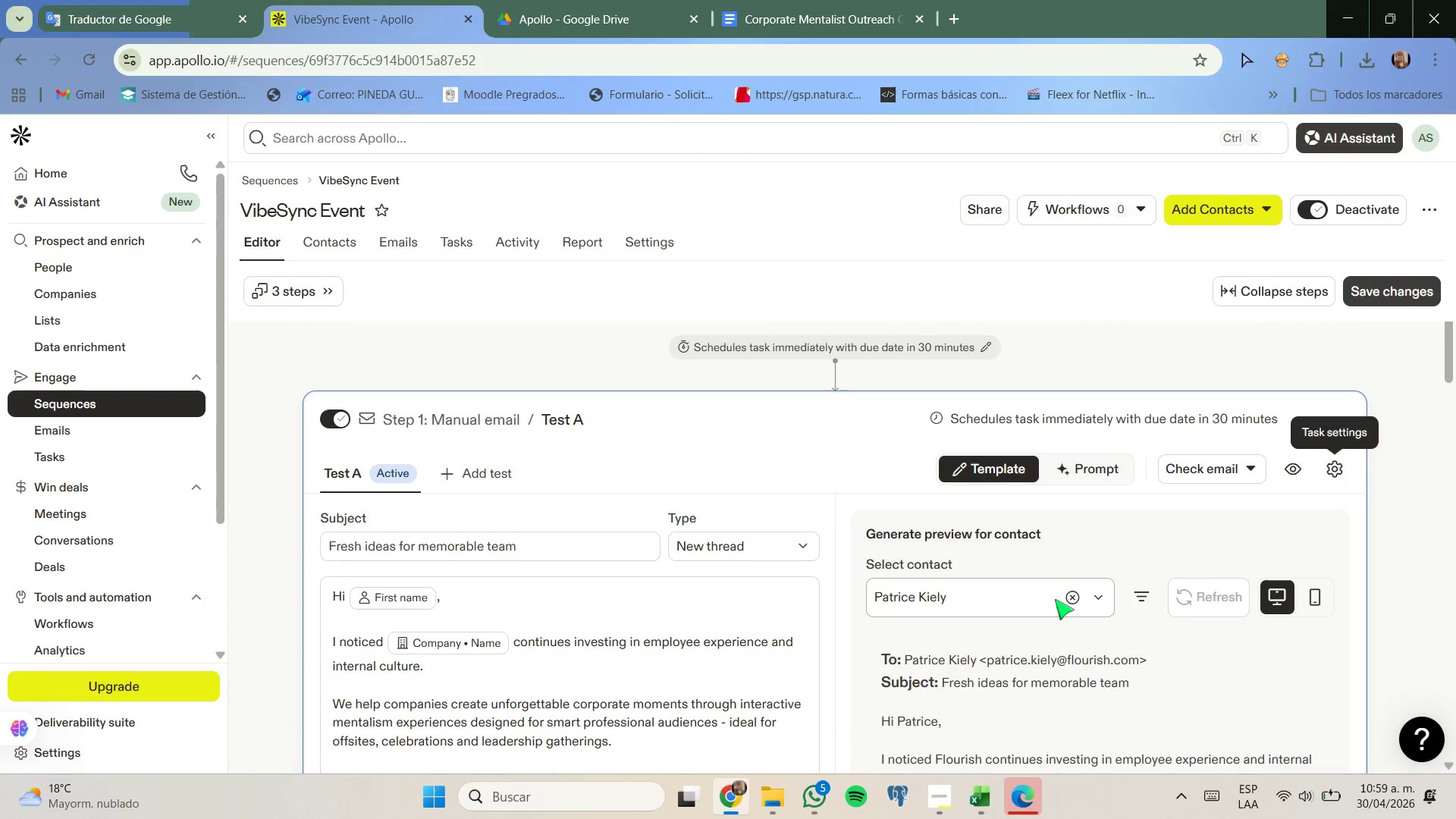 
scroll: coordinate [1039, 627], scroll_direction: down, amount: 11.0
 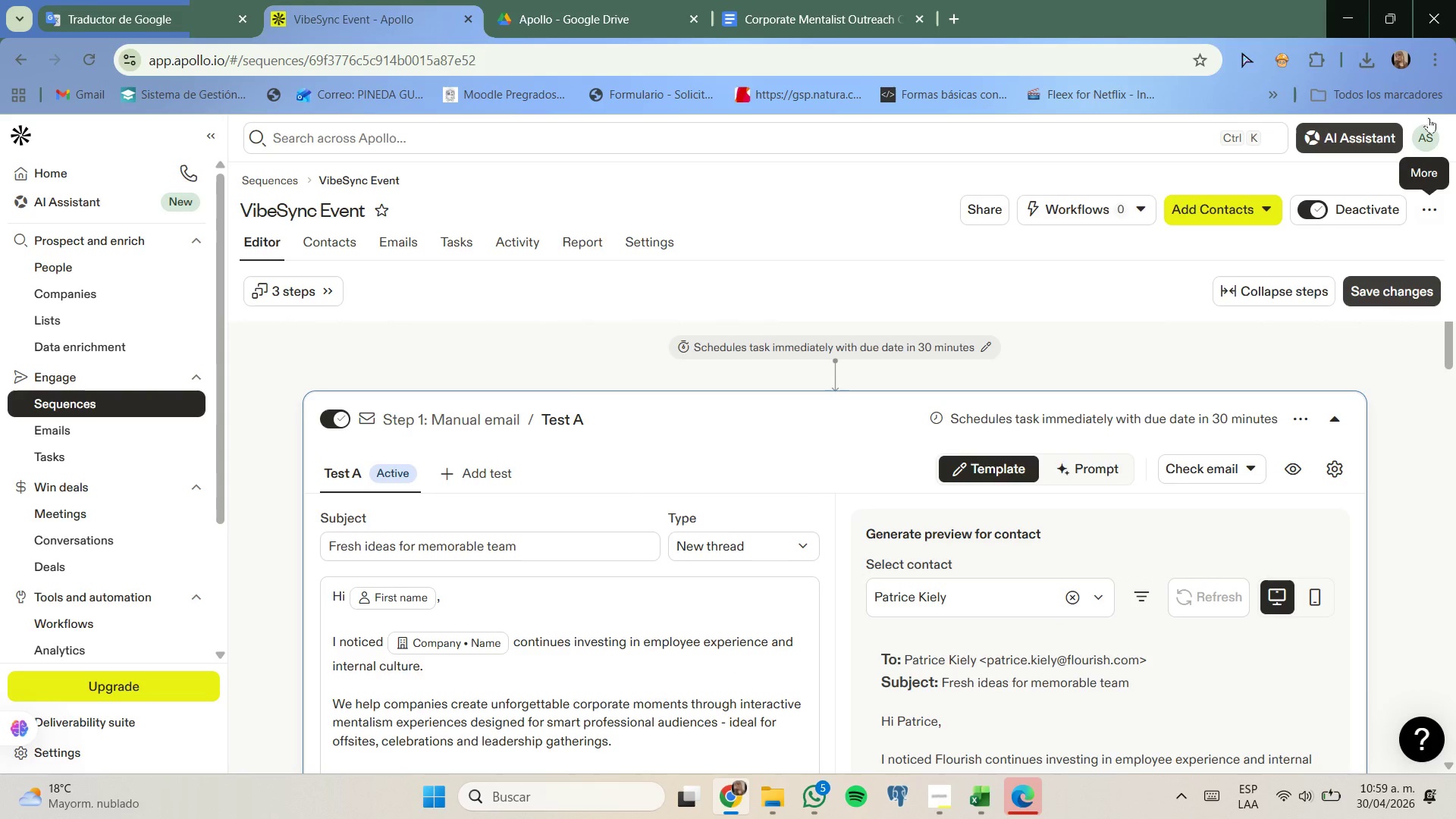 
left_click([1429, 59])
 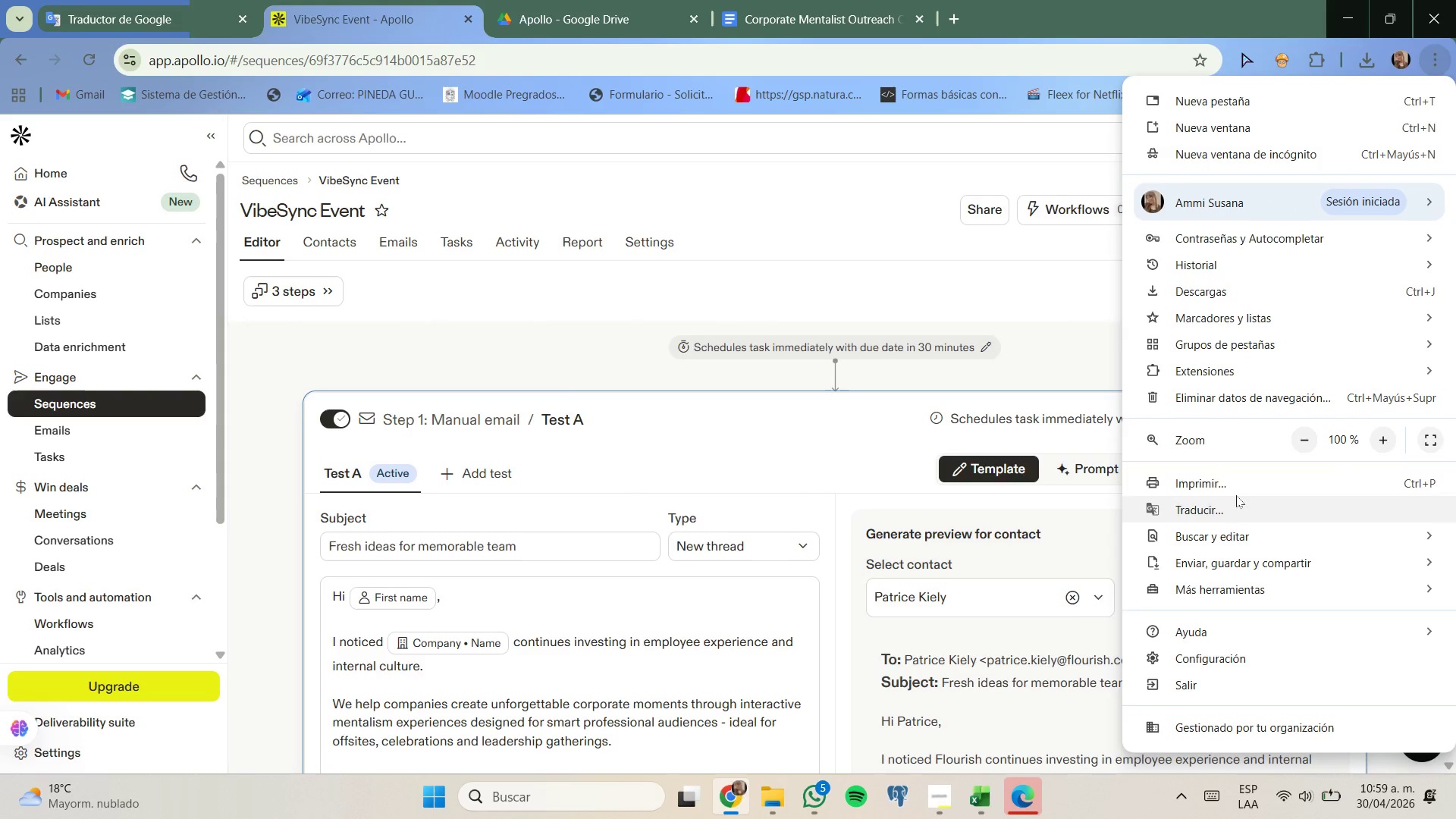 
left_click([1237, 485])
 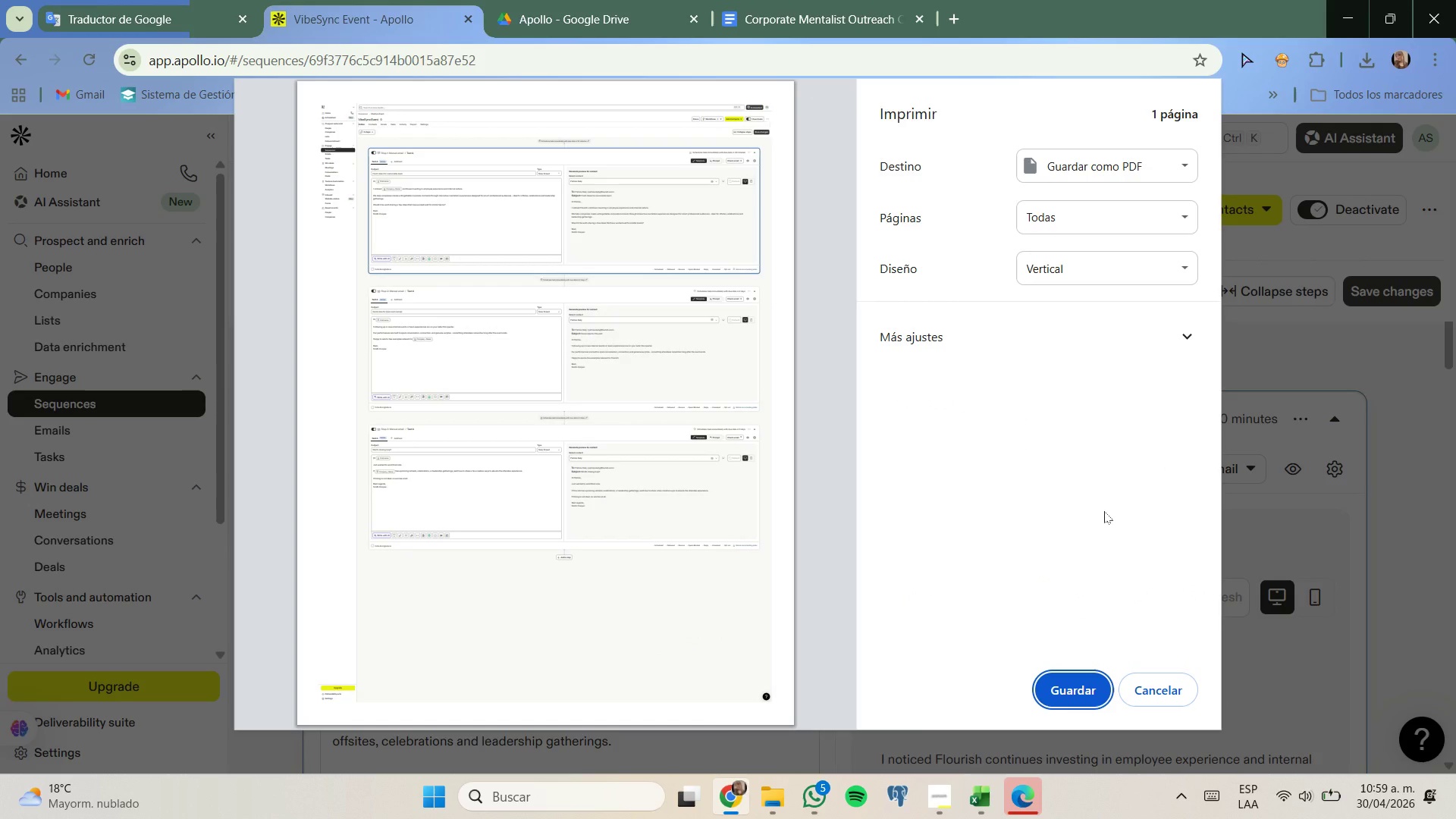 
left_click([1148, 333])
 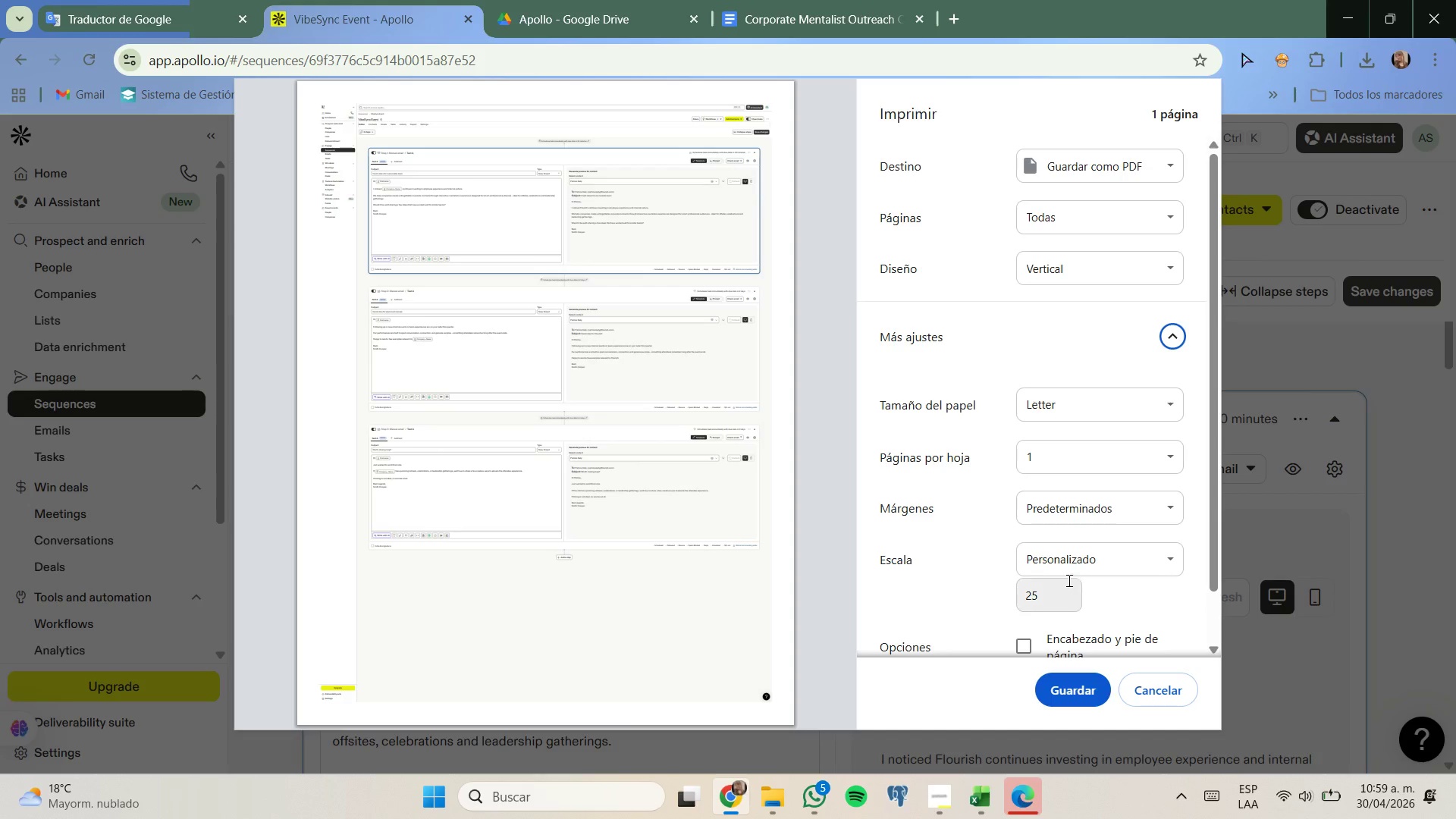 
left_click([1049, 589])
 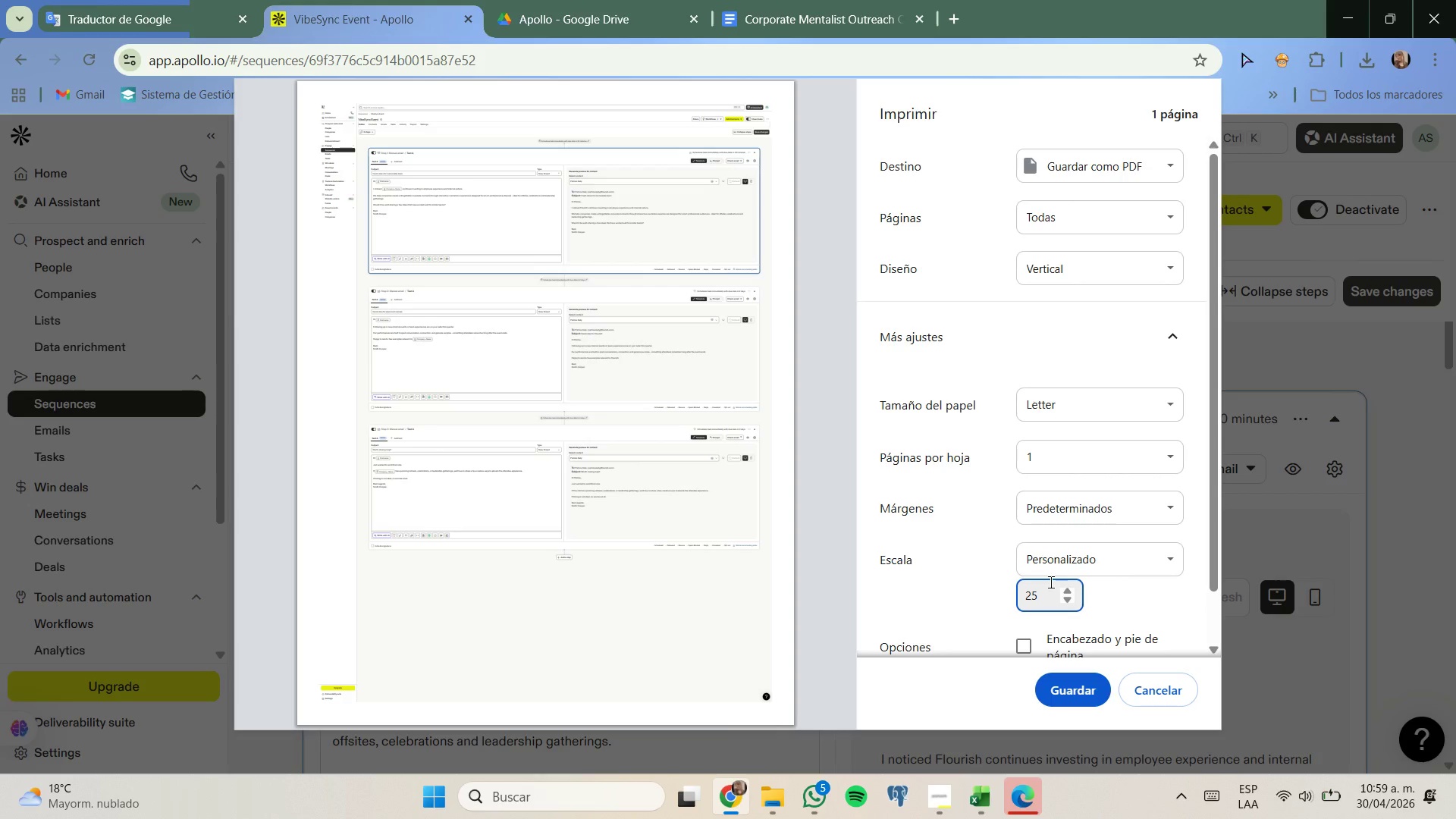 
key(Backspace)
 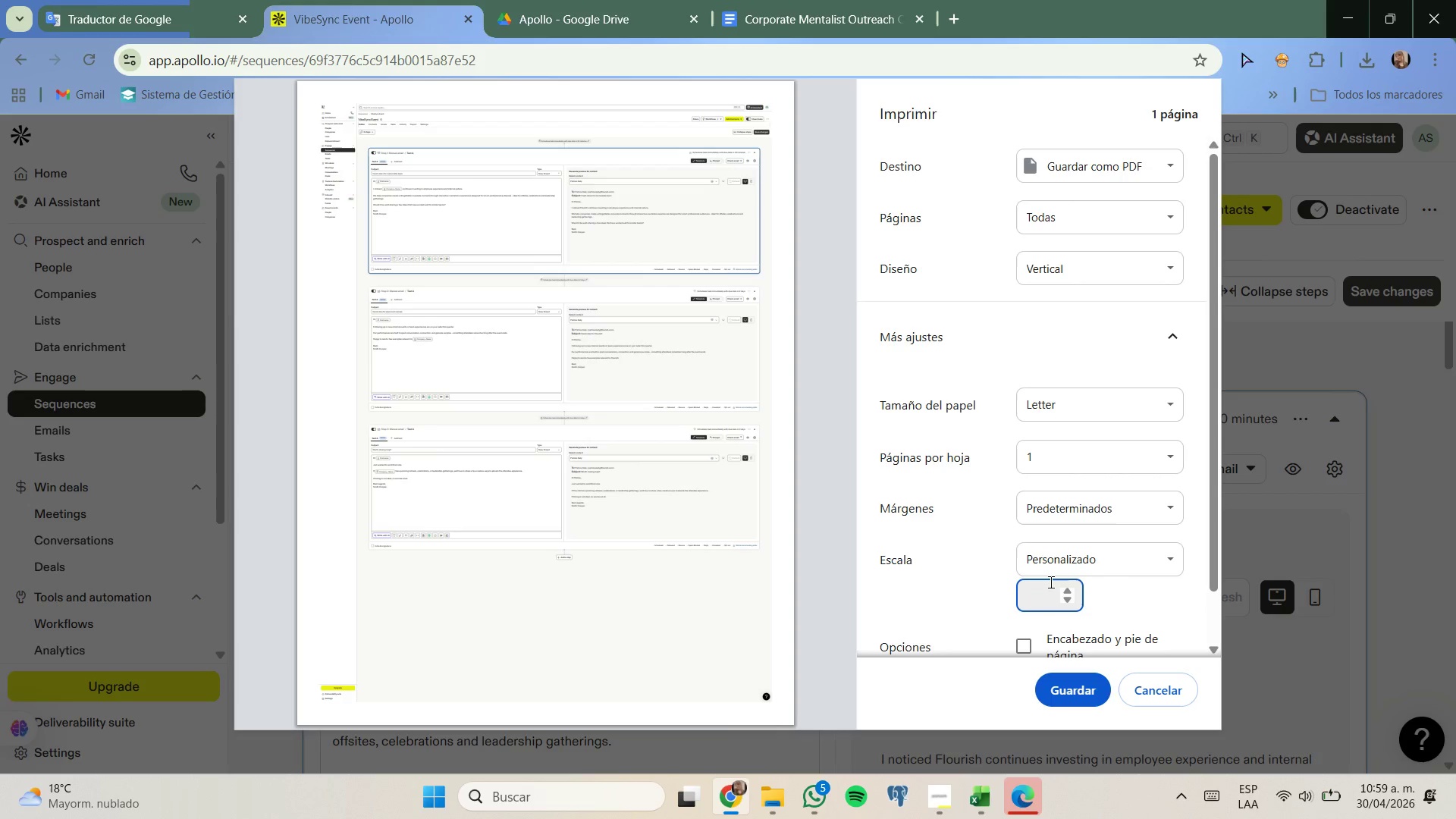 
key(Backspace)
 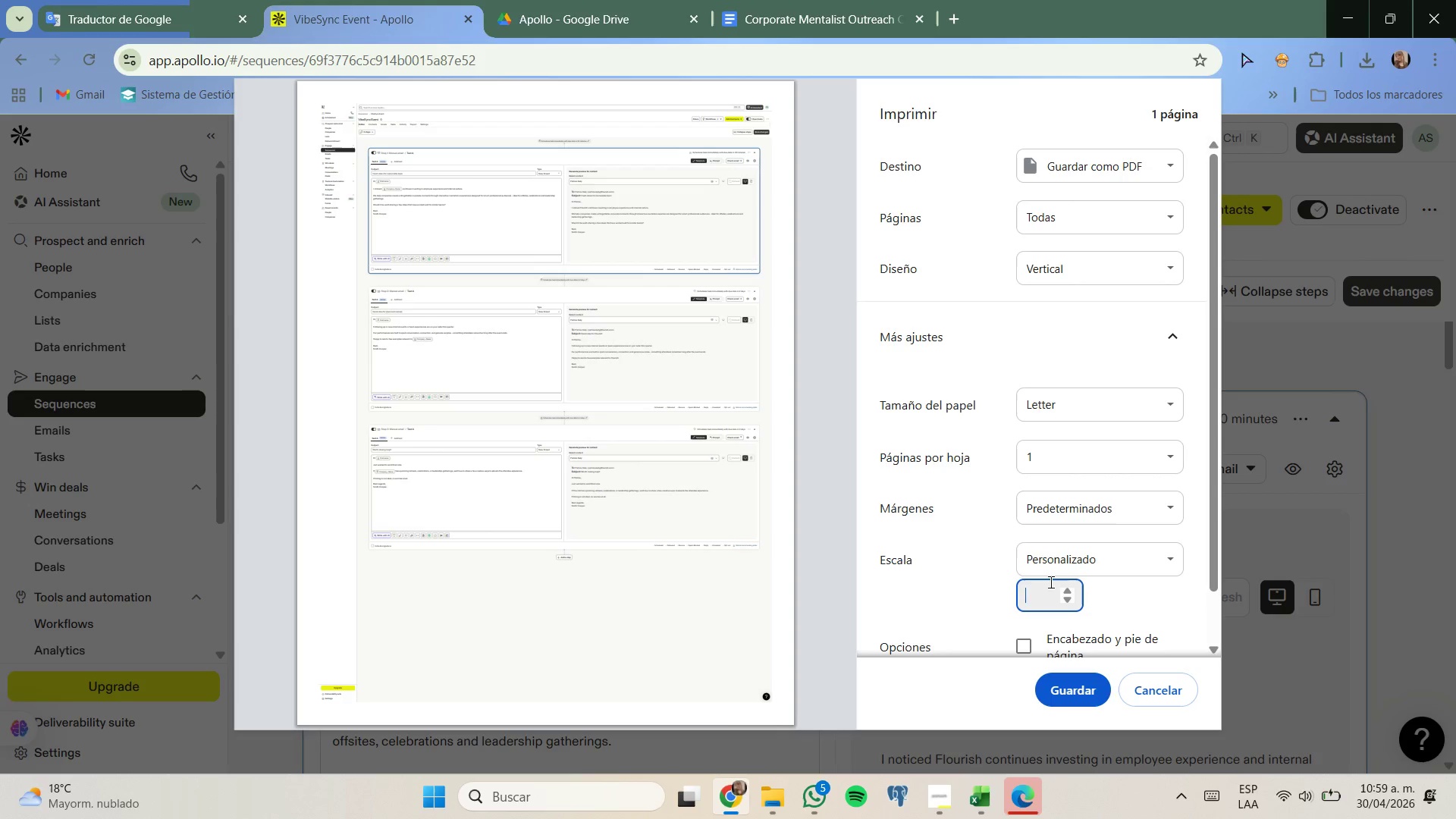 
key(Numpad3)
 